 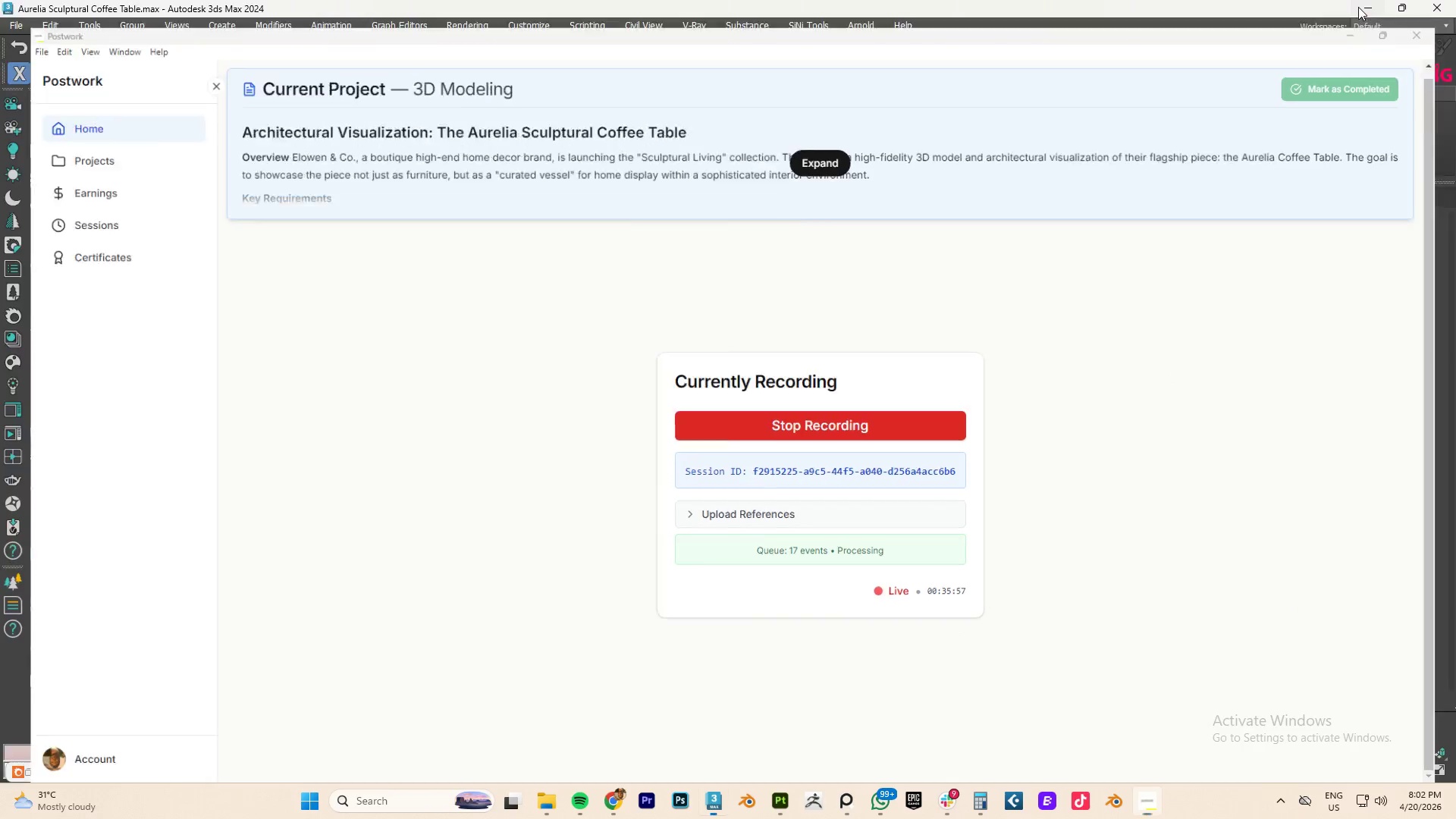 
scroll: coordinate [730, 396], scroll_direction: up, amount: 3.0
 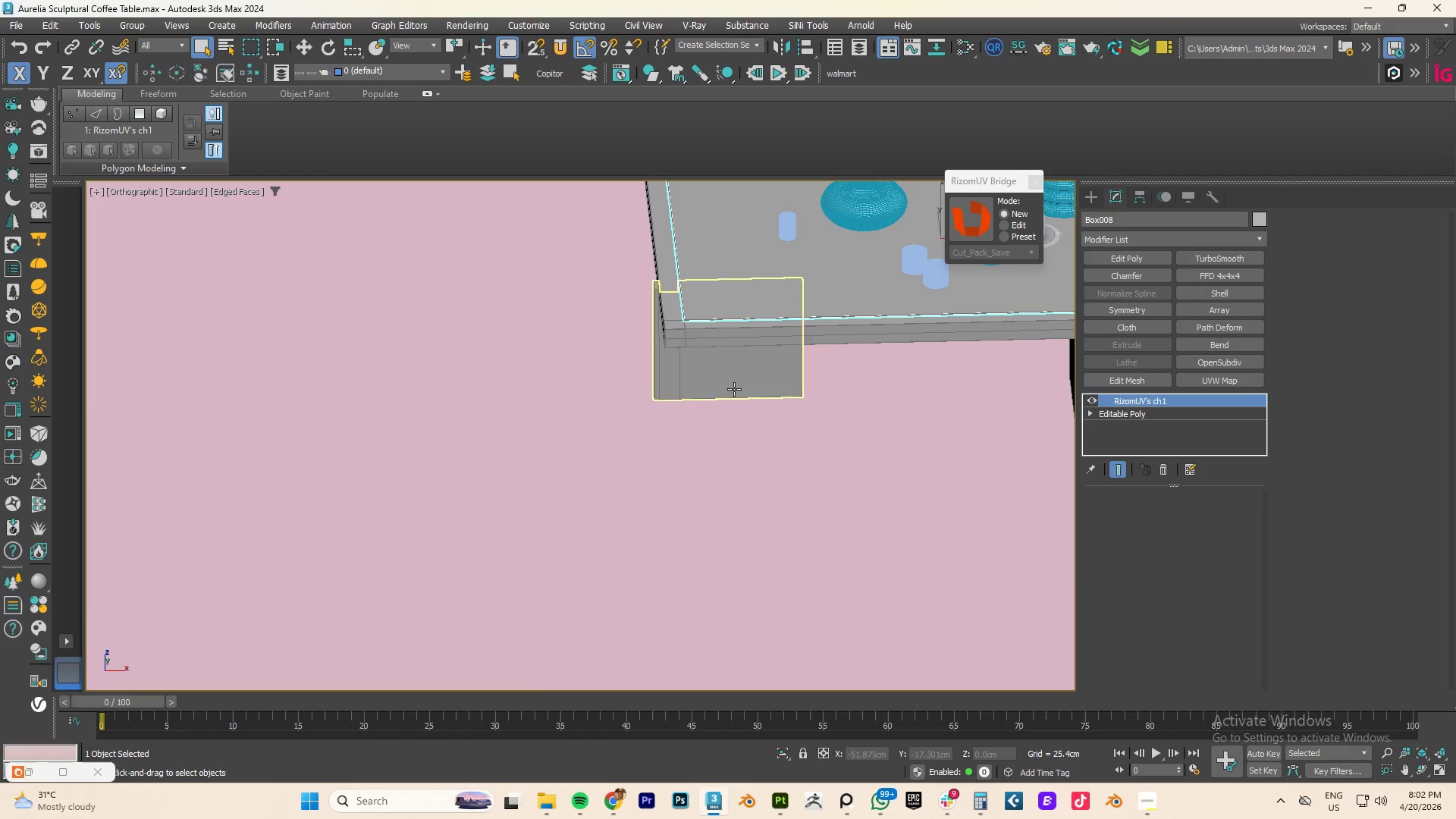 
left_click([752, 377])
 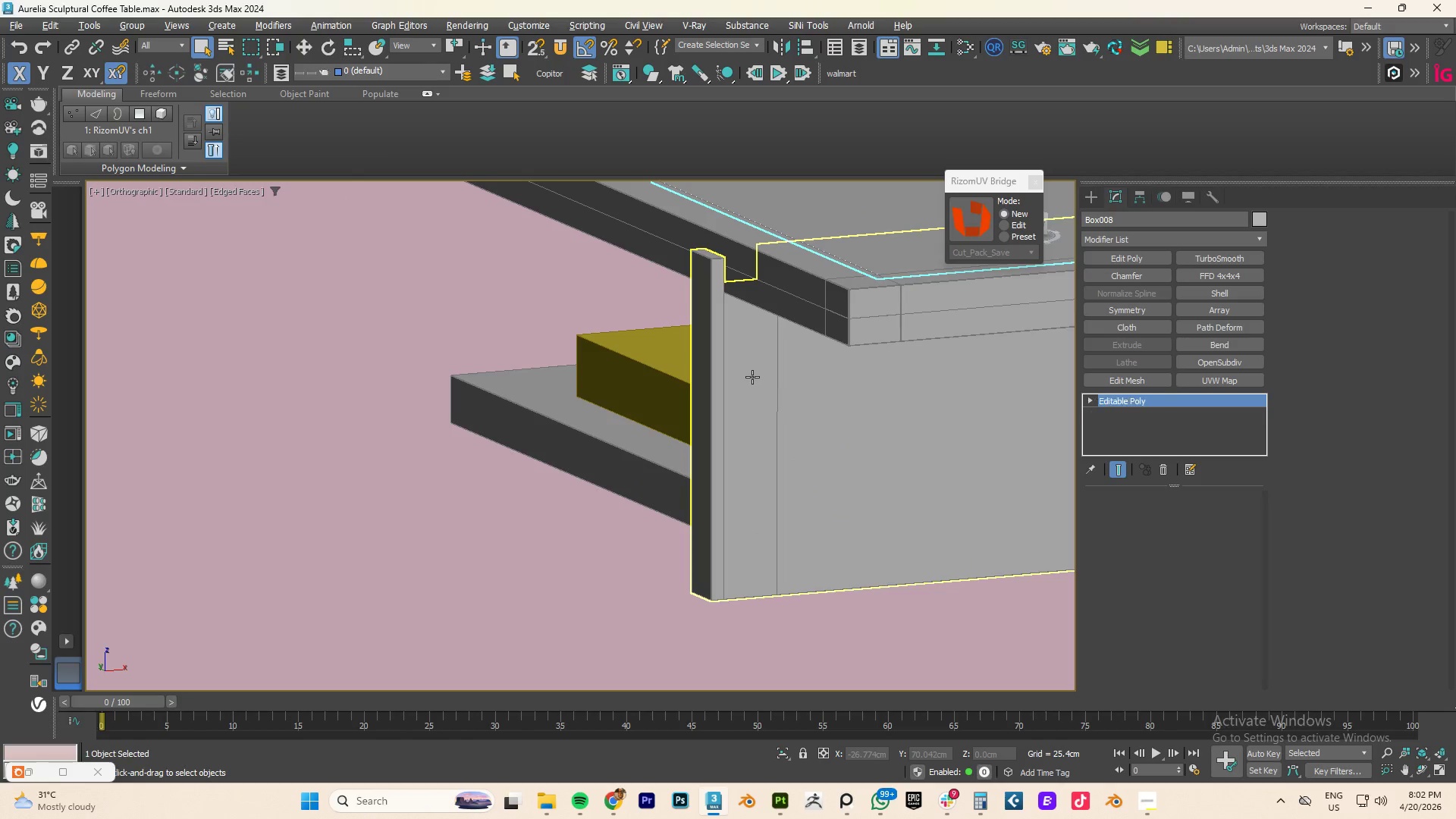 
scroll: coordinate [732, 381], scroll_direction: up, amount: 3.0
 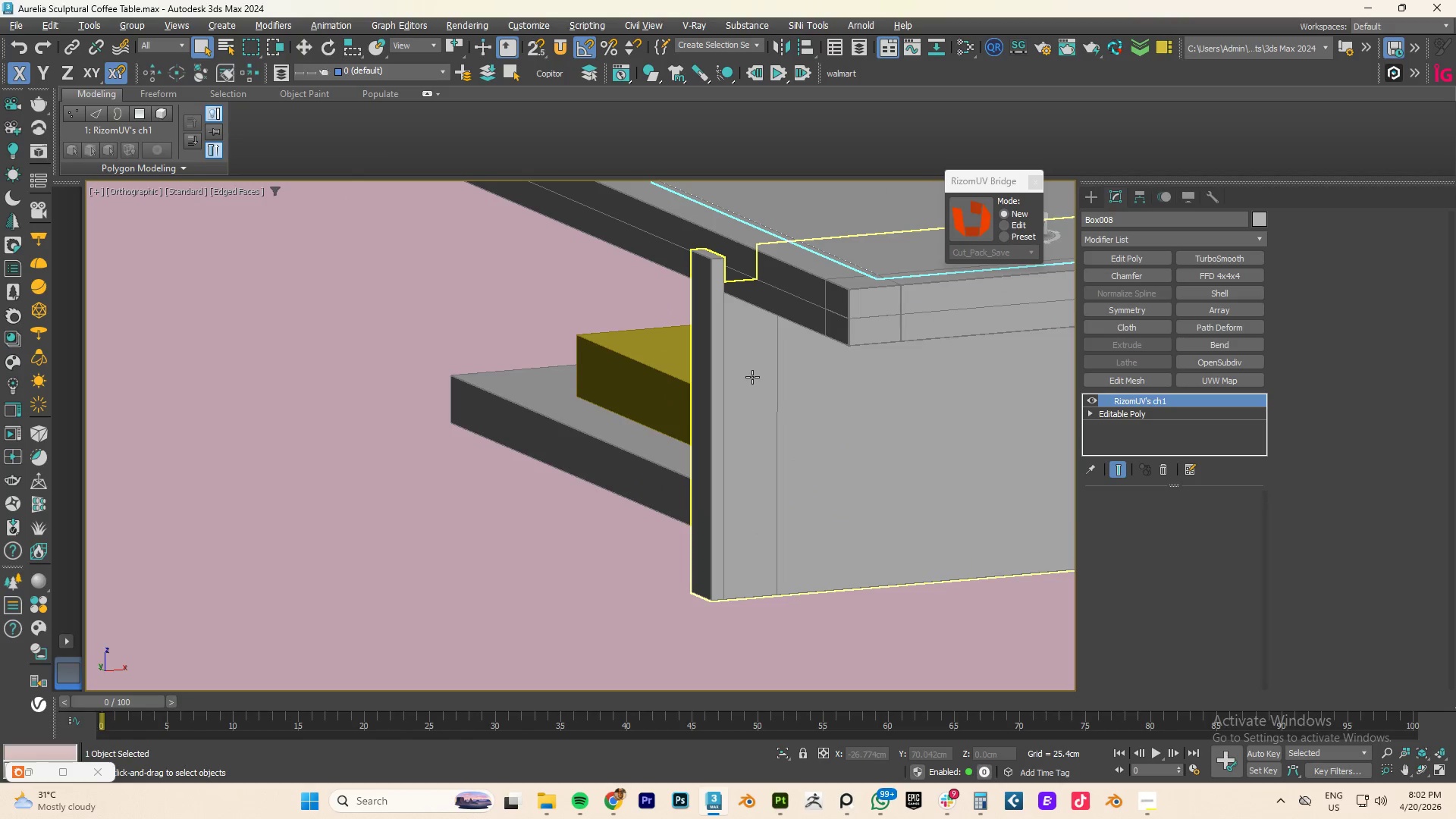 
hold_key(key=AltLeft, duration=0.59)
 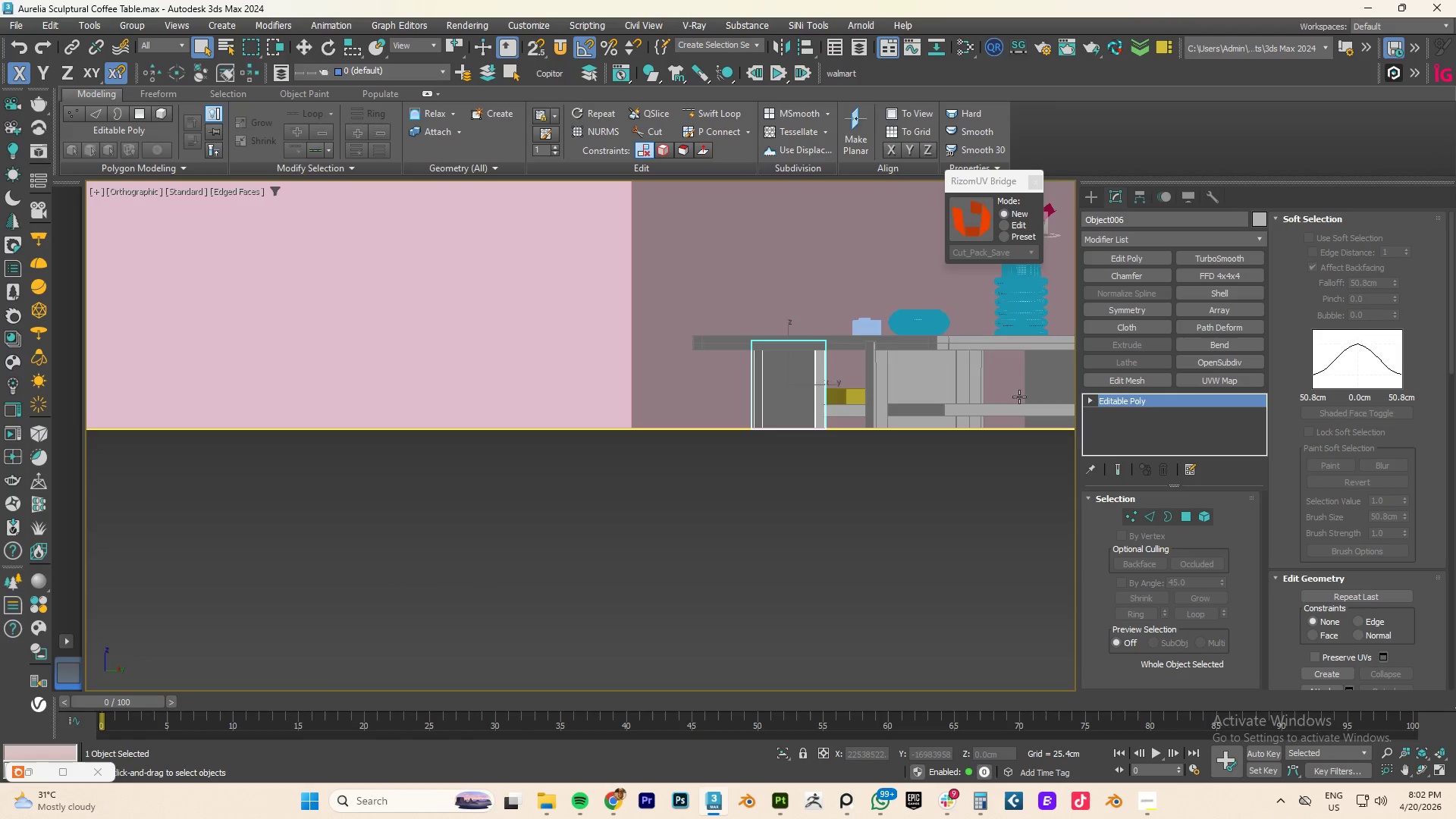 
scroll: coordinate [753, 376], scroll_direction: down, amount: 4.0
 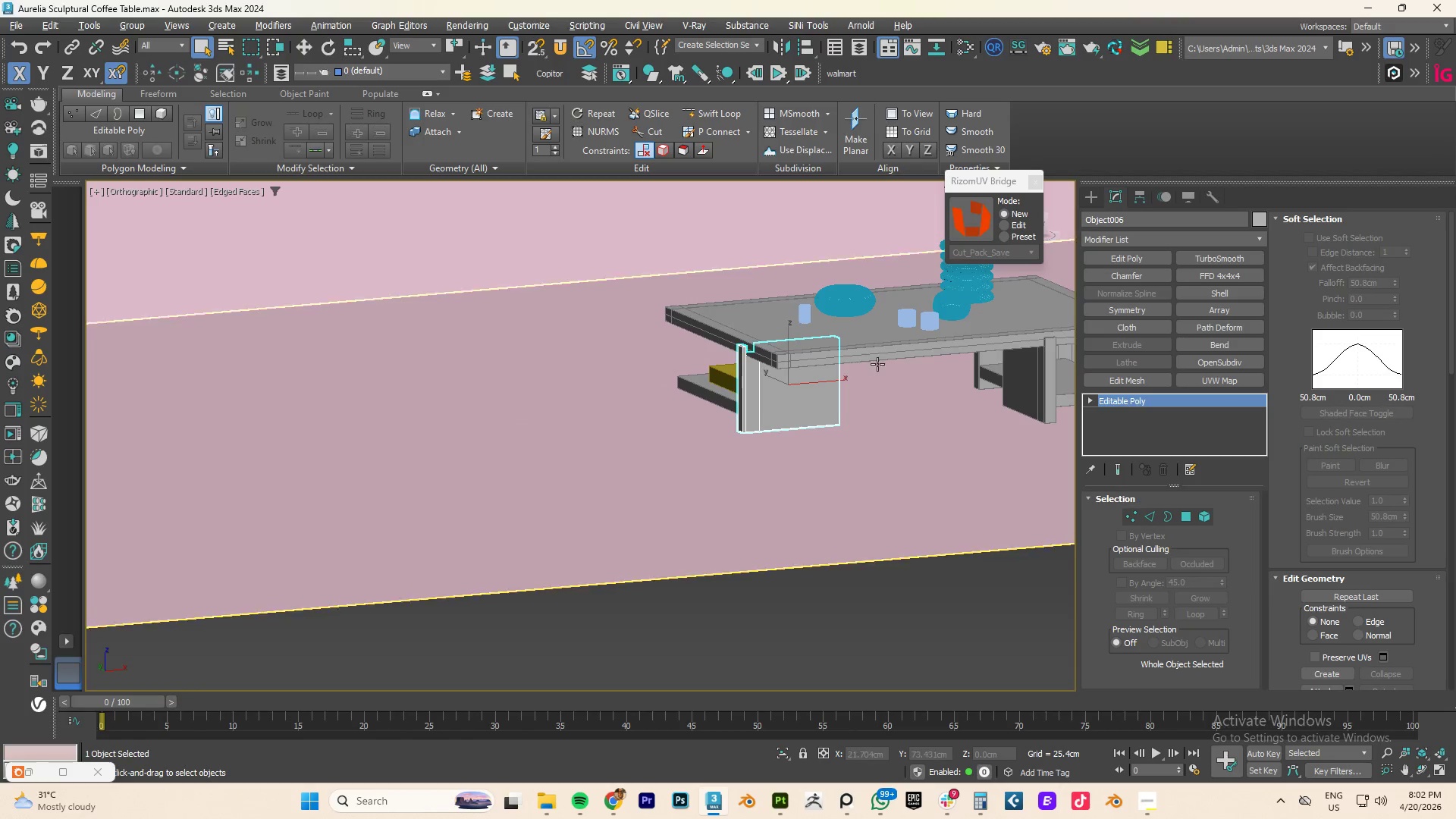 
hold_key(key=AltLeft, duration=0.94)
 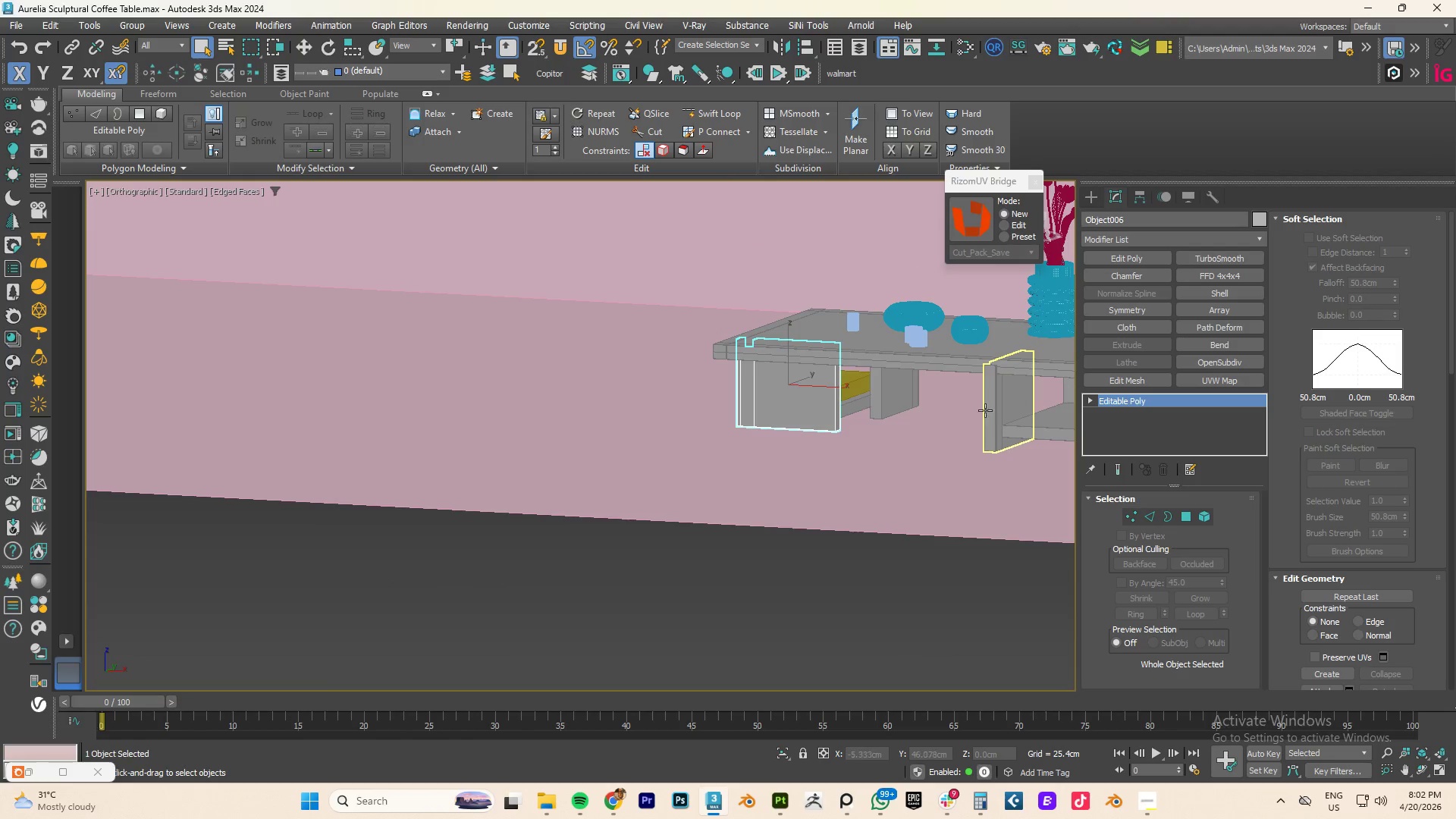 
hold_key(key=ControlLeft, duration=1.26)
left_click([993, 401])
 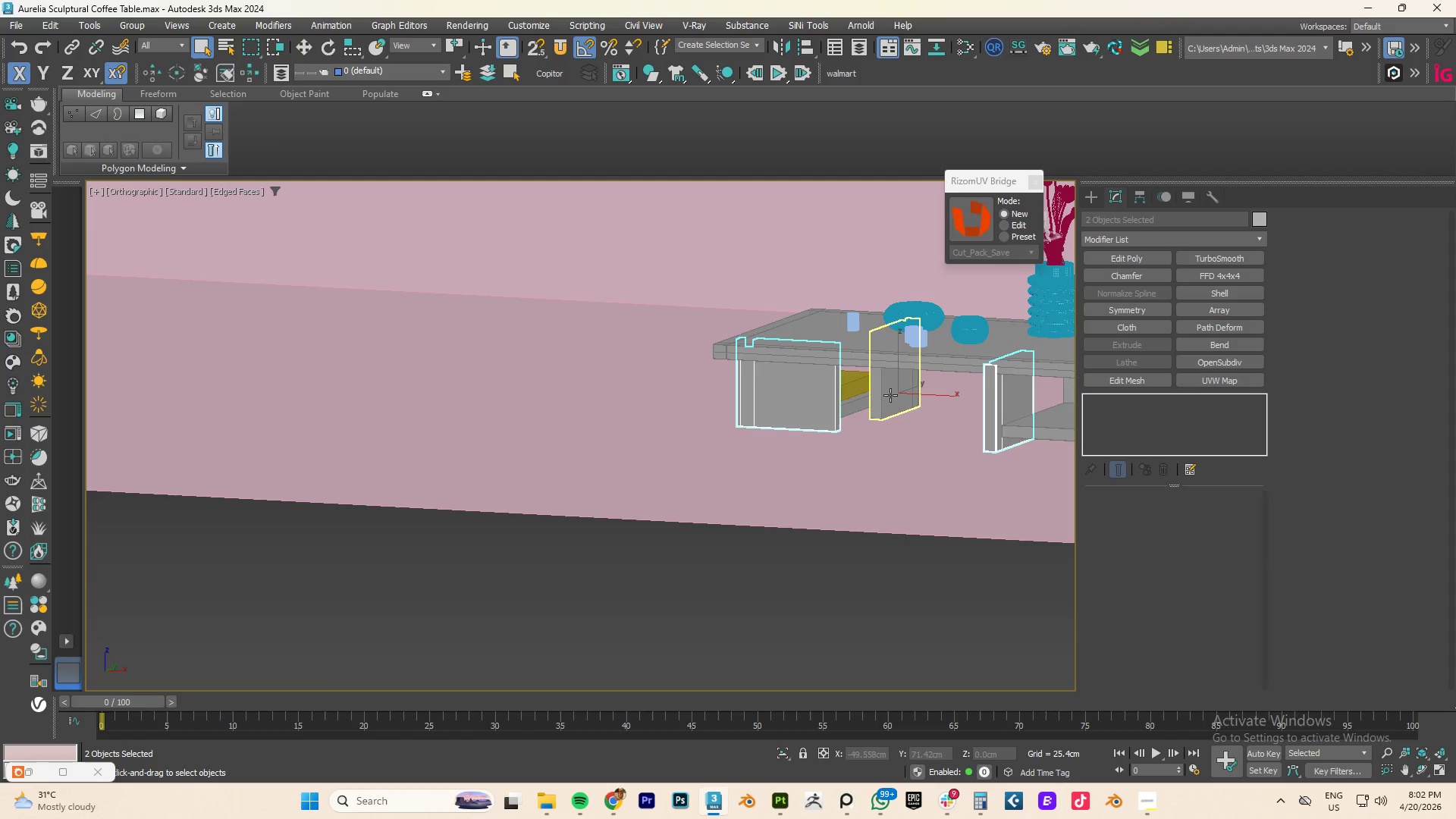 
left_click([883, 397])
 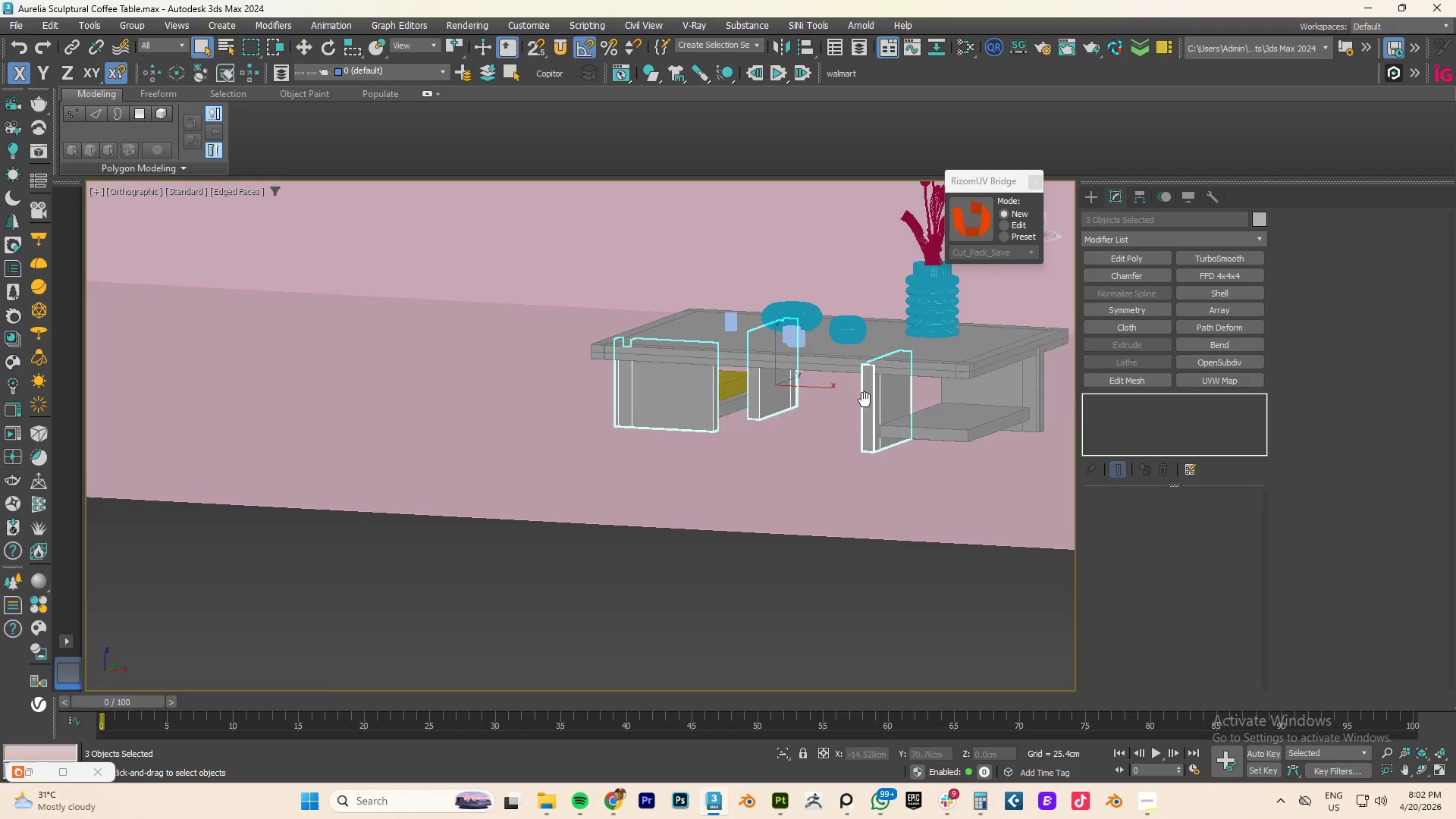 
hold_key(key=ControlLeft, duration=1.01)
left_click([1009, 390])
 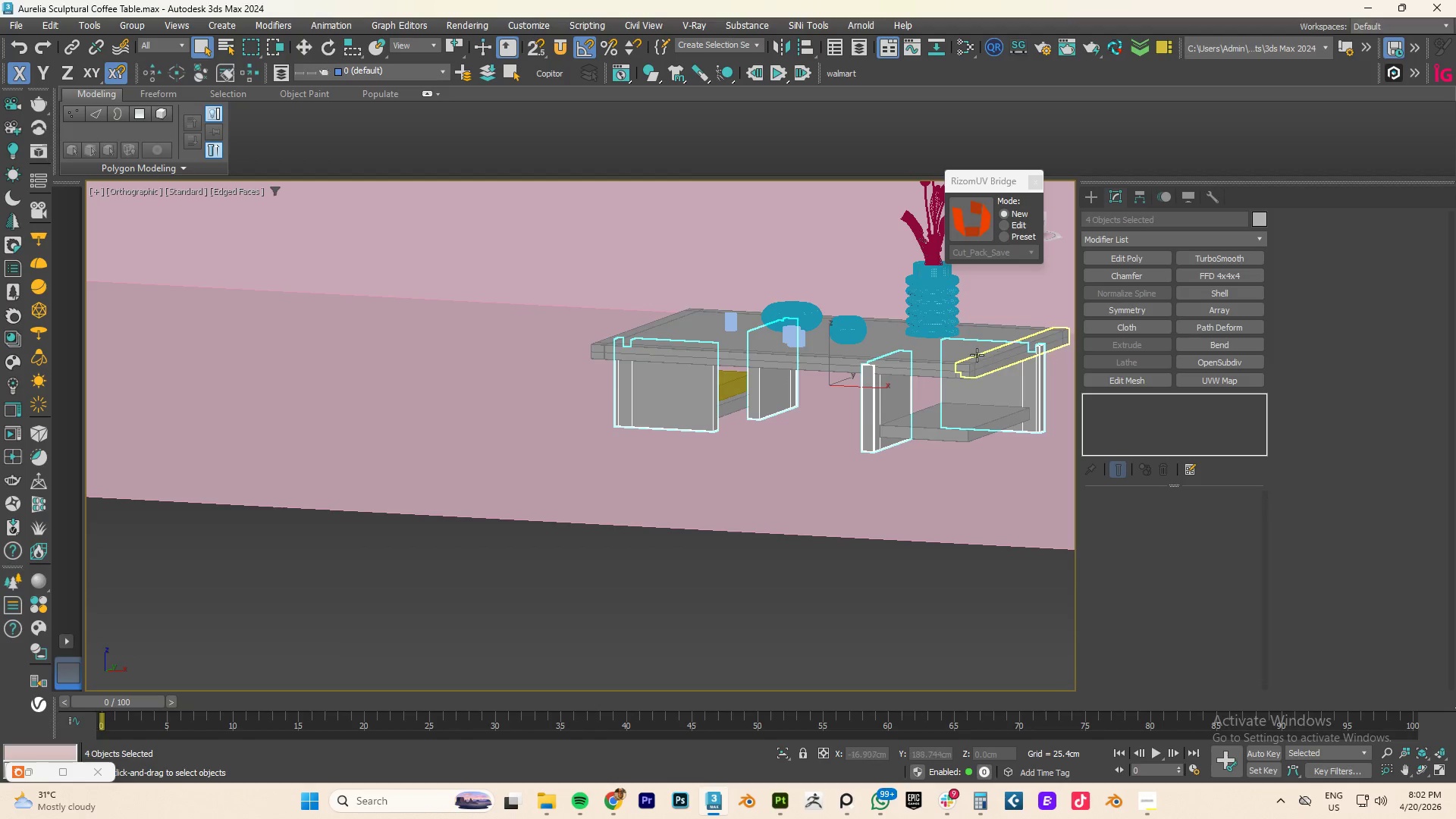 
left_click([970, 216])
 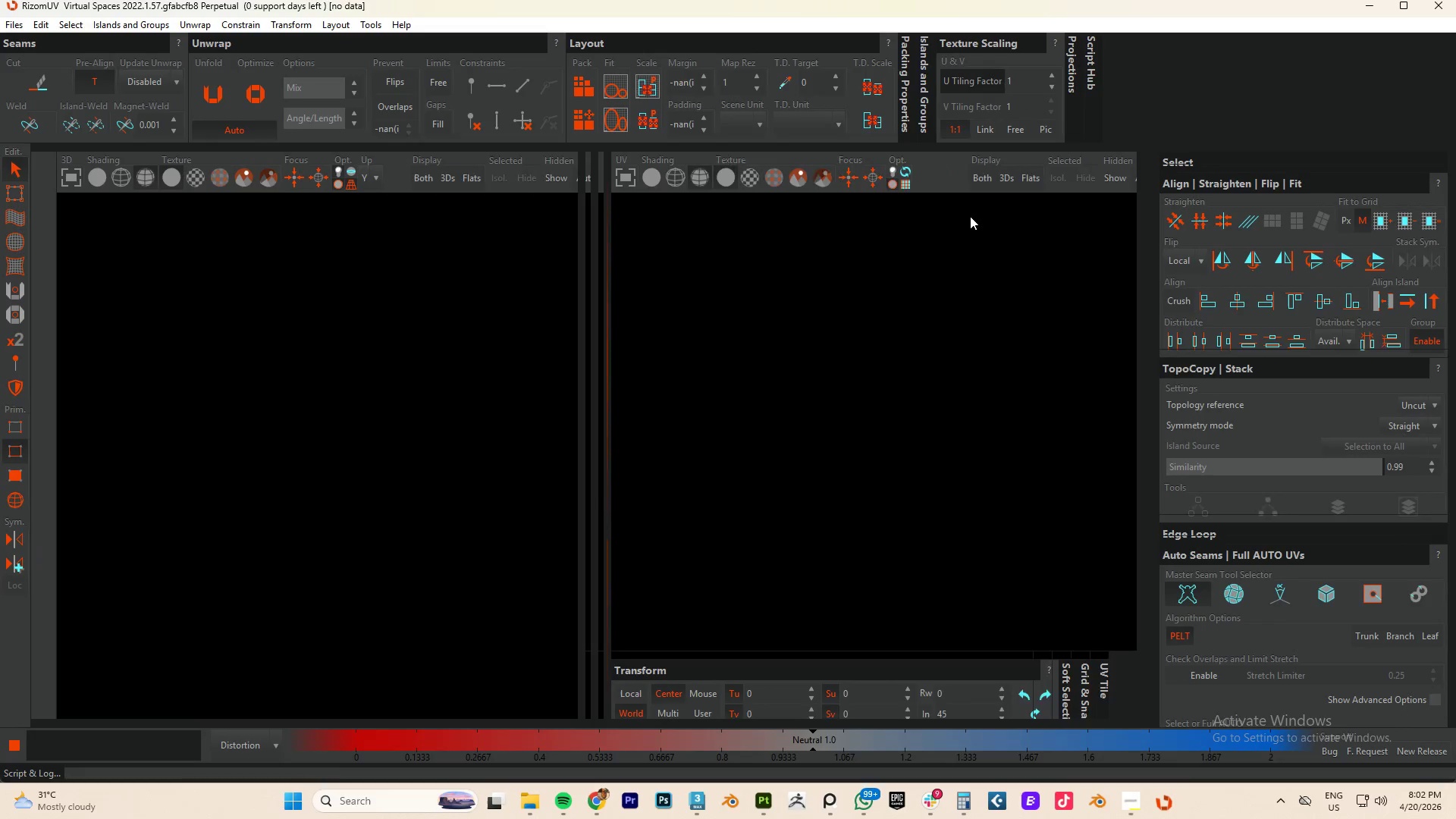 
wait(6.26)
 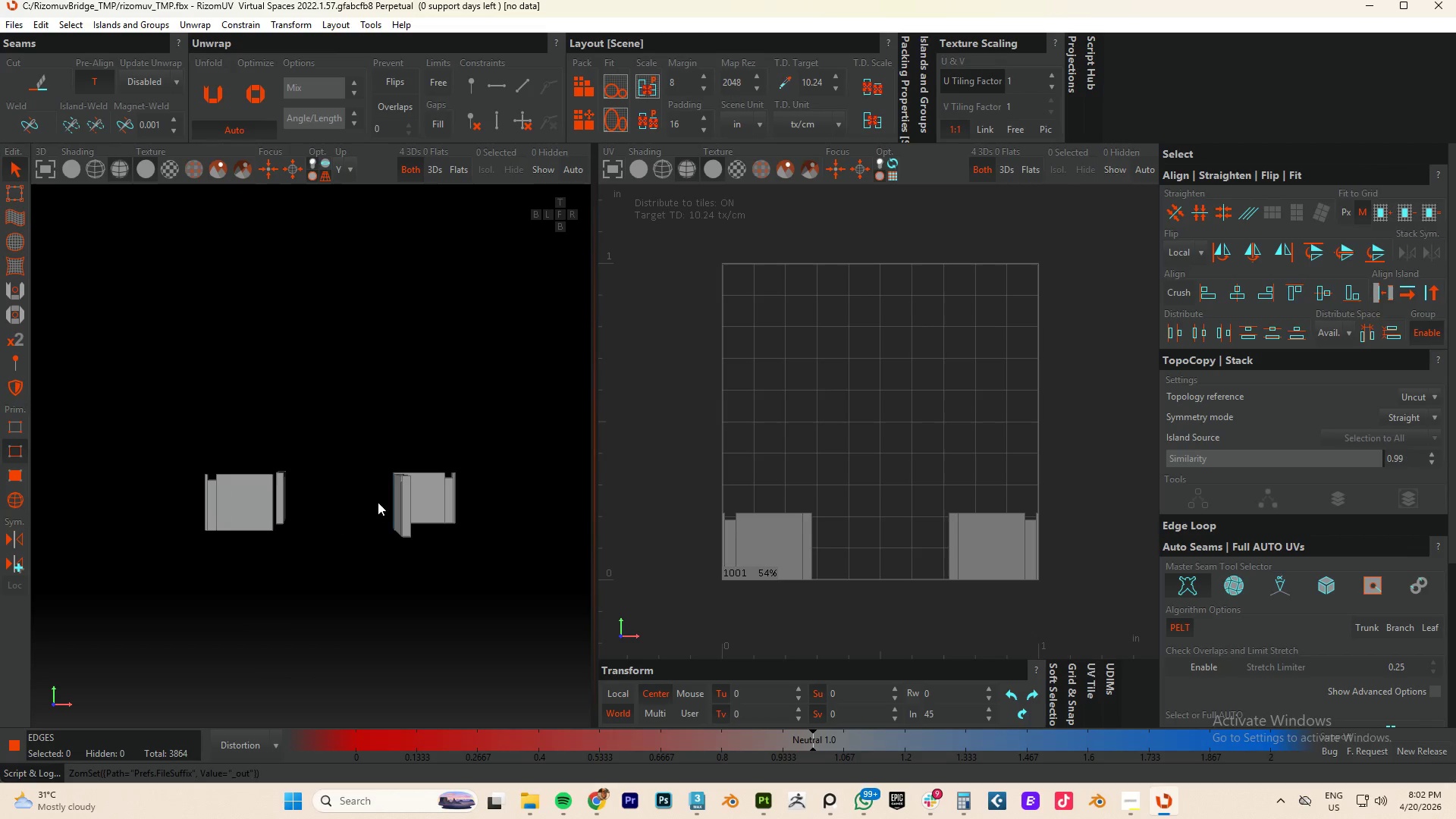 
hold_key(key=AltLeft, duration=0.55)
 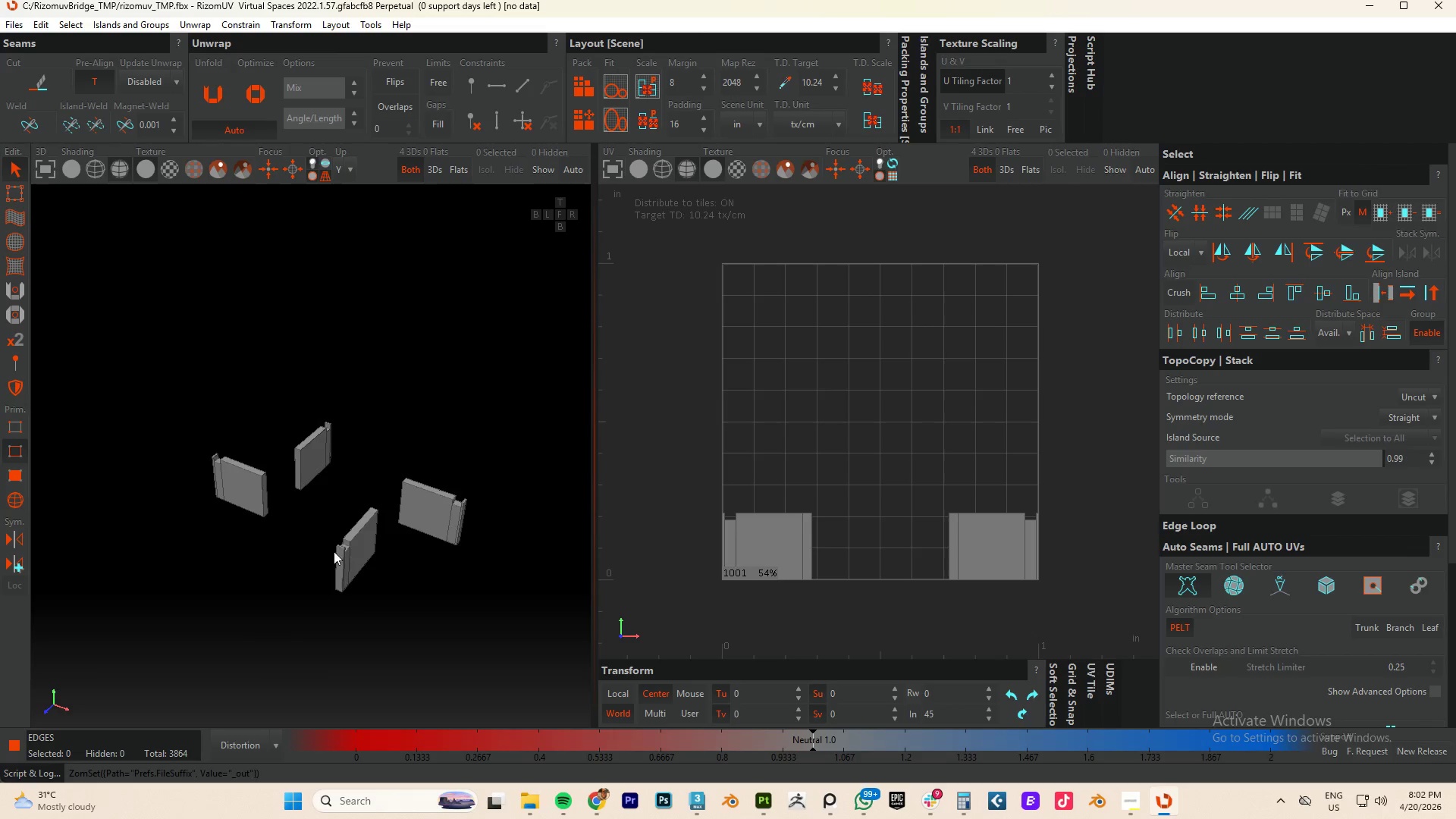 
scroll: coordinate [337, 521], scroll_direction: down, amount: 23.0
 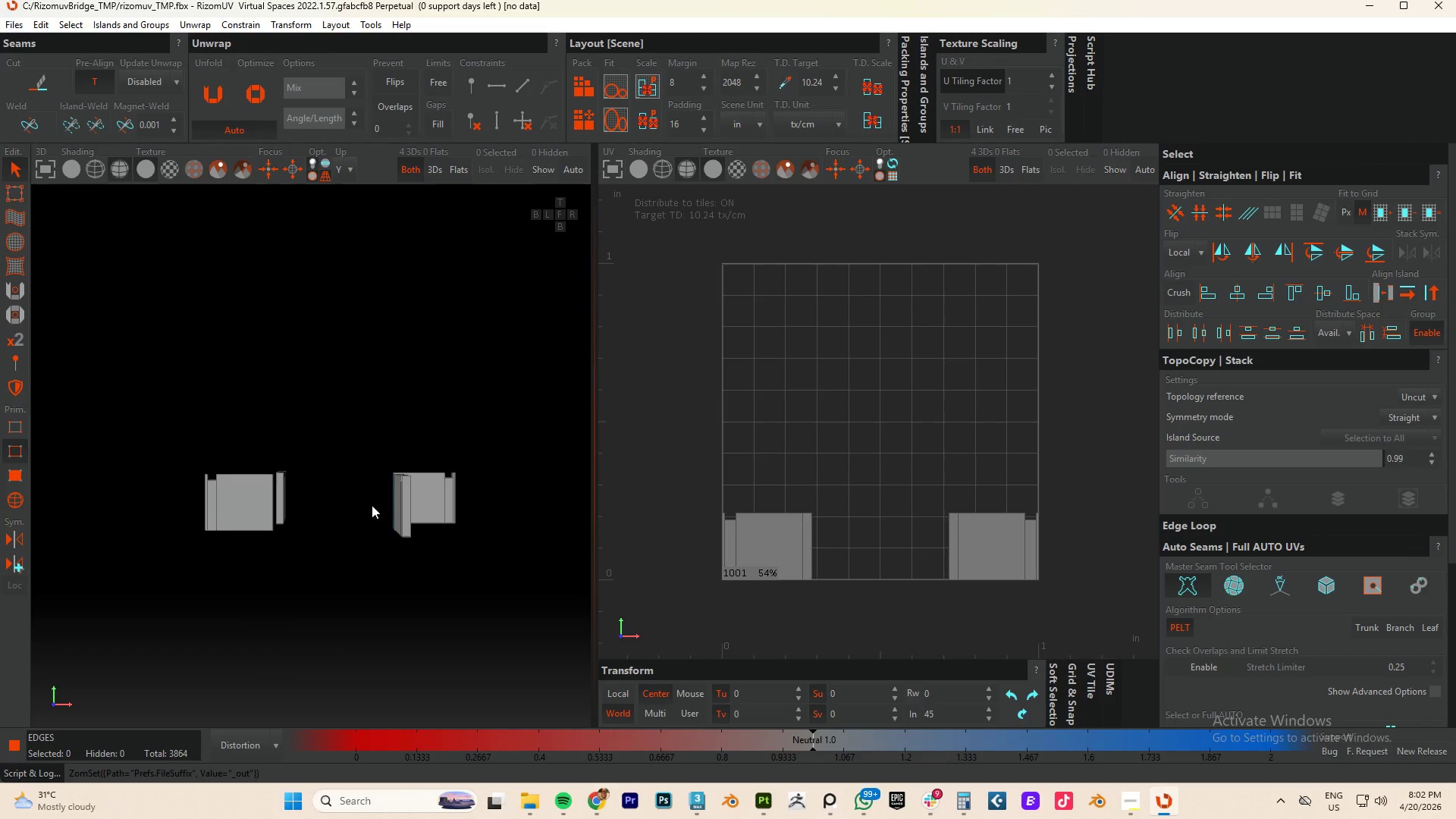 
hold_key(key=AltLeft, duration=0.52)
 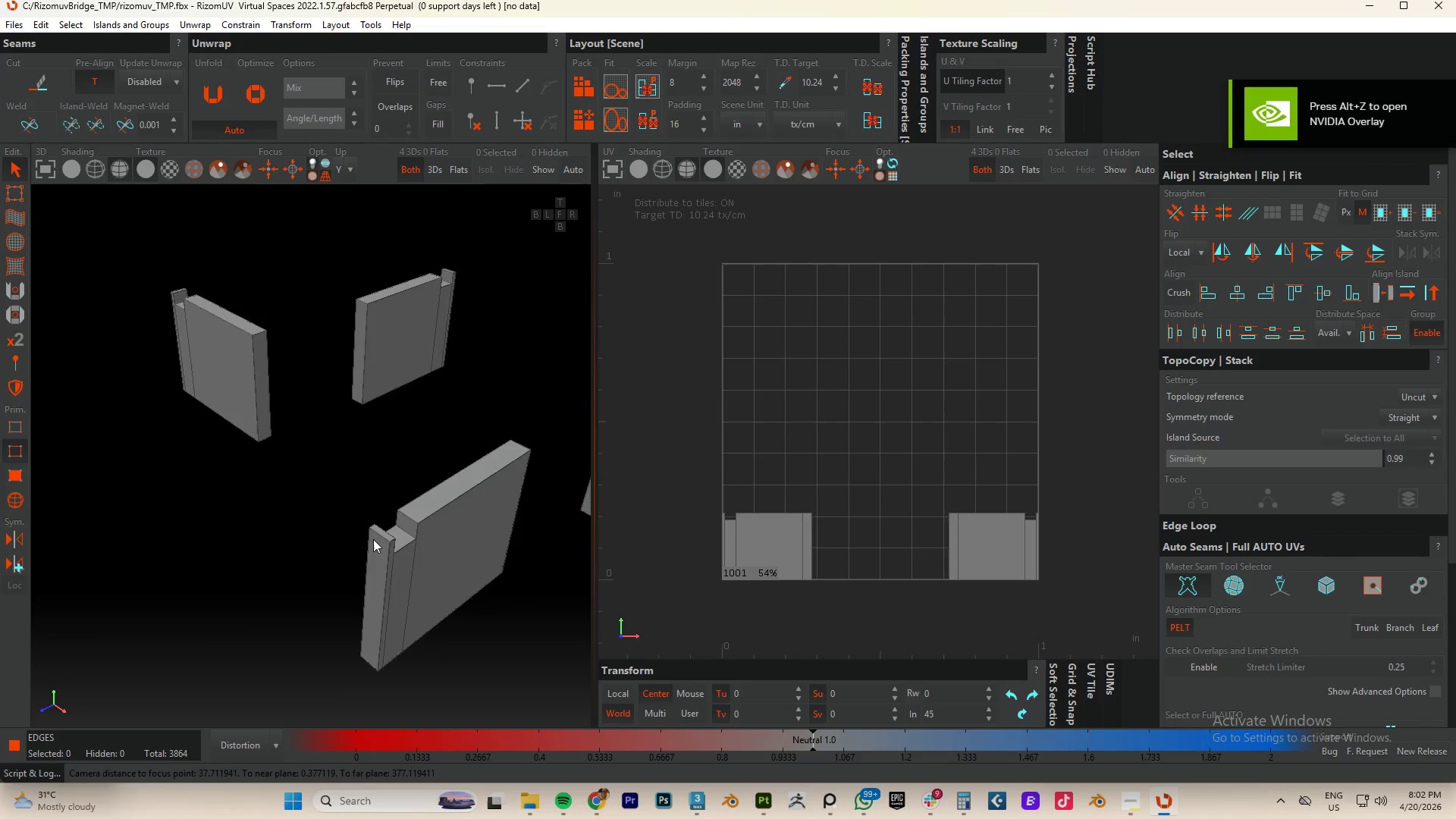 
scroll: coordinate [416, 536], scroll_direction: up, amount: 15.0
 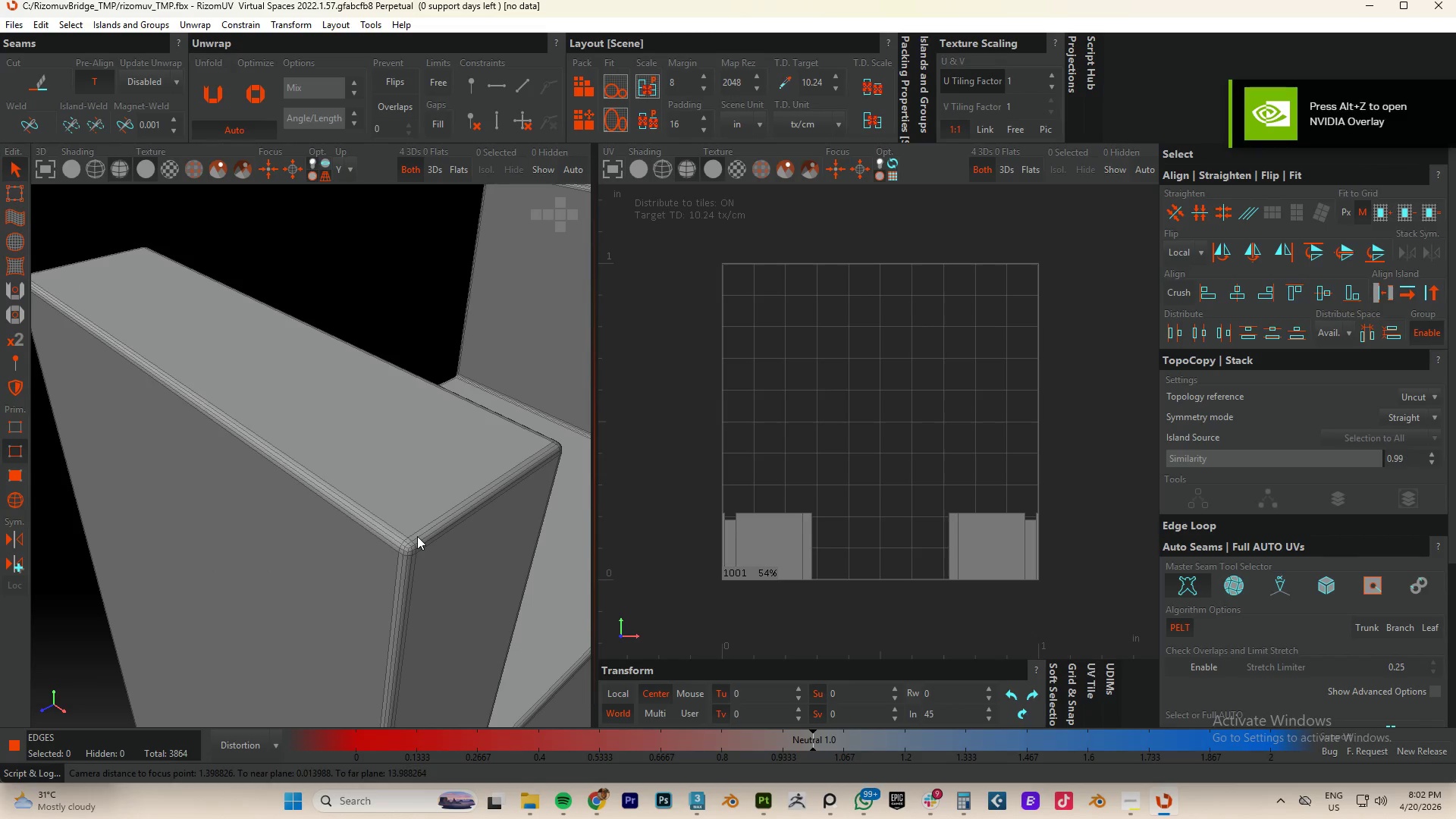 
key(F2)
 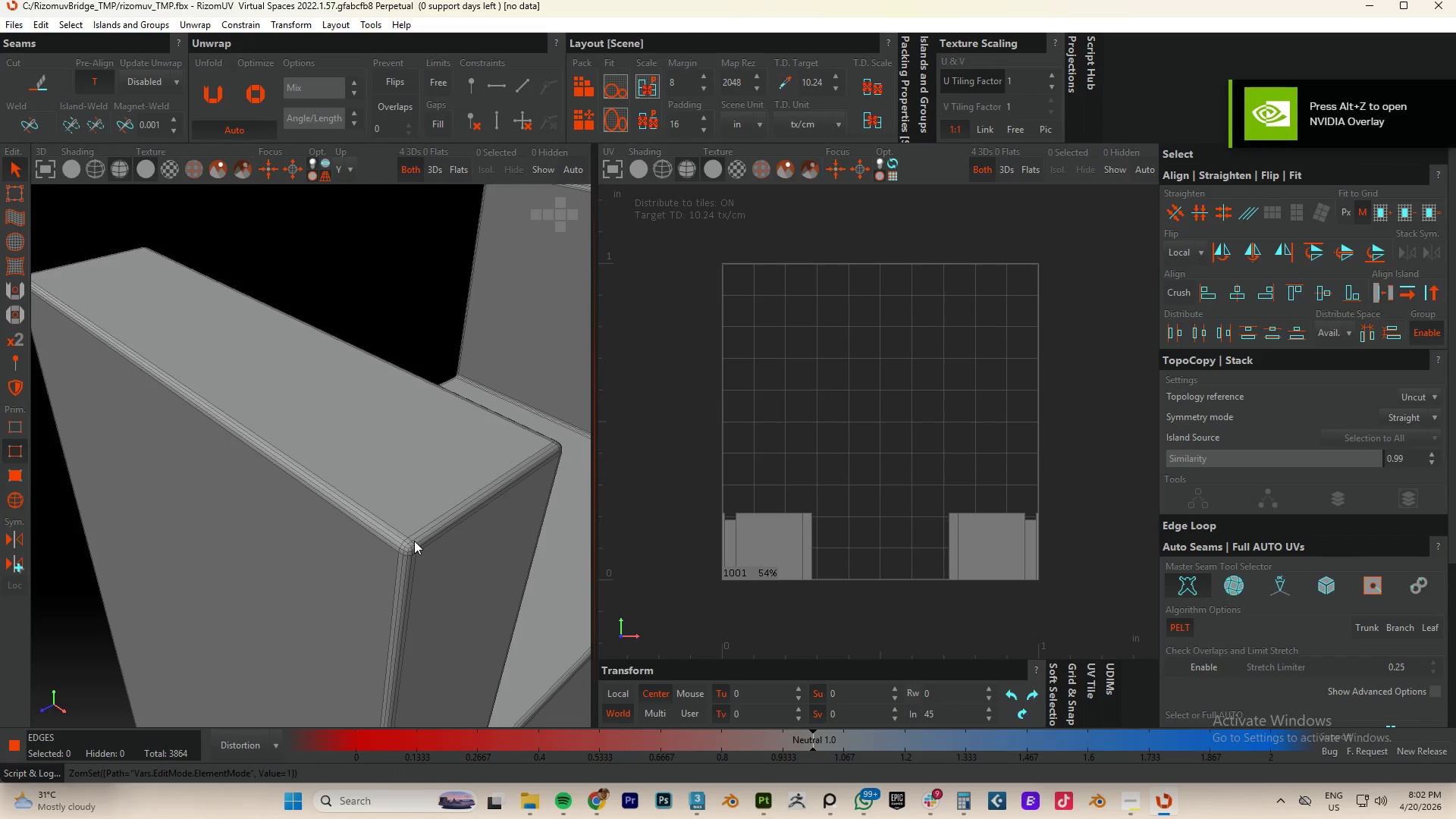 
hold_key(key=ControlLeft, duration=0.58)
left_click([422, 544])
 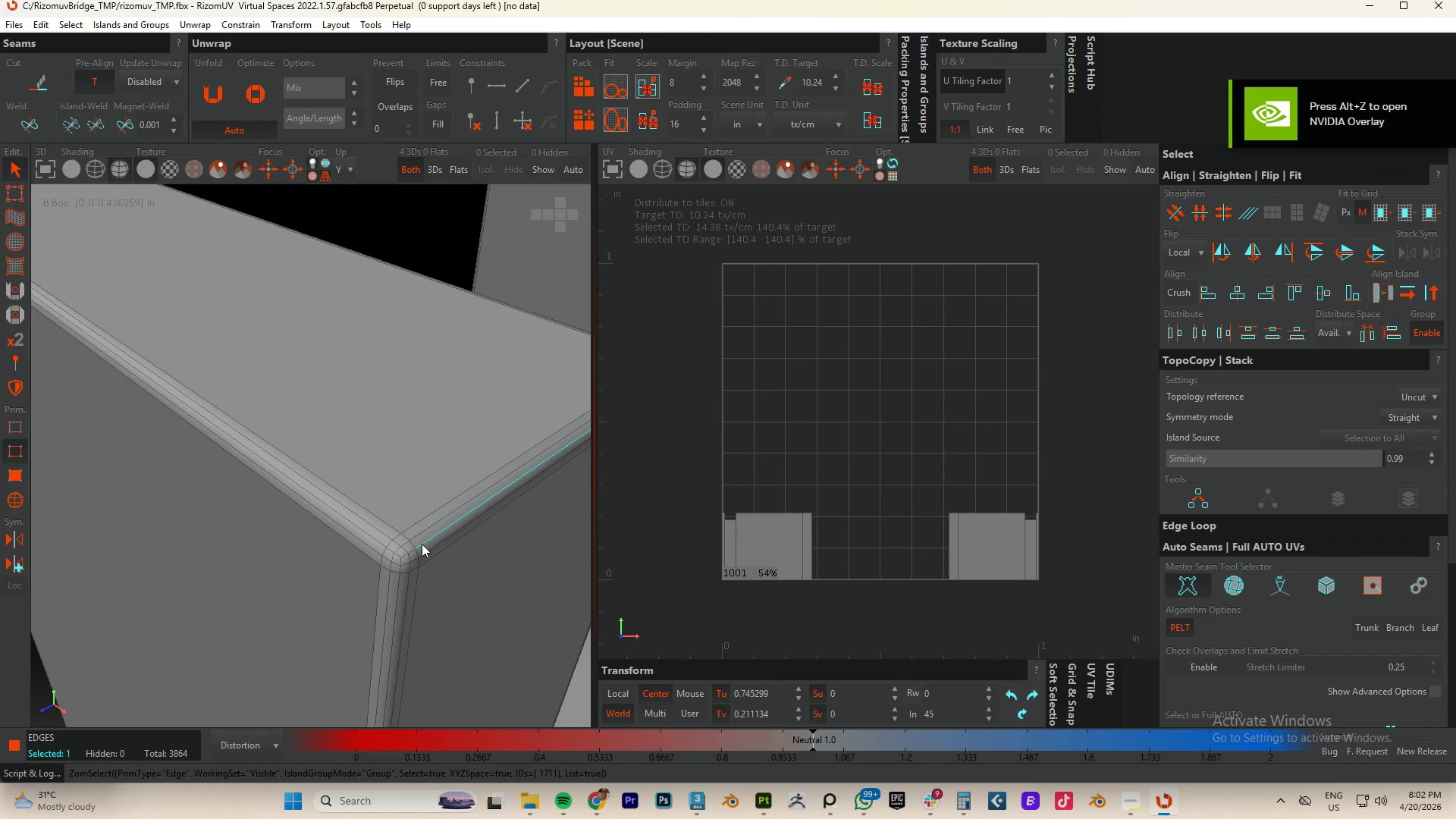 
scroll: coordinate [414, 541], scroll_direction: up, amount: 3.0
 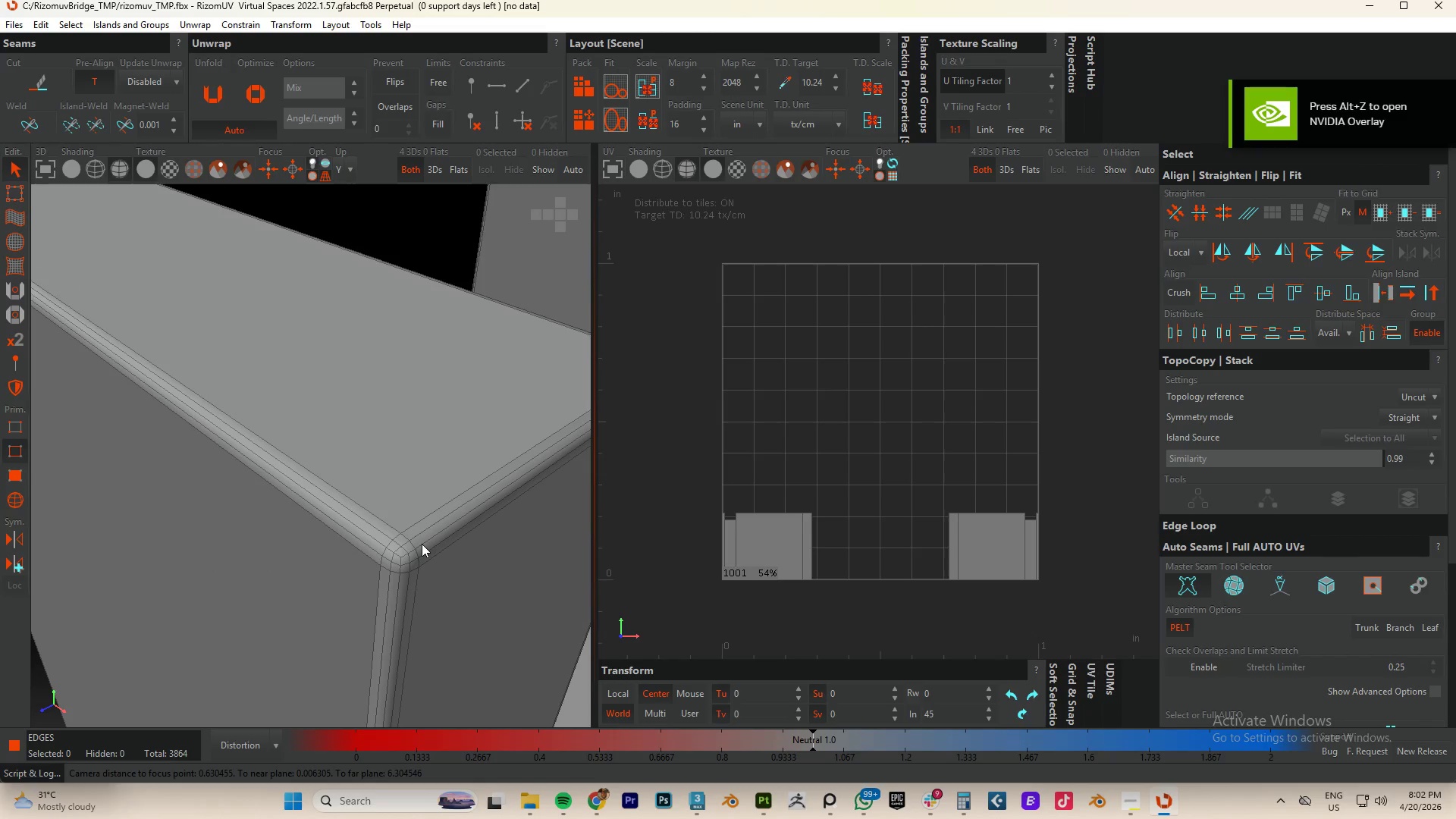 
double_click([422, 544])
 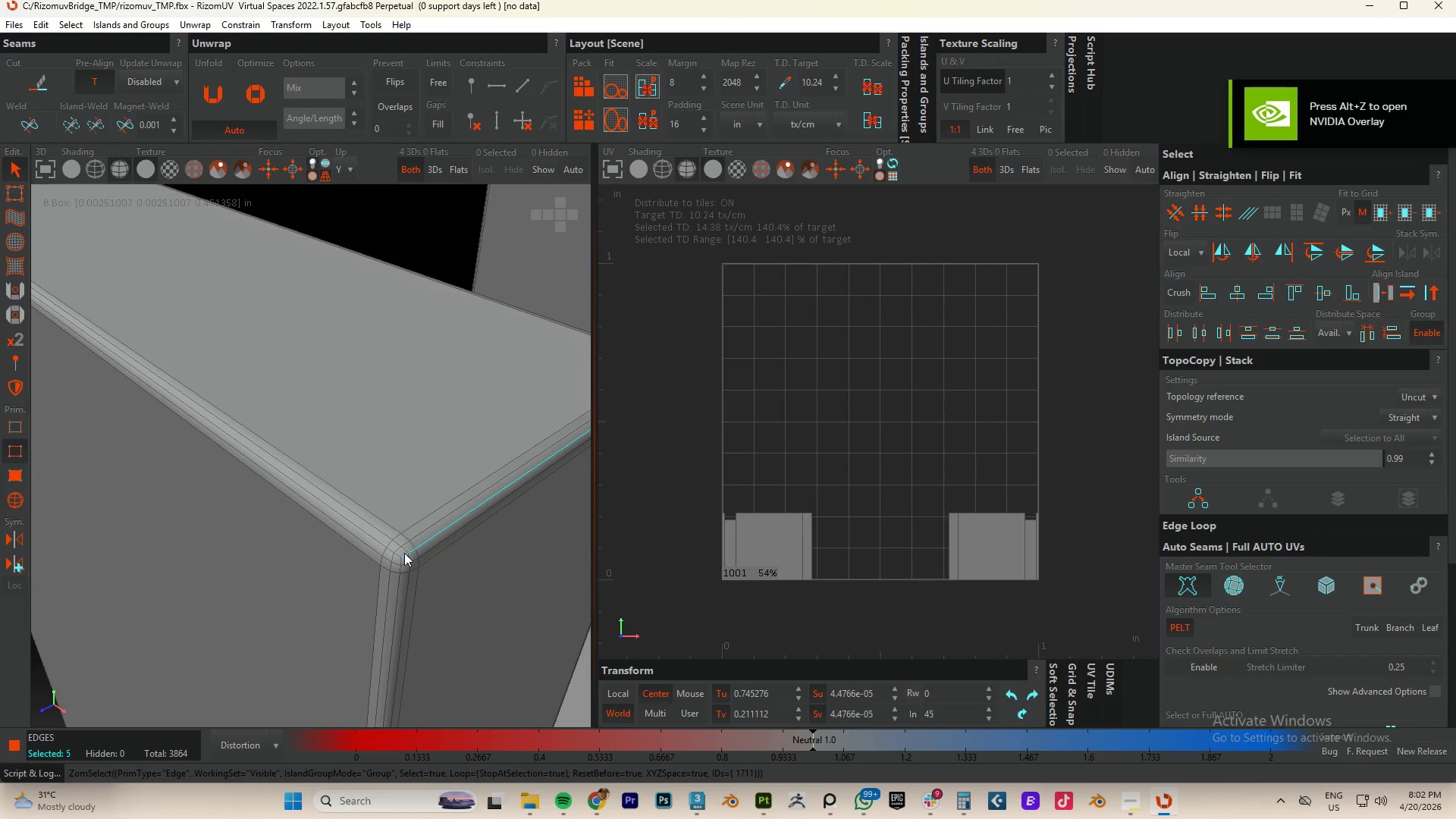 
hold_key(key=ControlLeft, duration=2.19)
double_click([397, 555])
 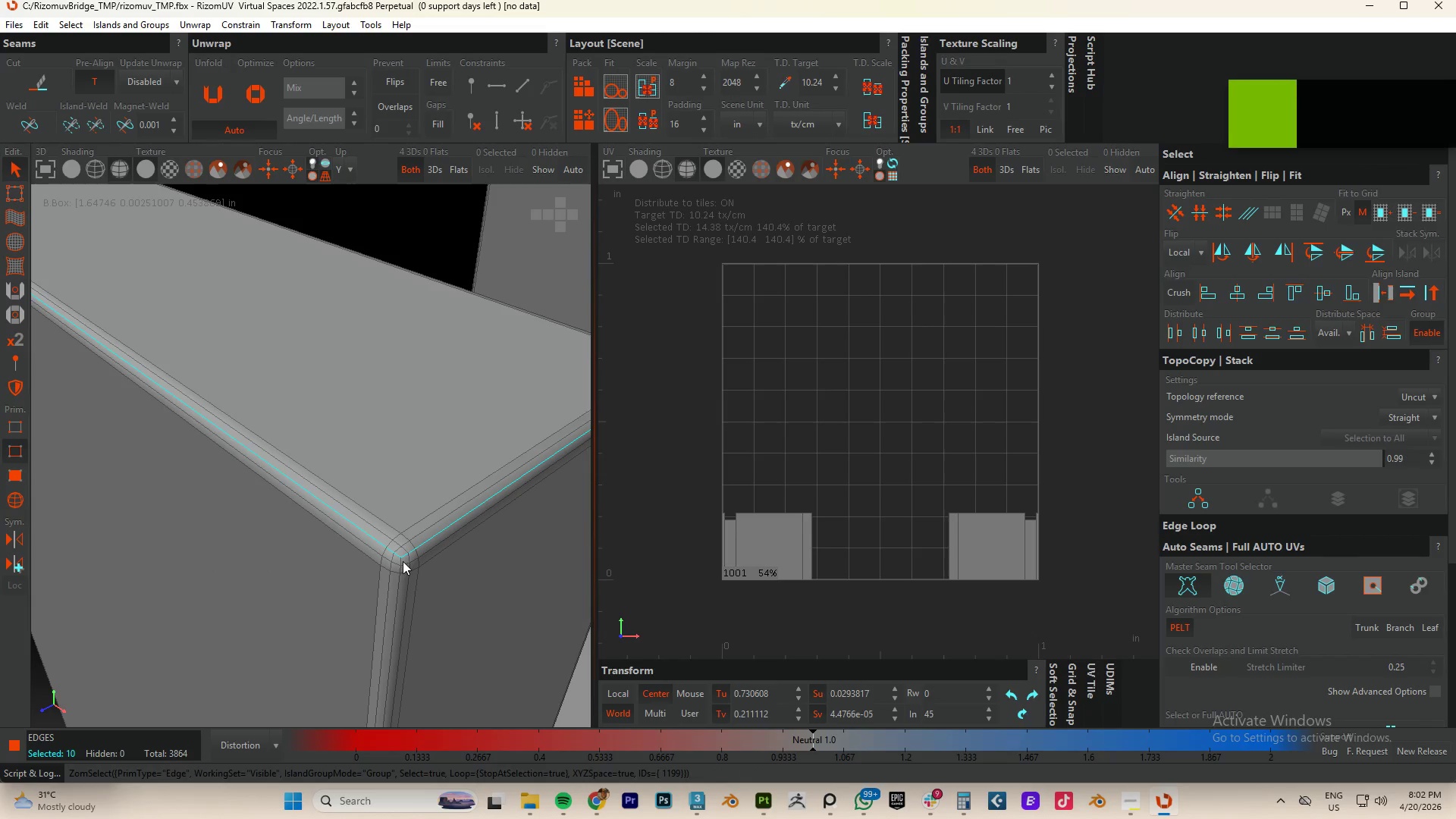 
double_click([403, 563])
 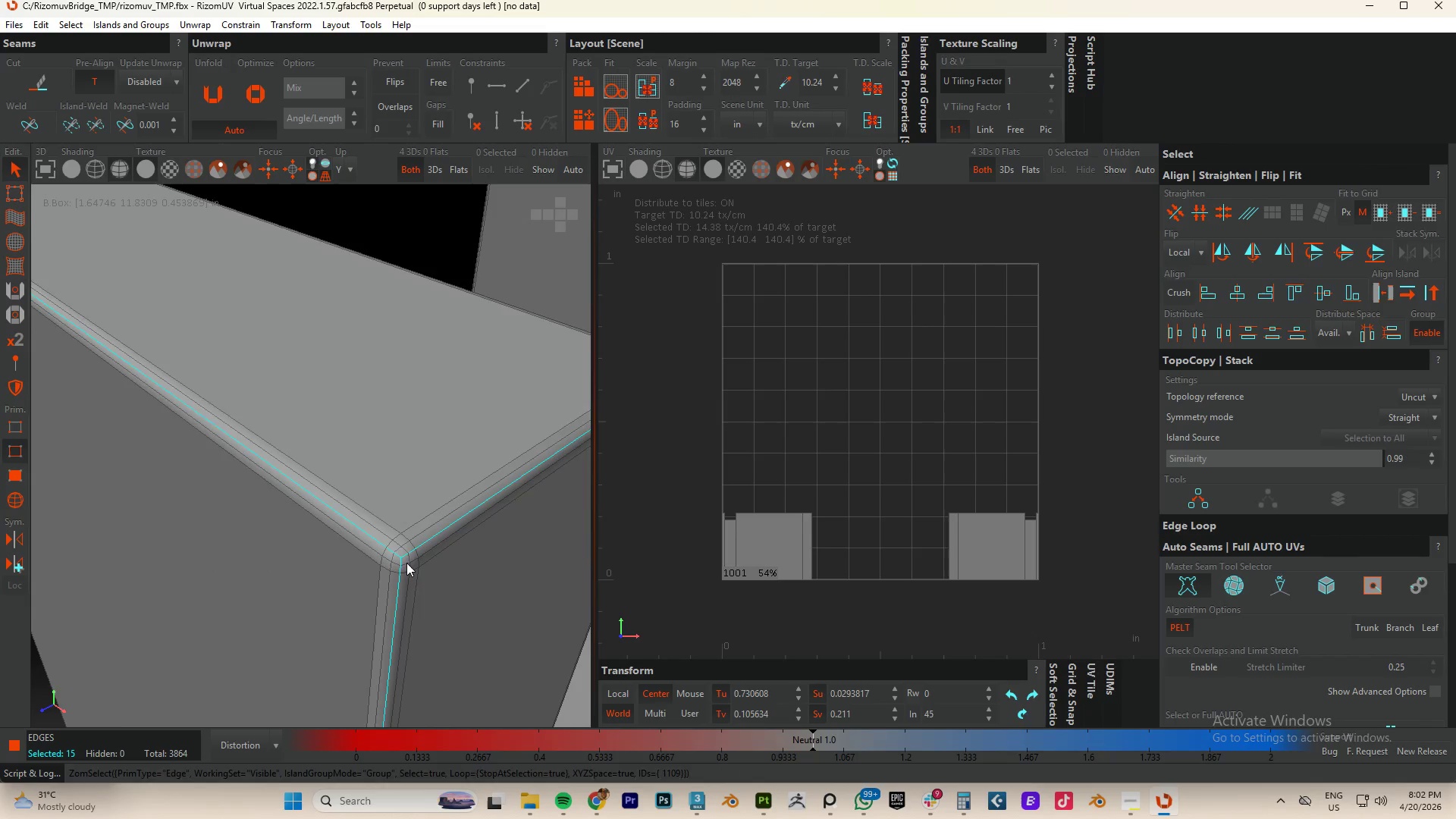 
scroll: coordinate [435, 570], scroll_direction: down, amount: 11.0
 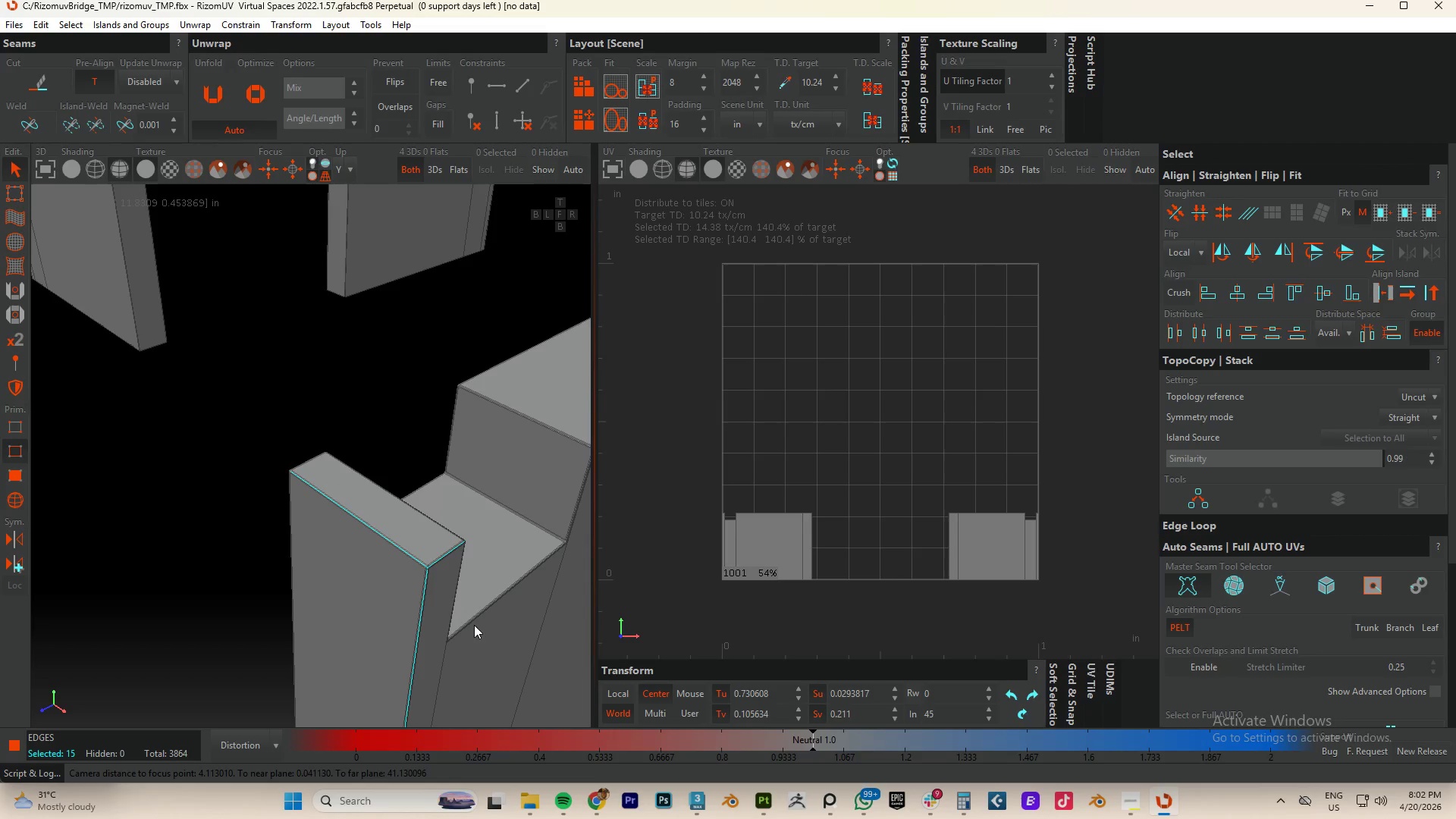 
hold_key(key=AltLeft, duration=0.5)
 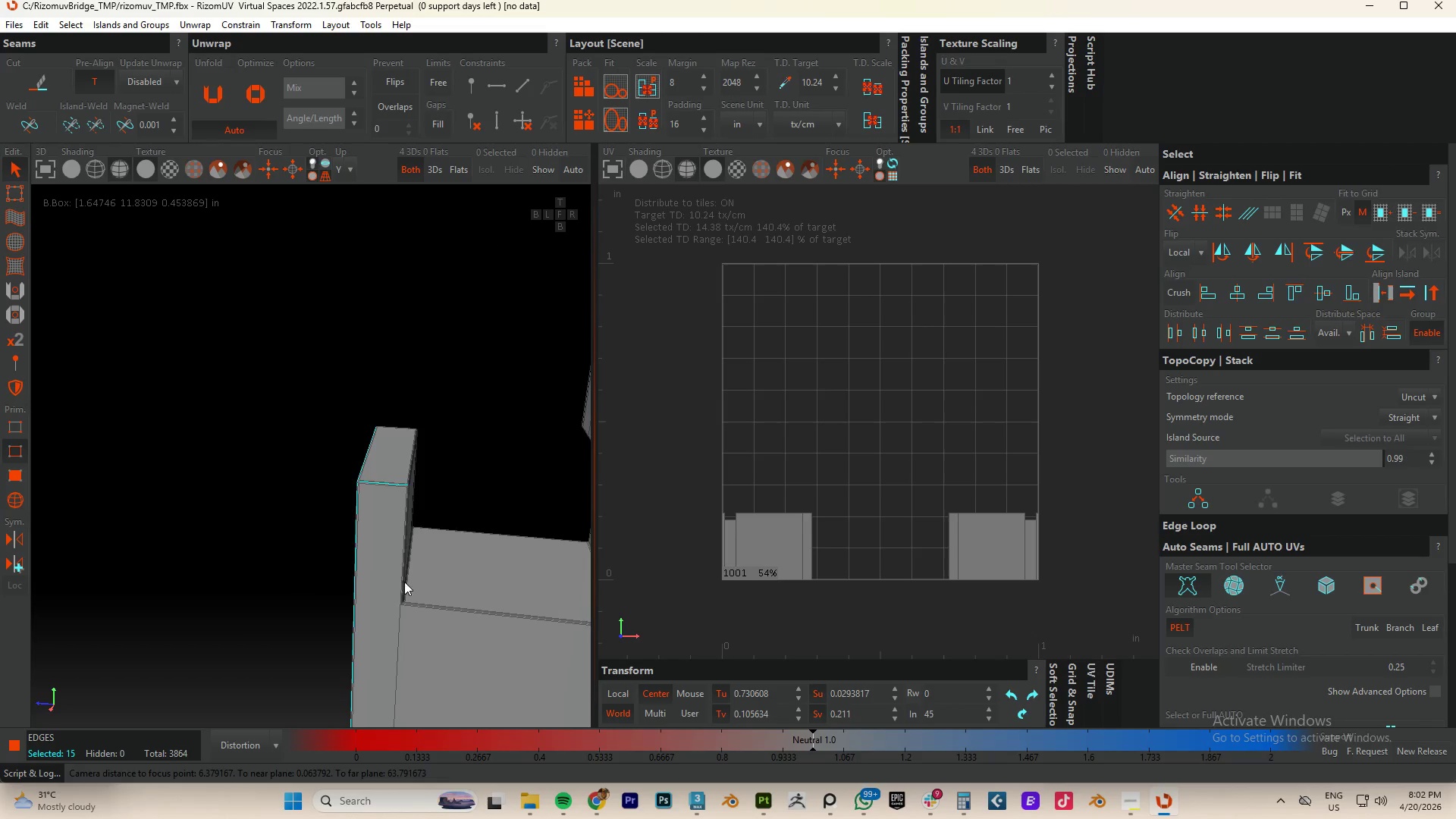 
scroll: coordinate [399, 604], scroll_direction: up, amount: 5.0
 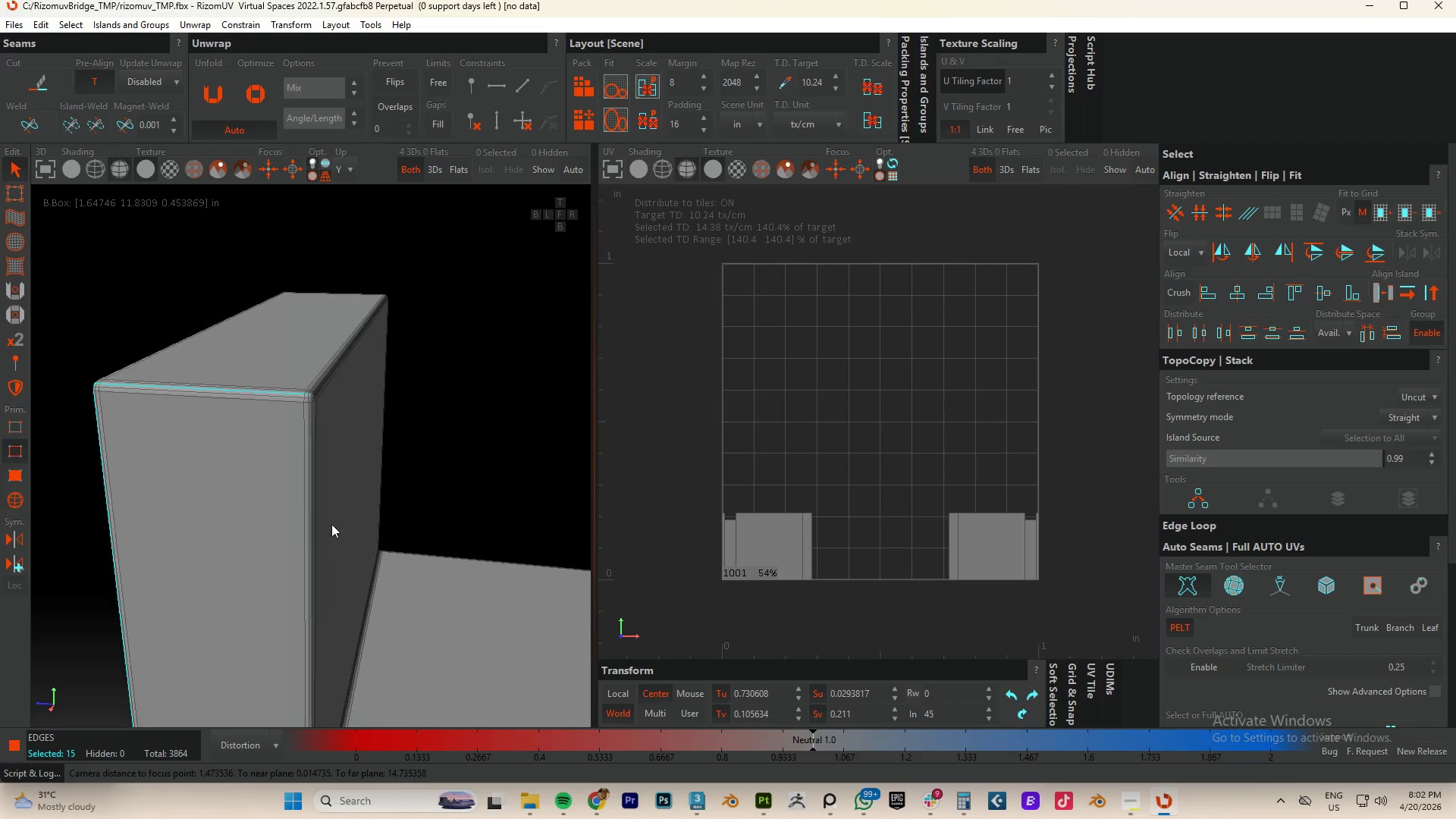 
hold_key(key=ControlLeft, duration=1.38)
 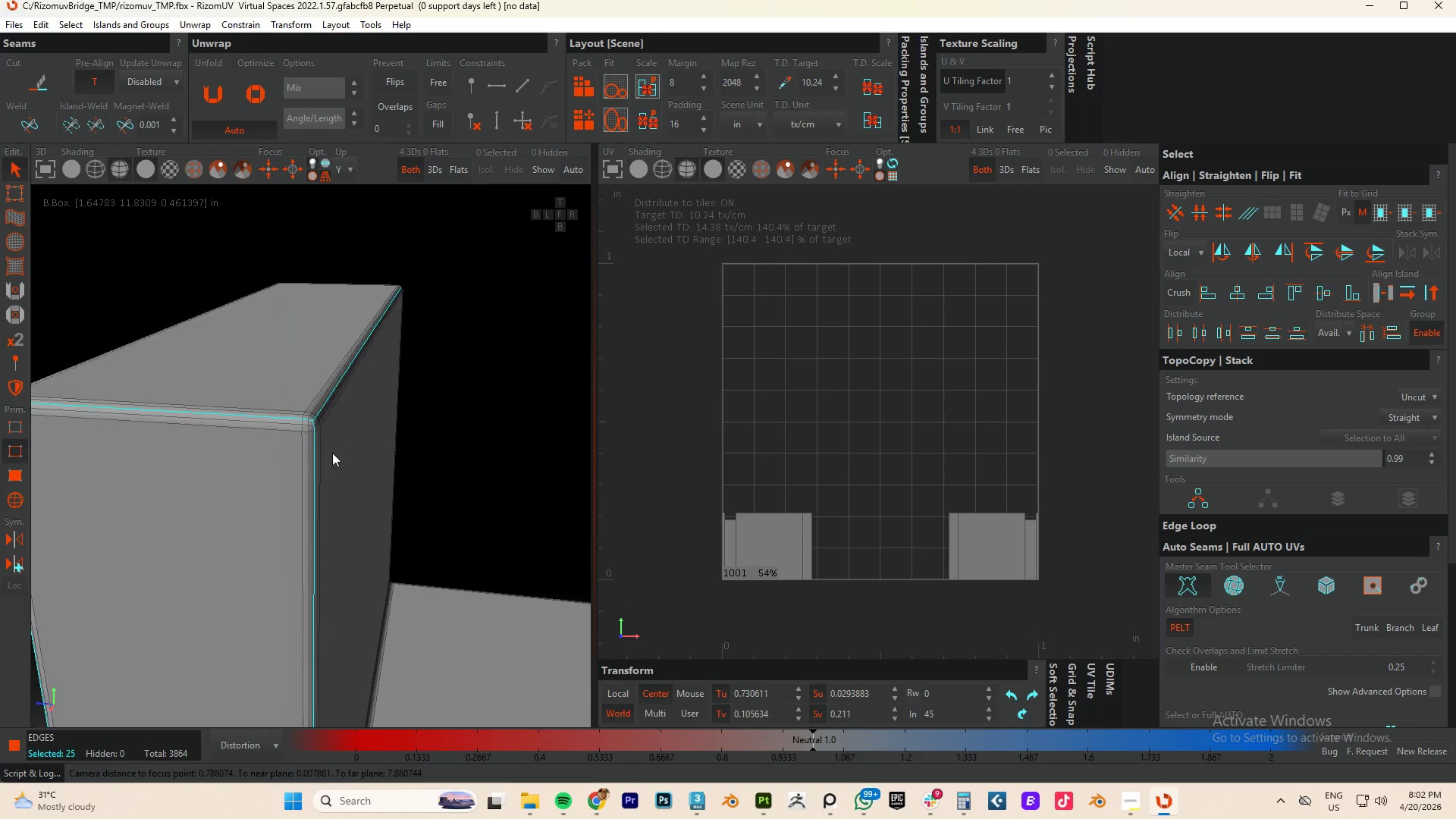 
scroll: coordinate [306, 396], scroll_direction: up, amount: 6.0
 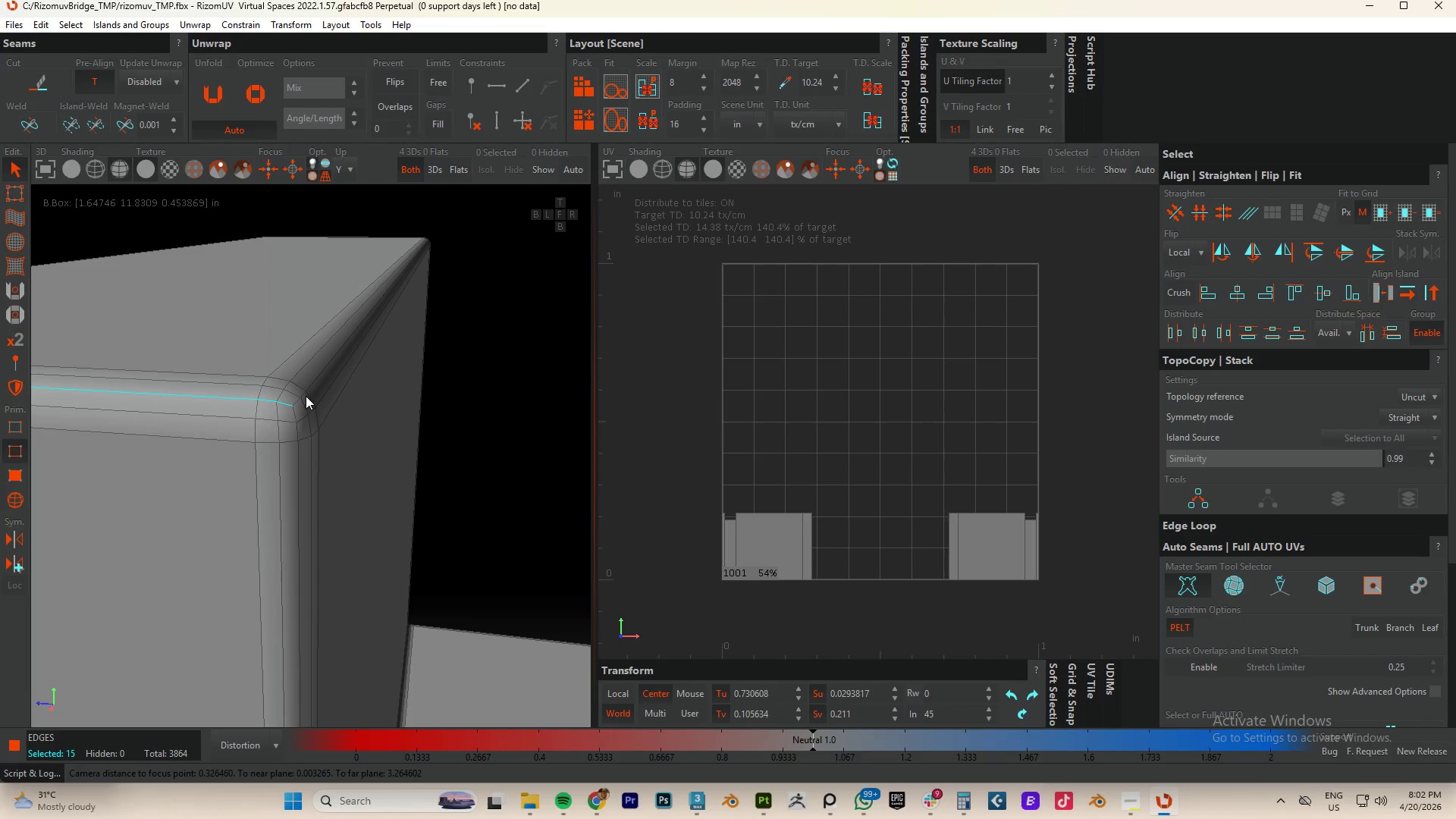 
double_click([299, 403])
 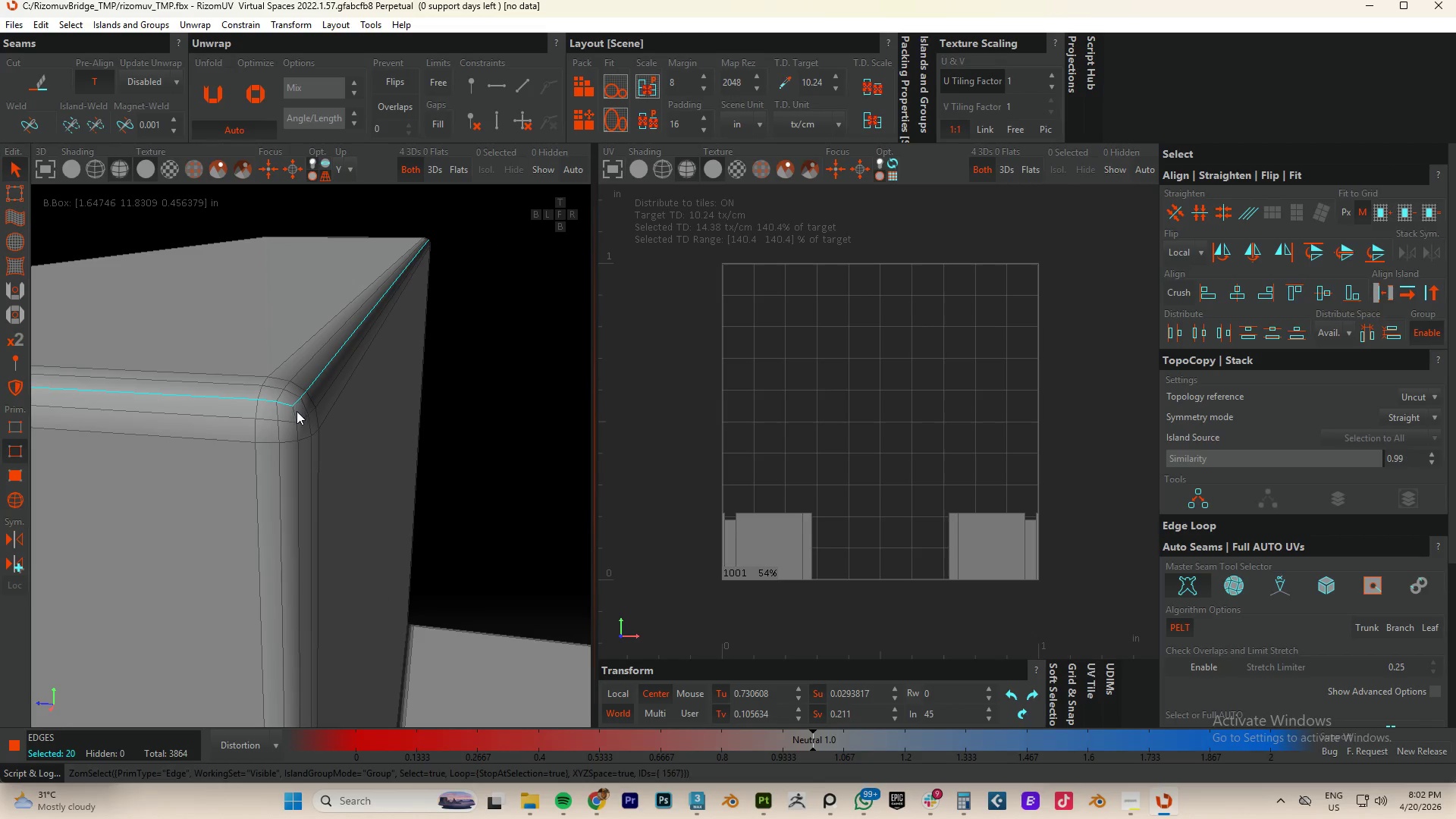 
triple_click([297, 412])
 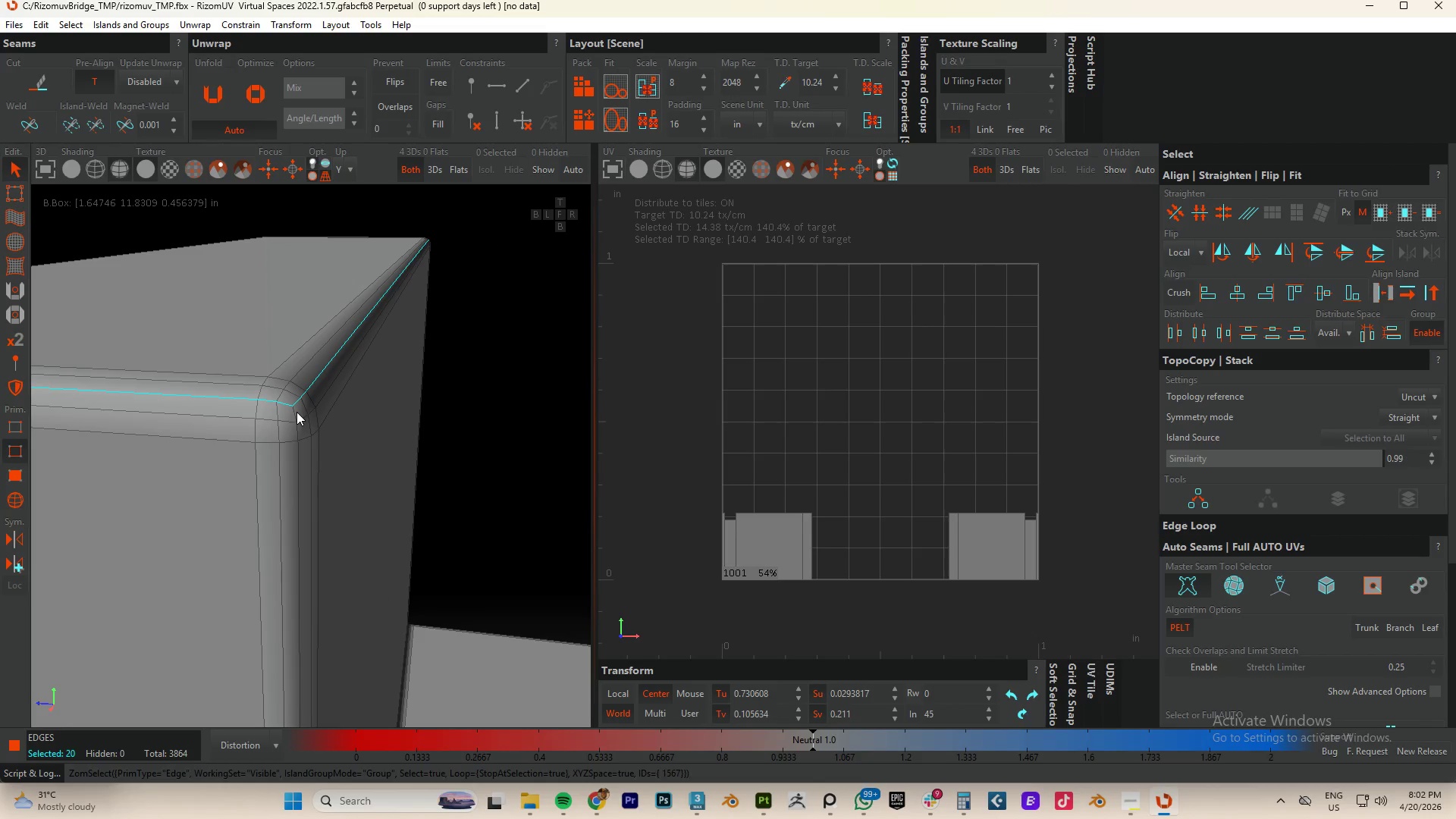 
triple_click([297, 412])
 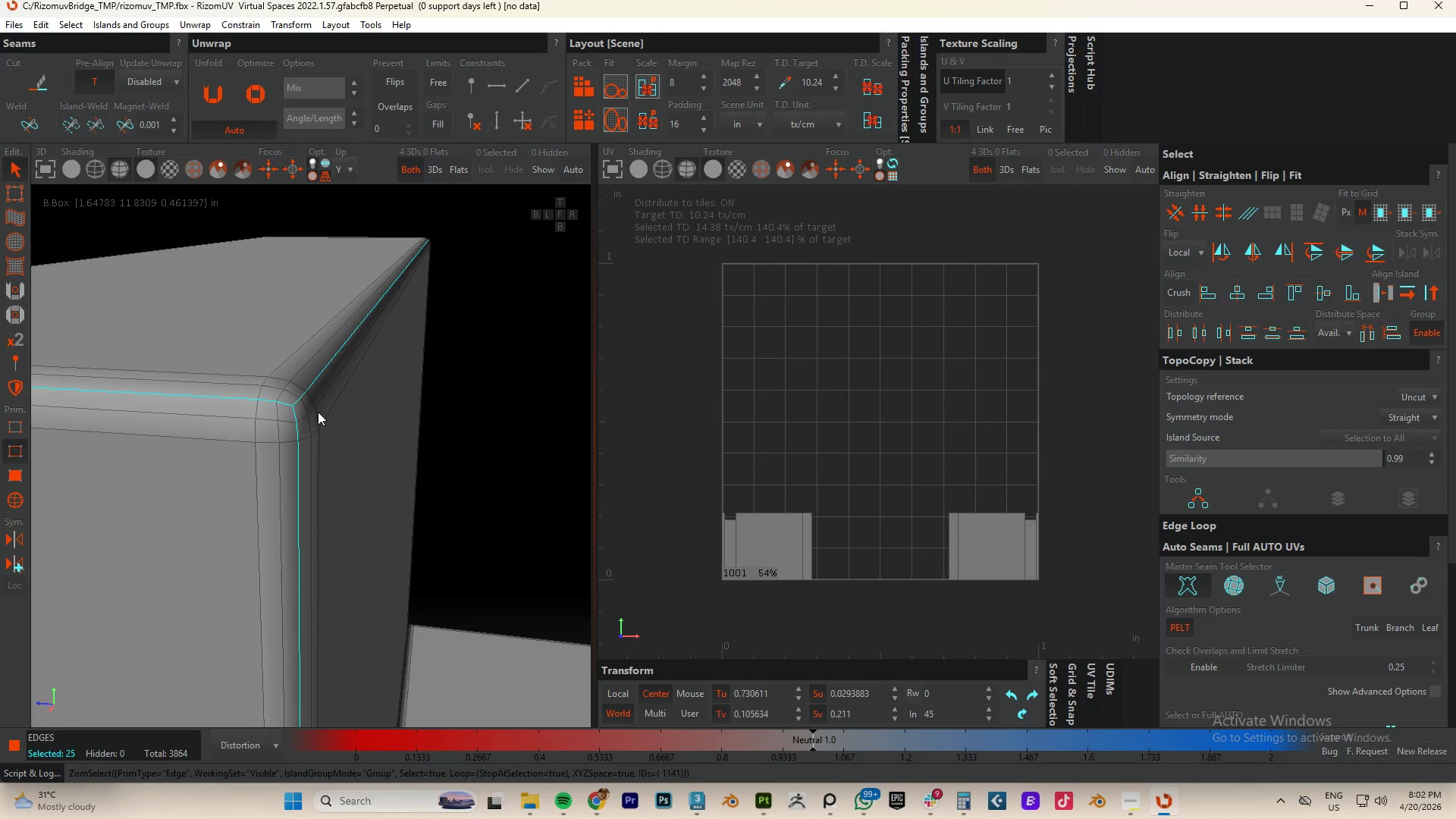 
scroll: coordinate [340, 479], scroll_direction: down, amount: 5.0
 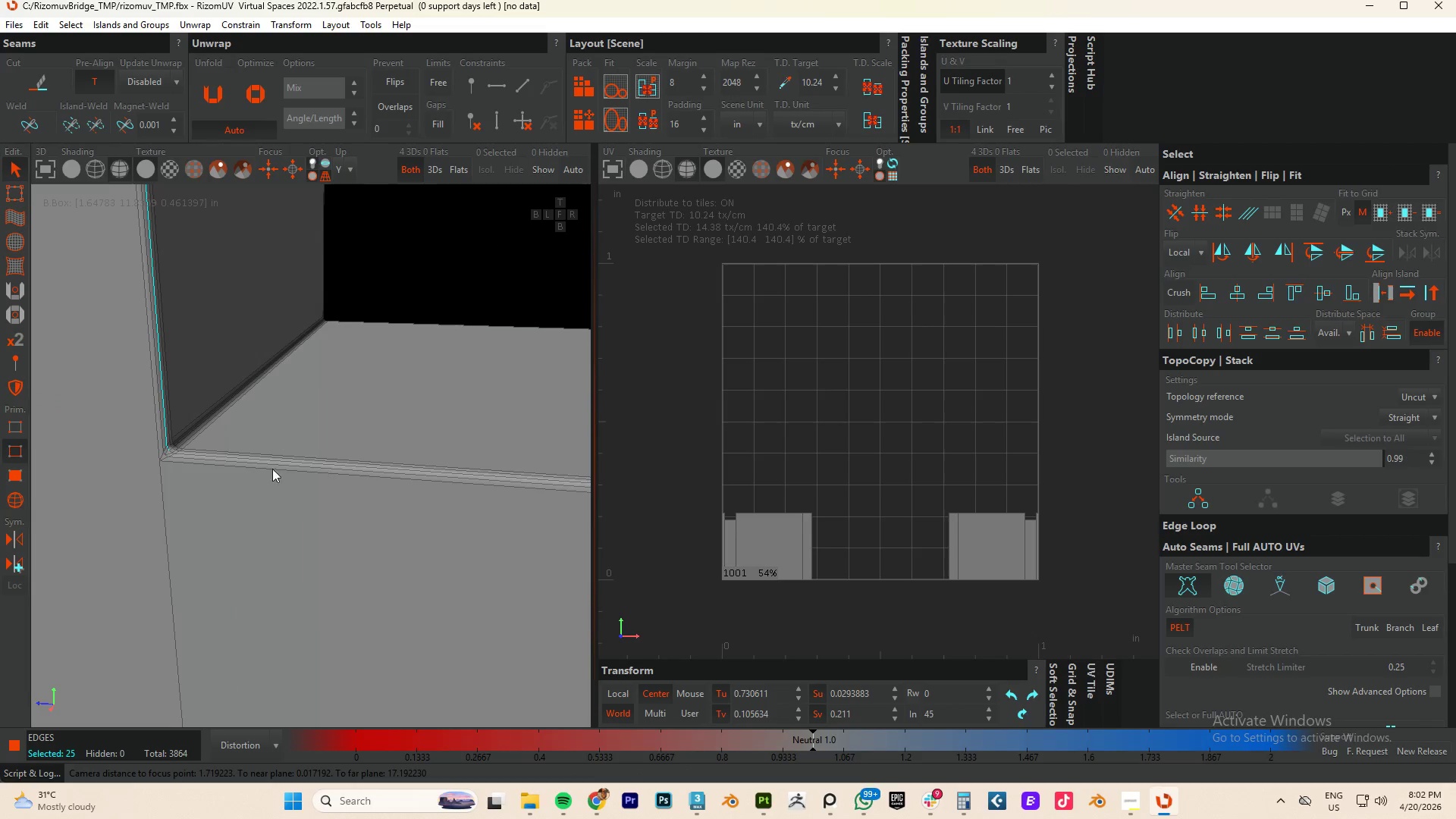 
hold_key(key=ControlLeft, duration=0.75)
 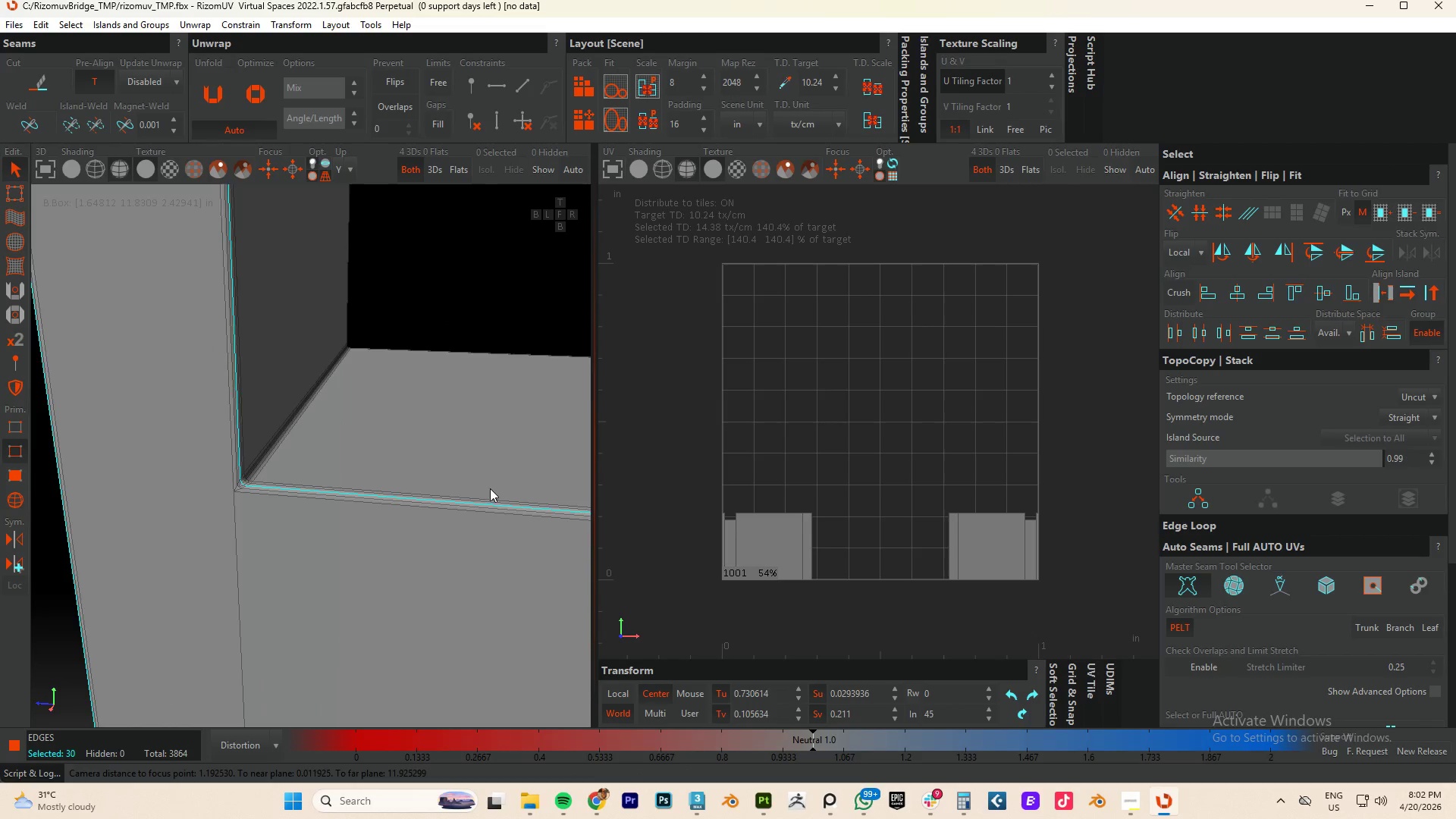 
scroll: coordinate [168, 444], scroll_direction: up, amount: 4.0
 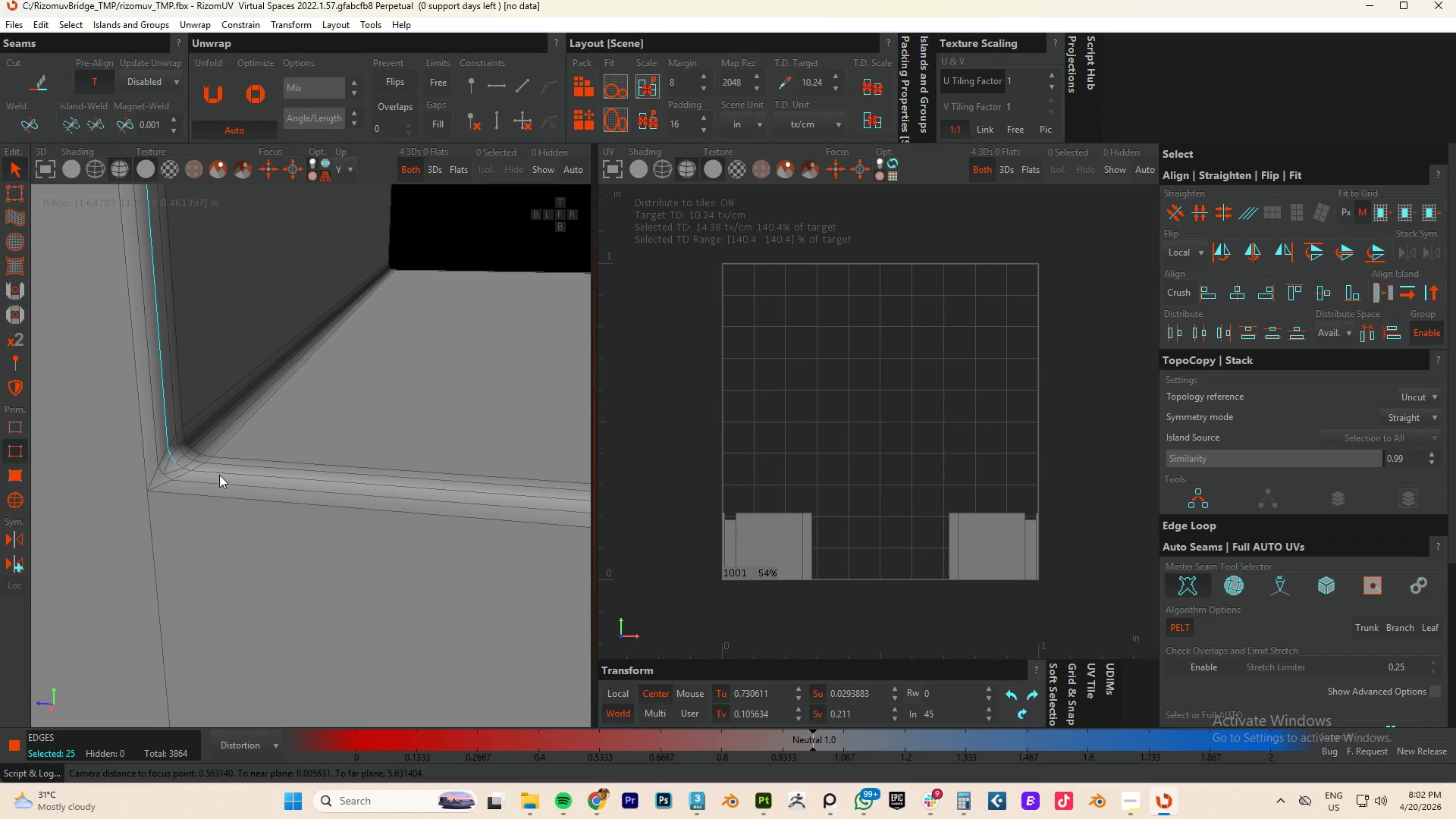 
double_click([214, 477])
 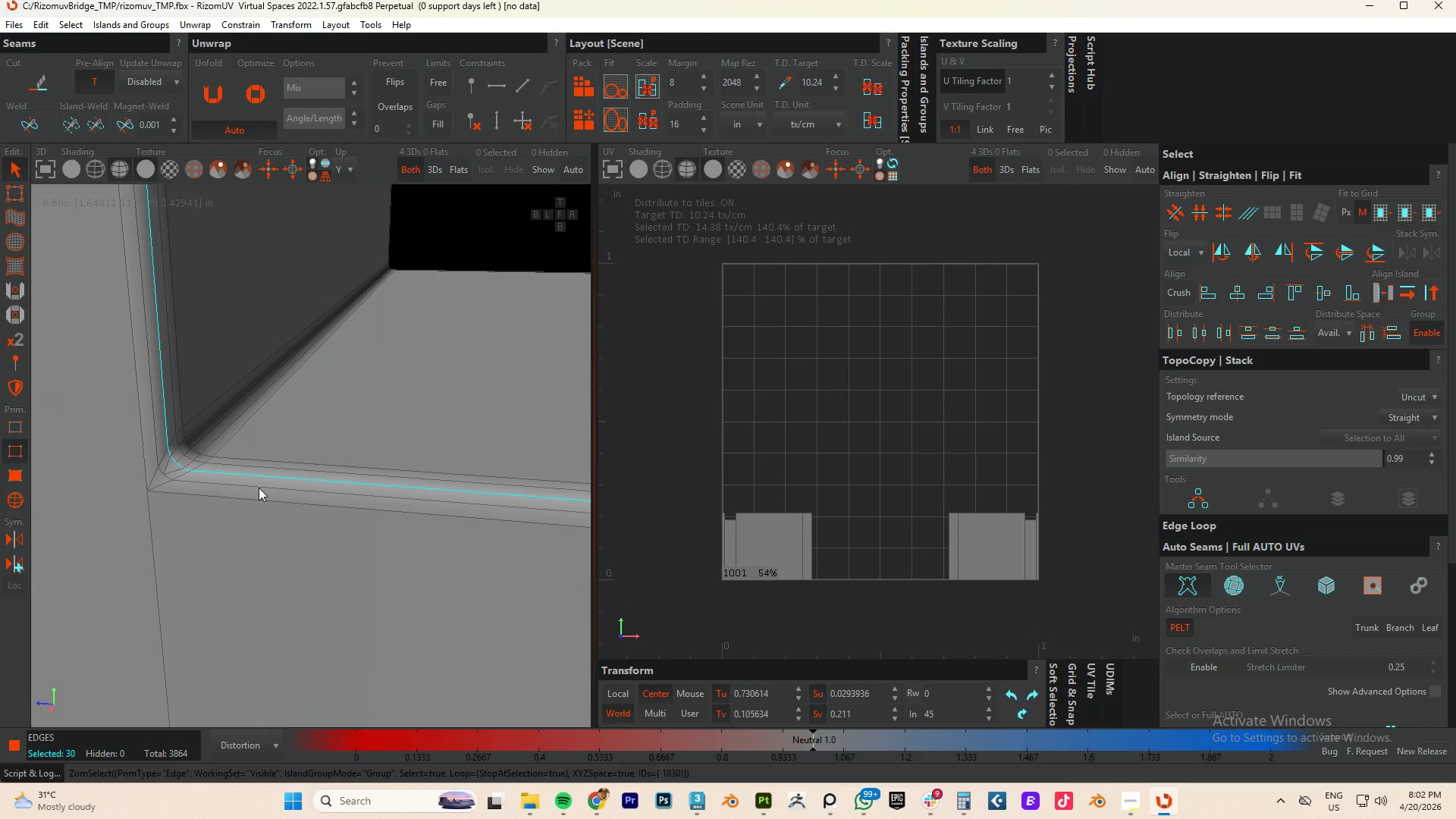 
scroll: coordinate [485, 488], scroll_direction: down, amount: 9.0
 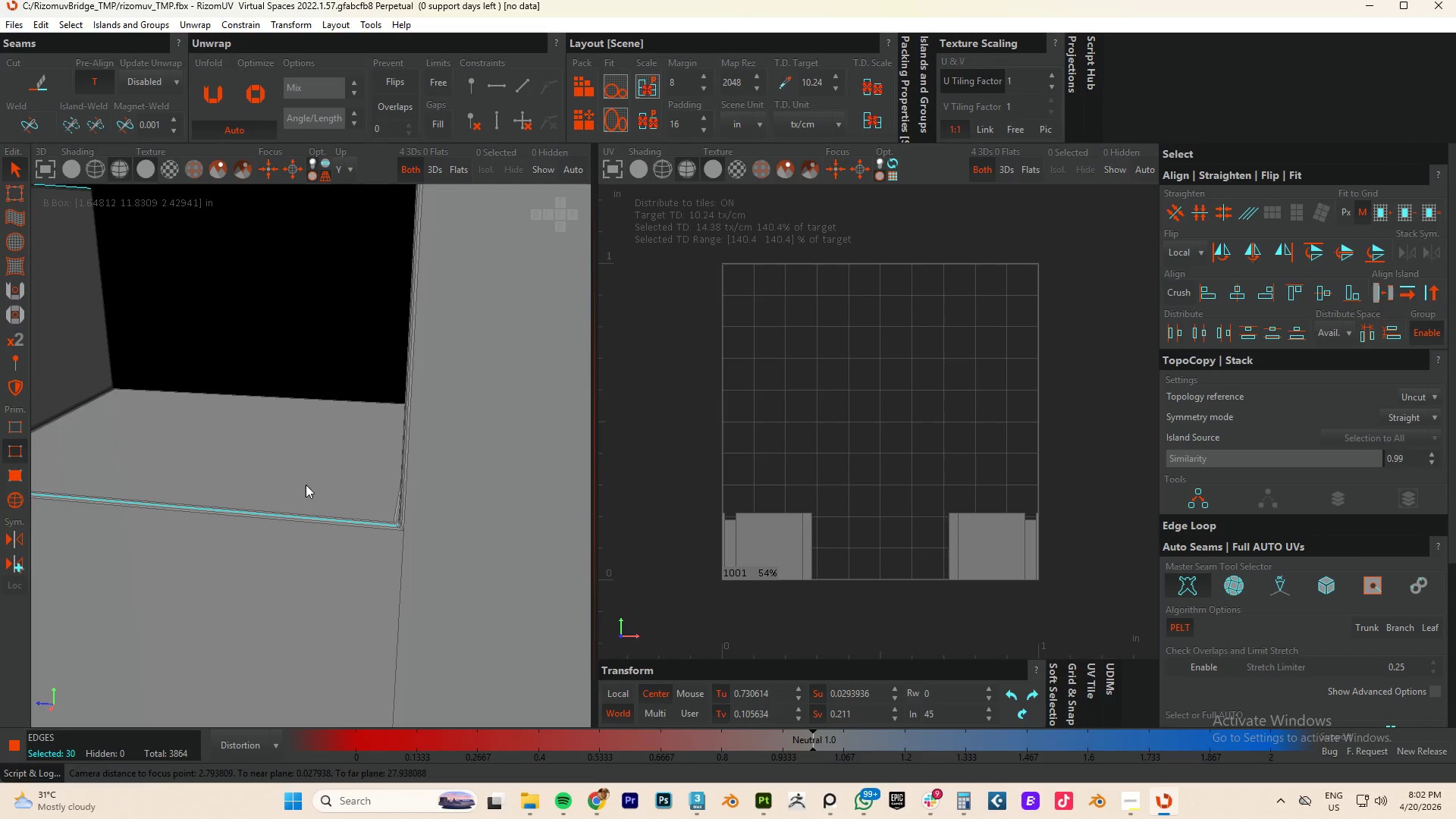 
hold_key(key=AltLeft, duration=0.44)
 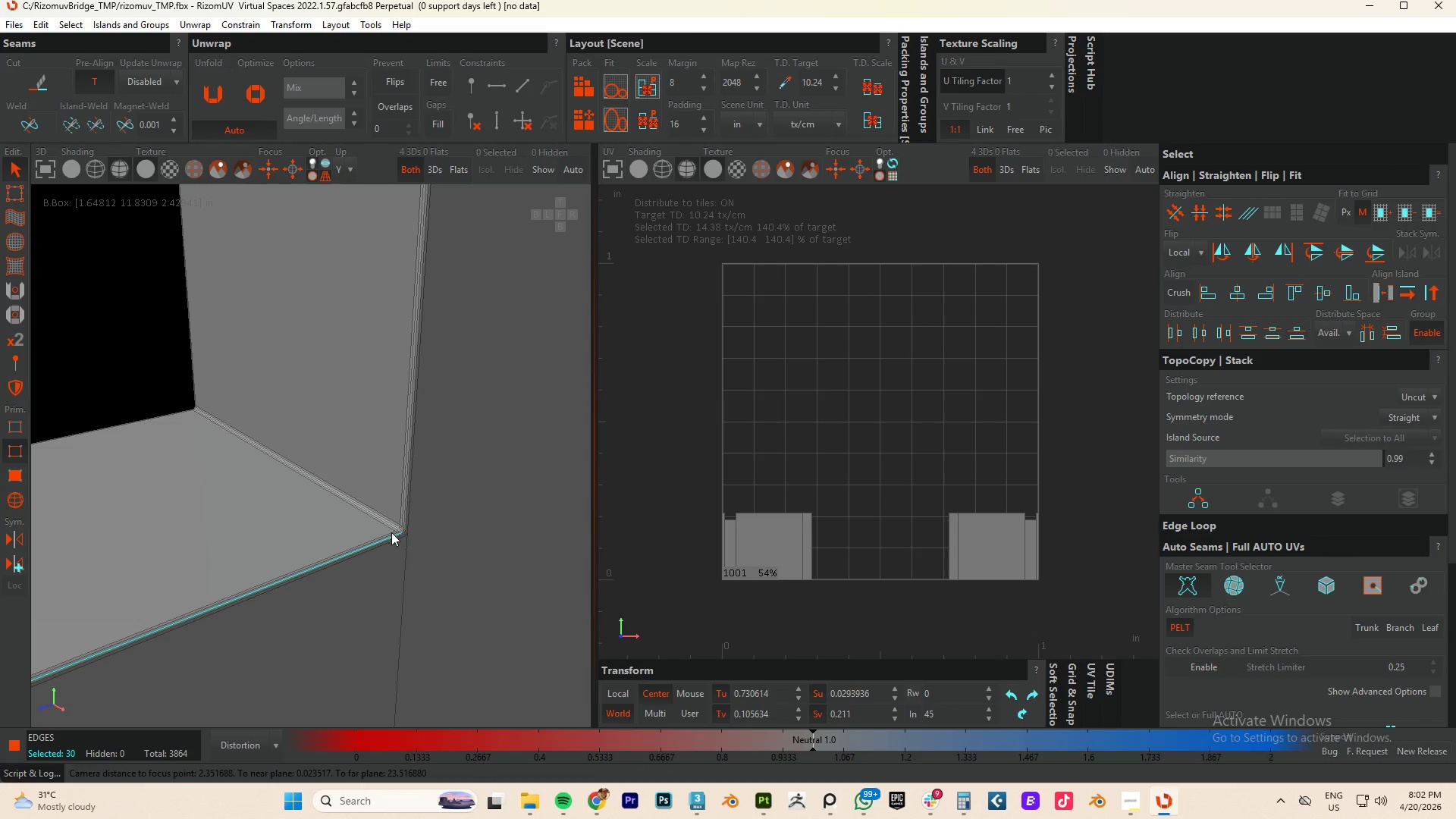 
hold_key(key=ControlLeft, duration=0.75)
 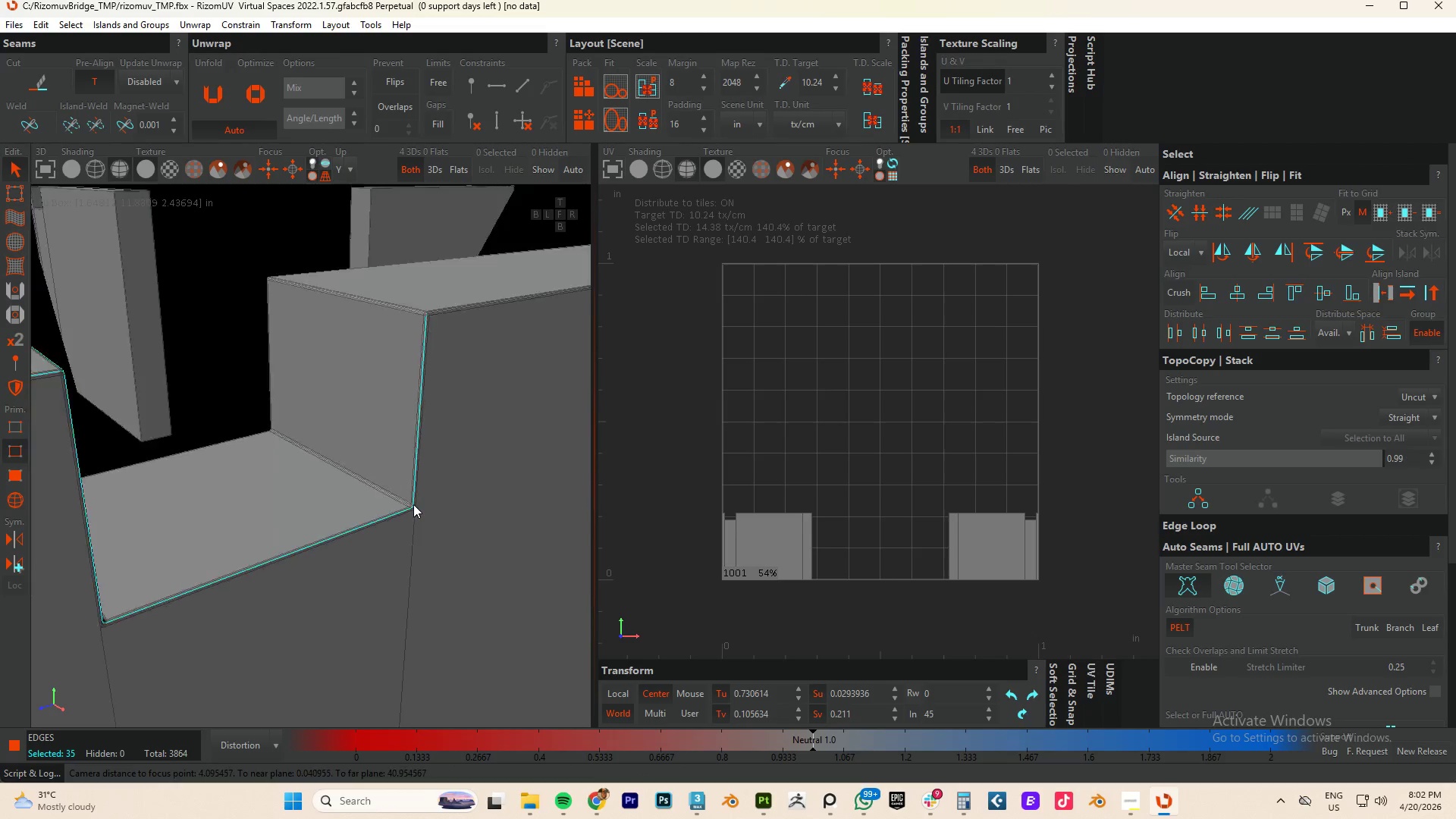 
scroll: coordinate [420, 530], scroll_direction: up, amount: 5.0
 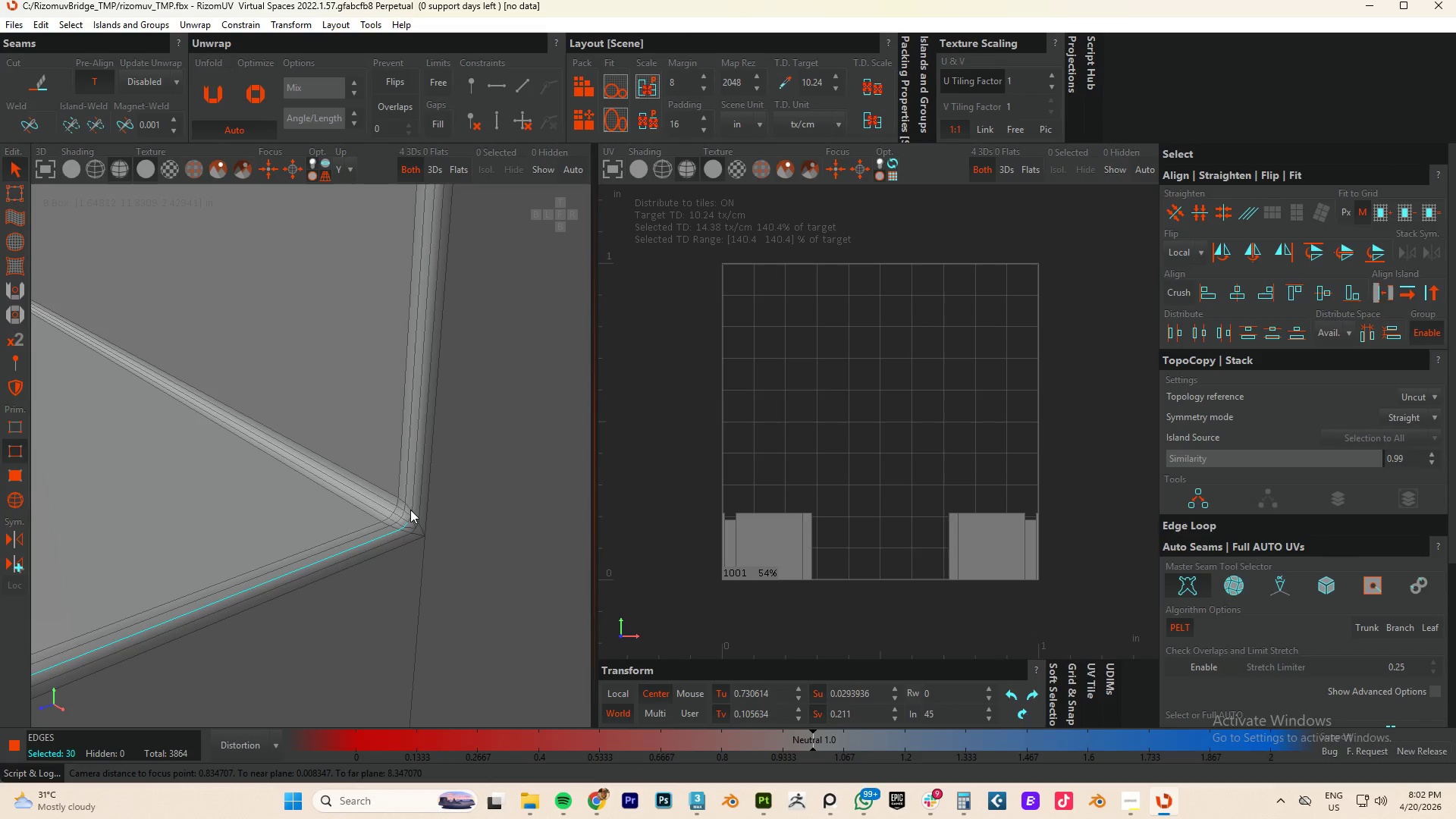 
double_click([413, 504])
 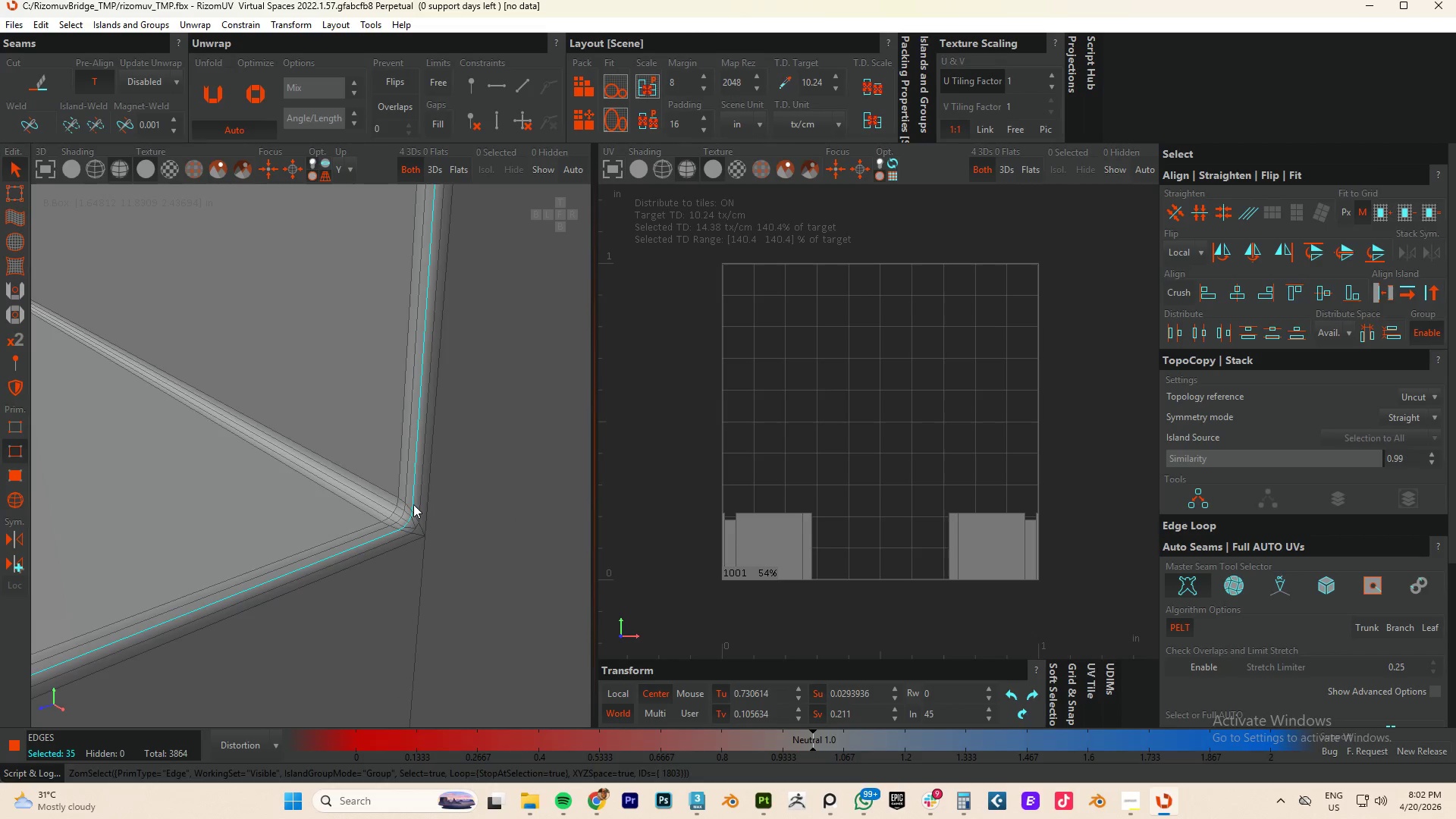 
scroll: coordinate [413, 500], scroll_direction: down, amount: 13.0
 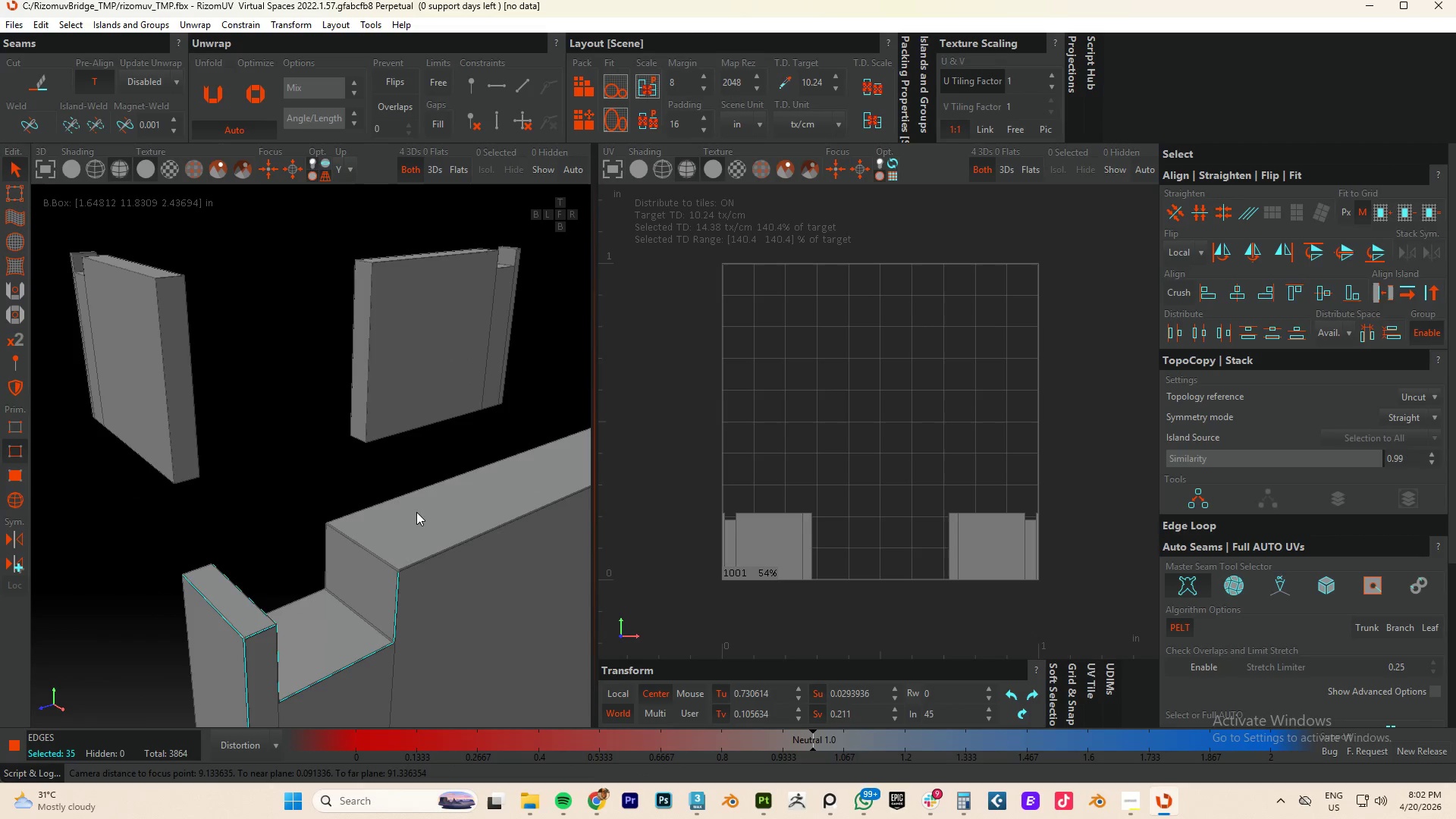 
hold_key(key=ControlLeft, duration=1.61)
 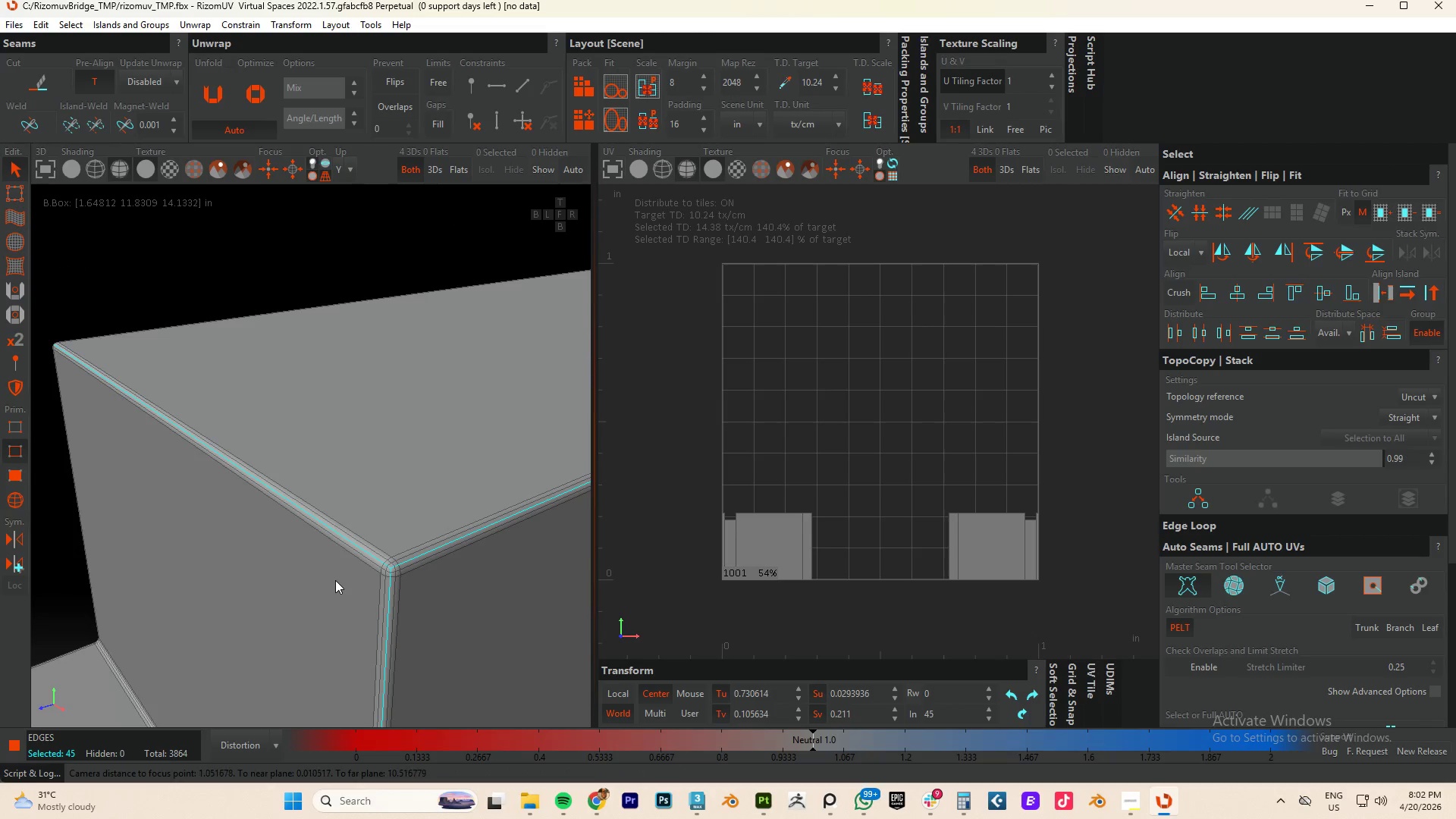 
scroll: coordinate [410, 588], scroll_direction: up, amount: 13.0
 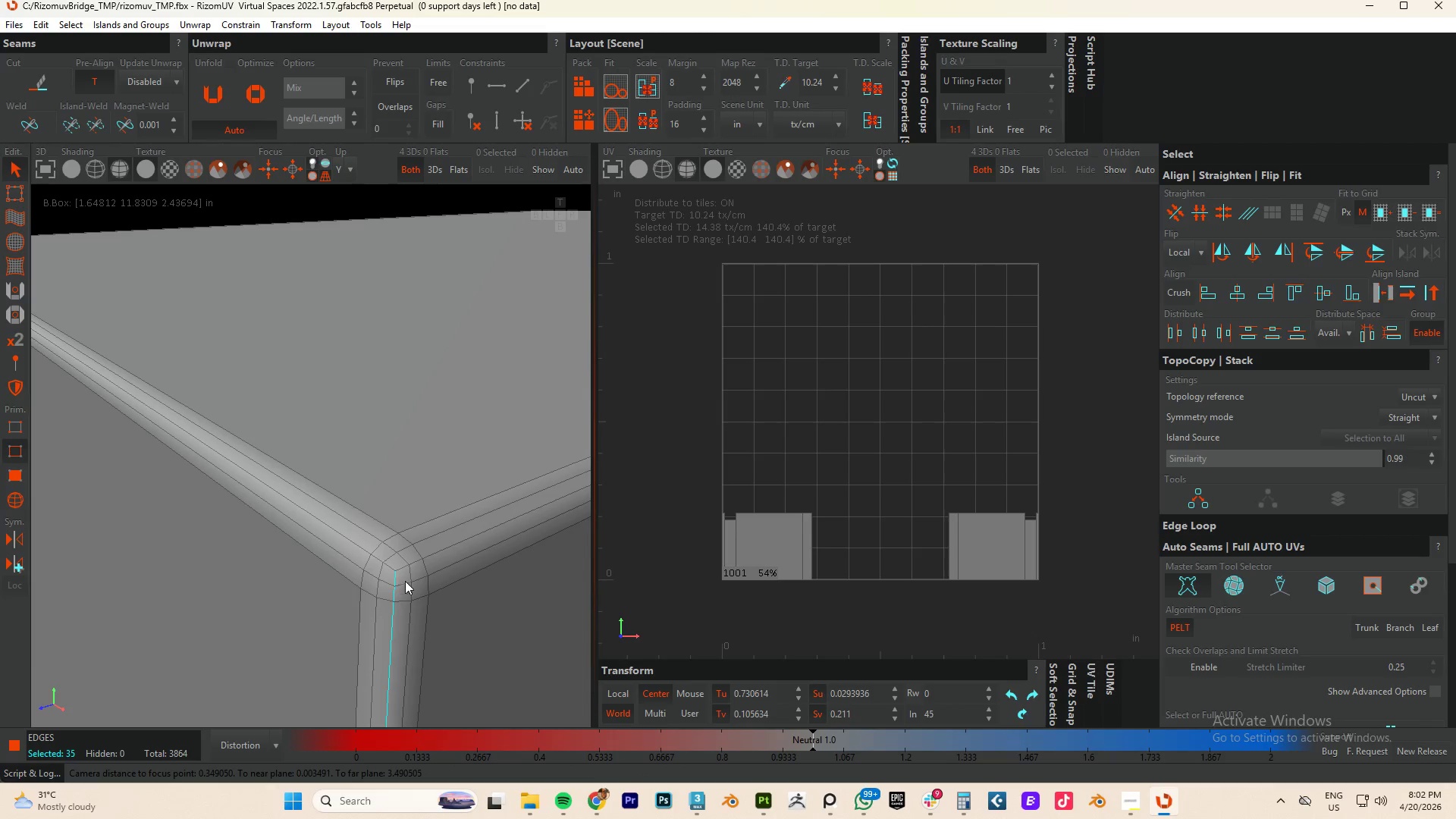 
double_click([405, 567])
 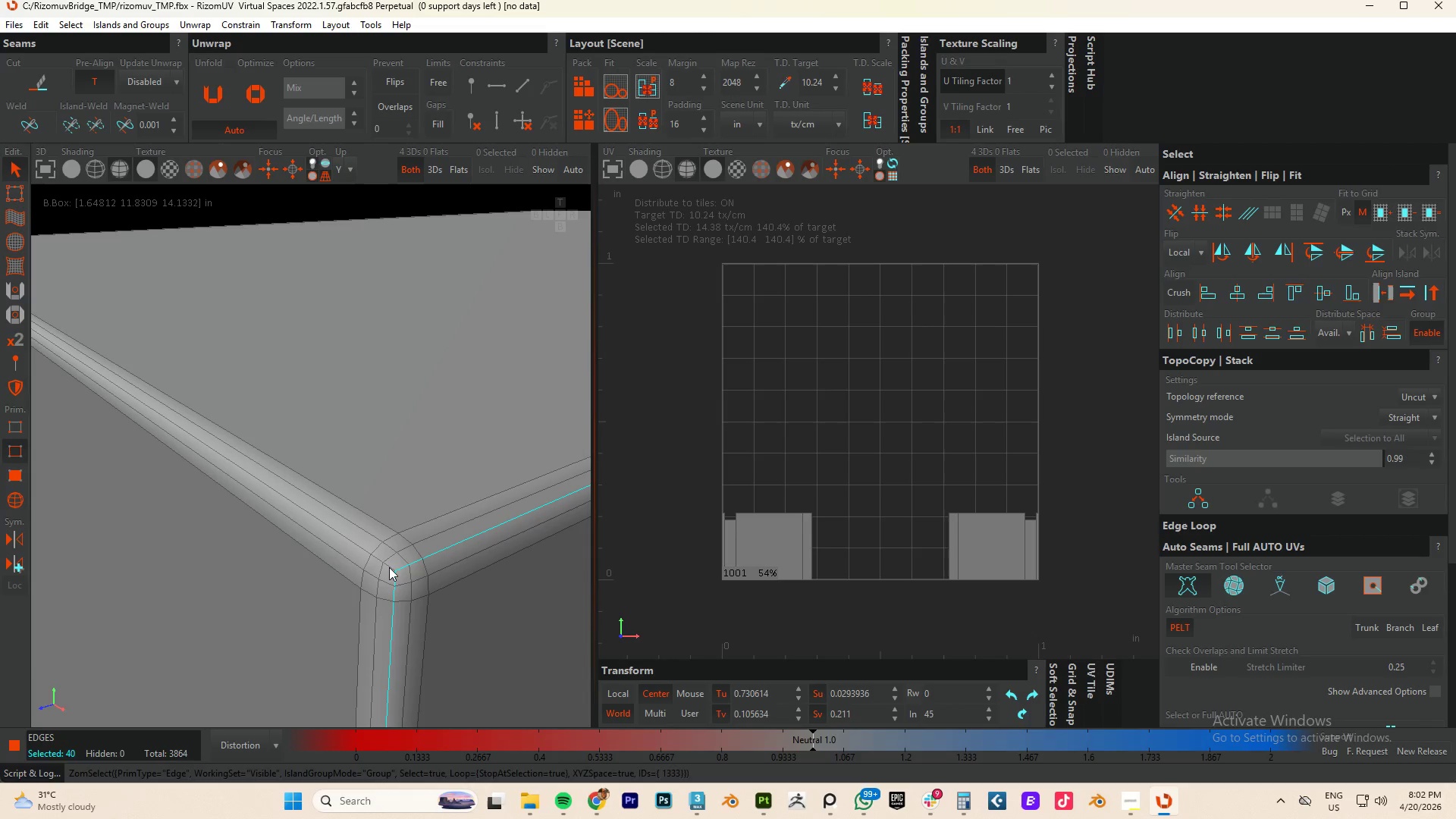 
double_click([389, 567])
 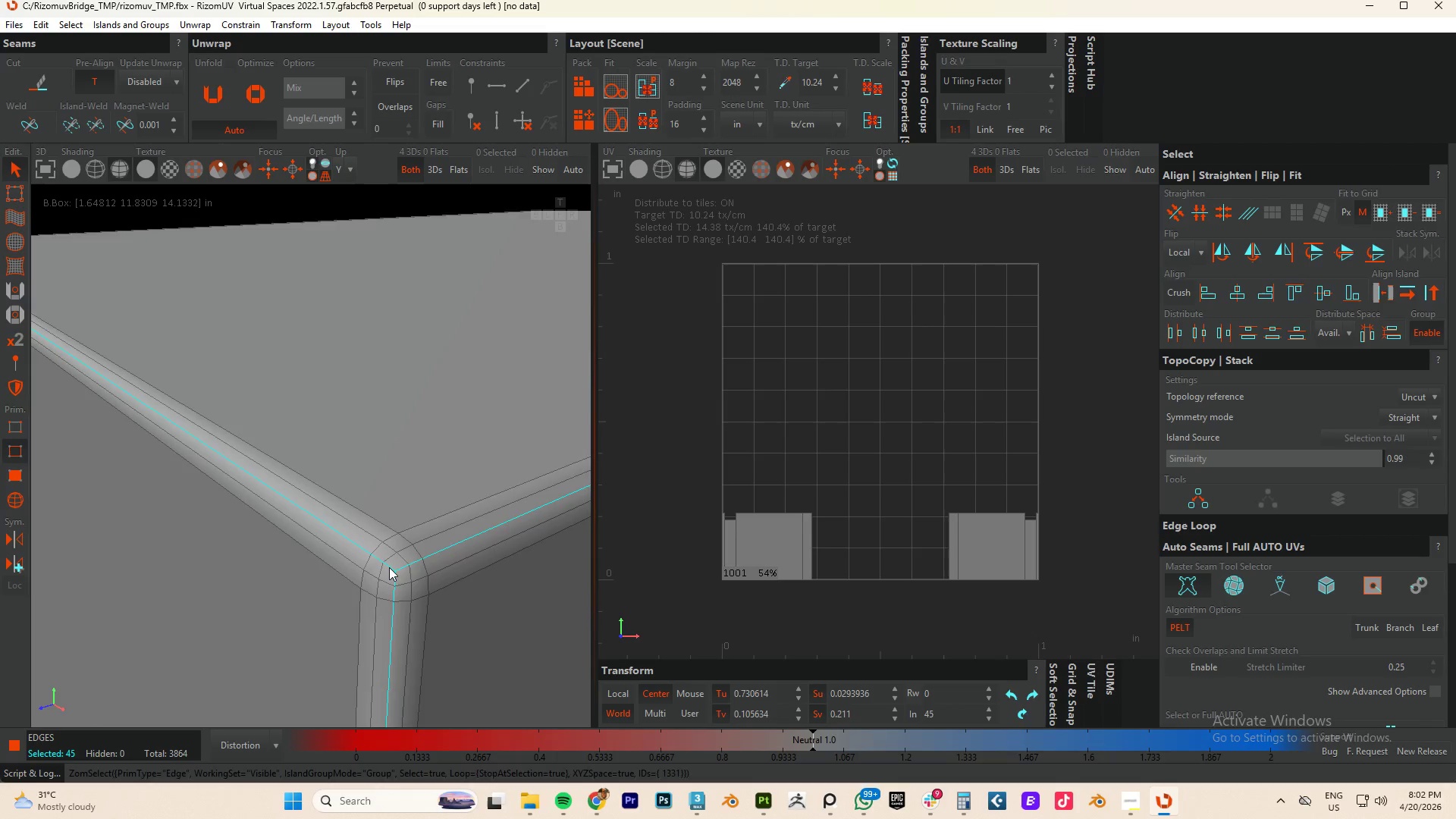 
hold_key(key=AltLeft, duration=0.48)
 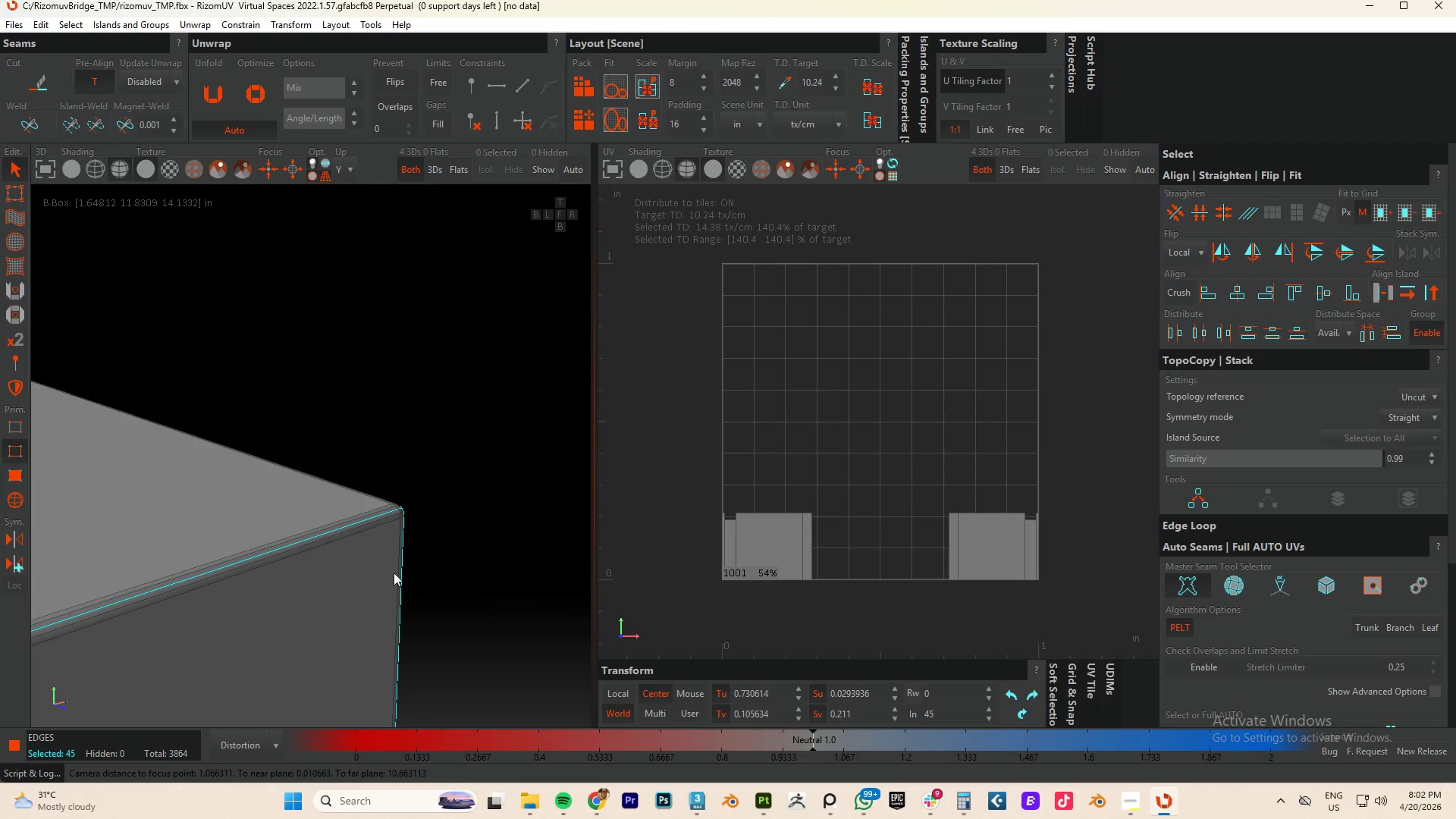 
scroll: coordinate [331, 580], scroll_direction: down, amount: 11.0
 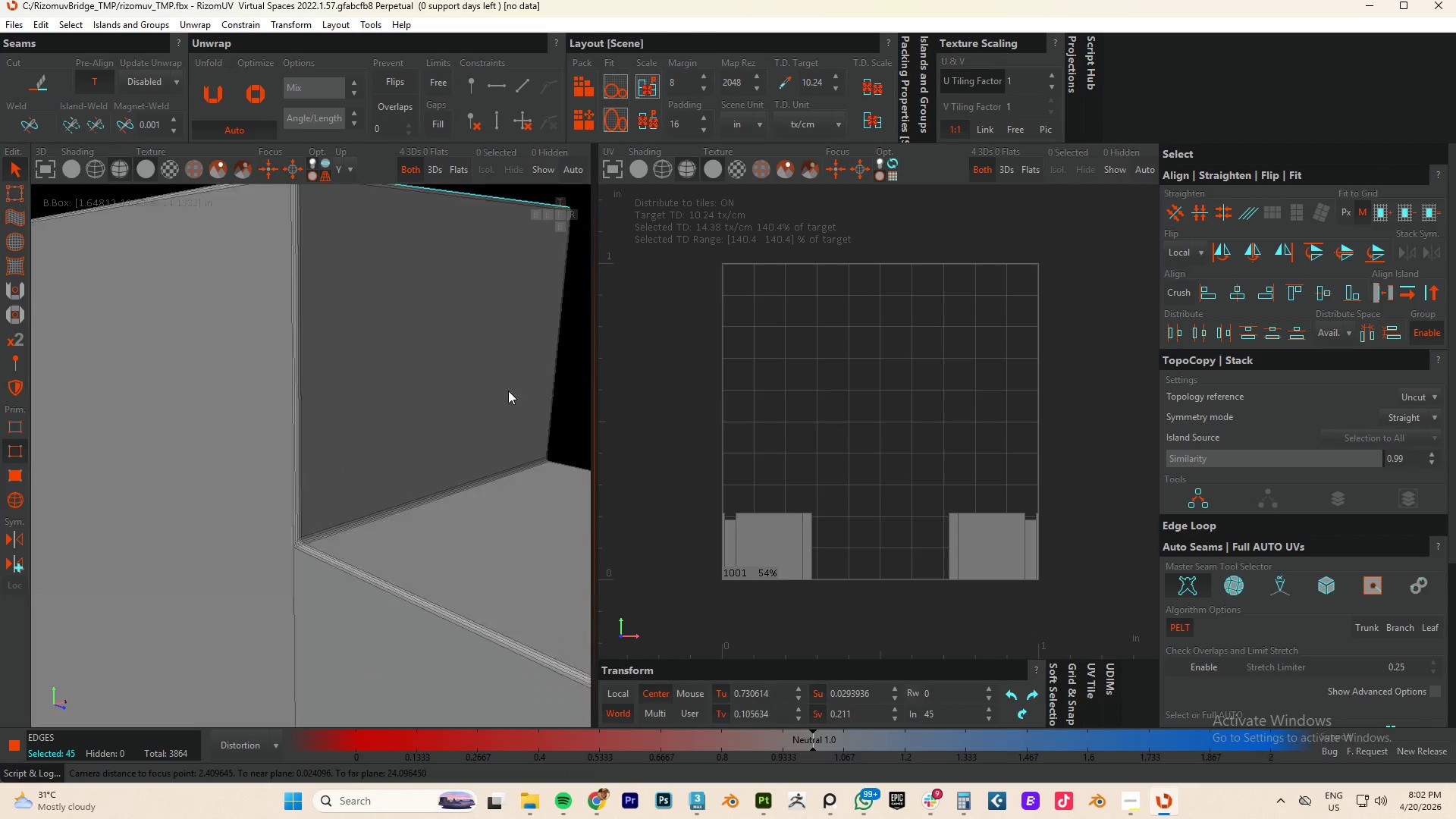 
scroll: coordinate [366, 489], scroll_direction: up, amount: 6.0
 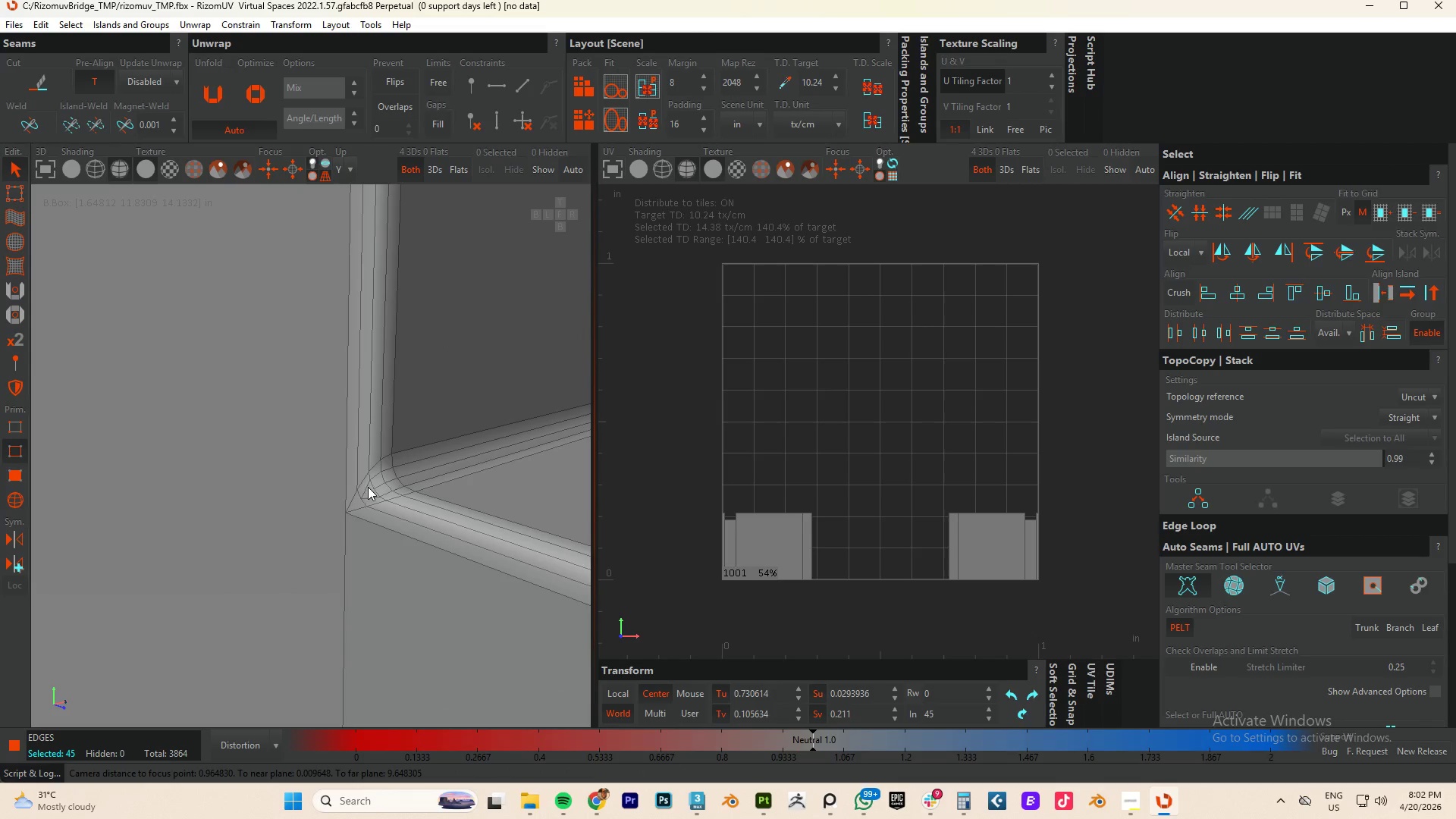 
hold_key(key=ControlLeft, duration=1.45)
double_click([372, 482])
 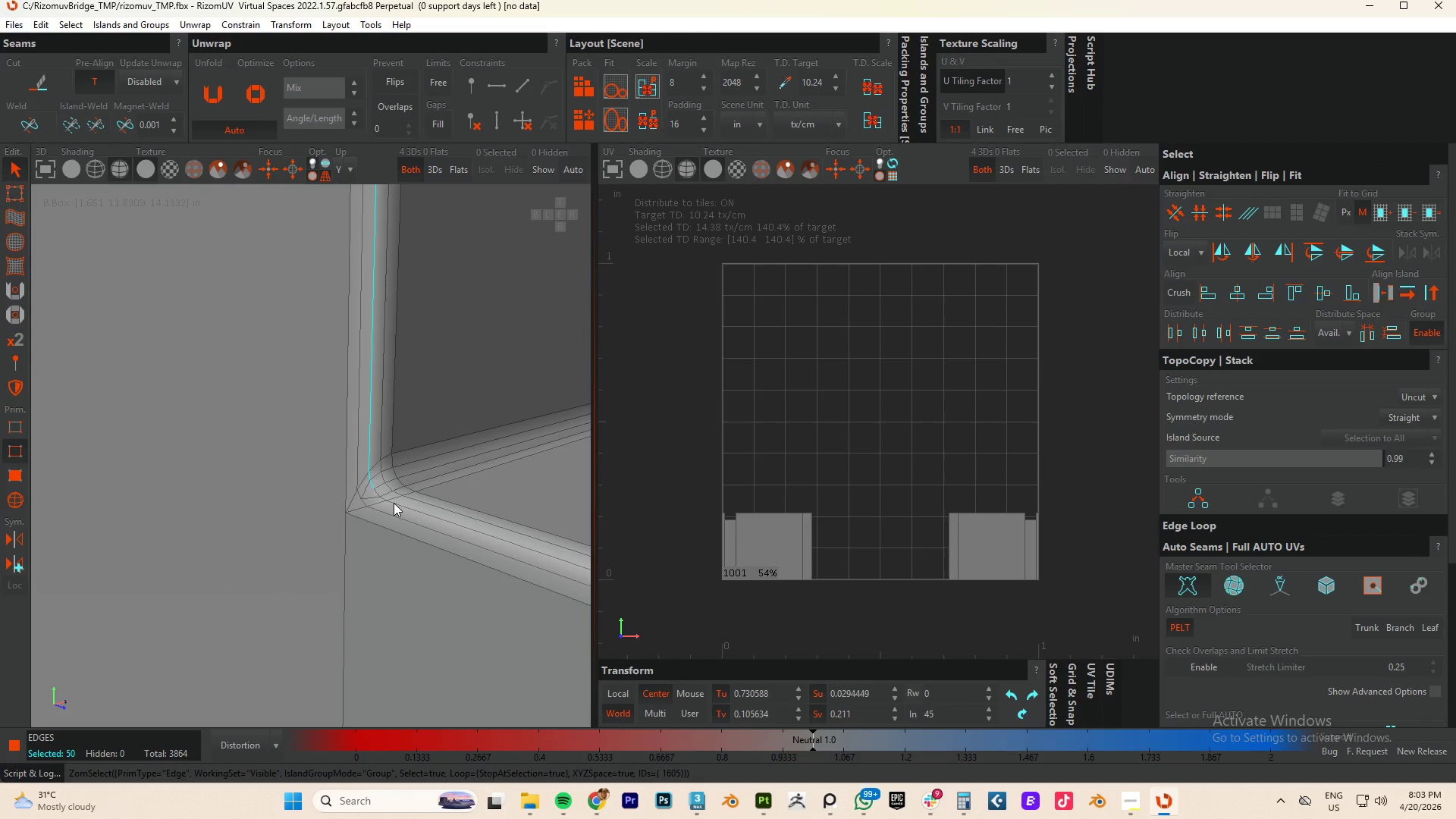 
double_click([394, 503])
 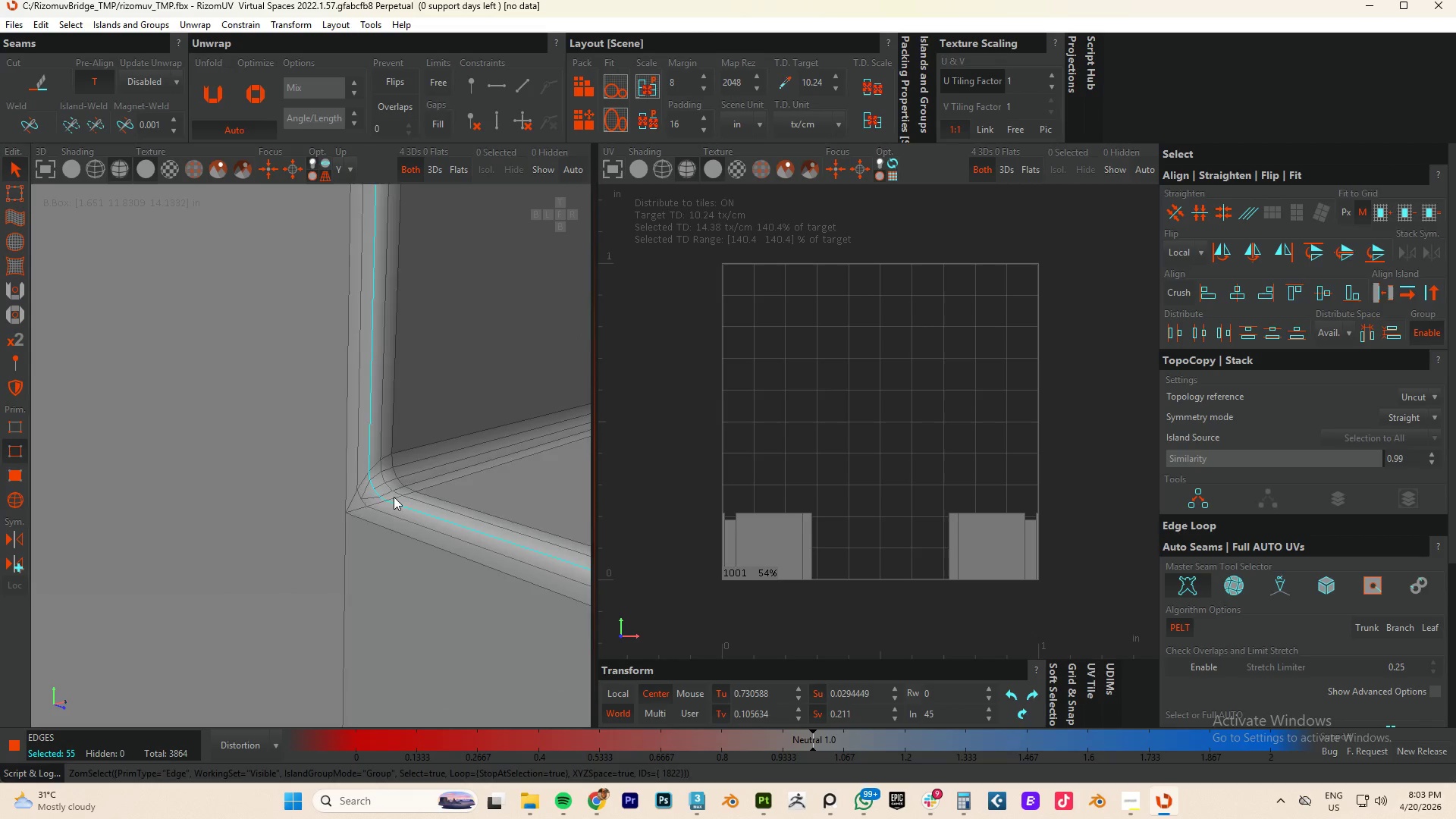 
scroll: coordinate [394, 497], scroll_direction: down, amount: 5.0
 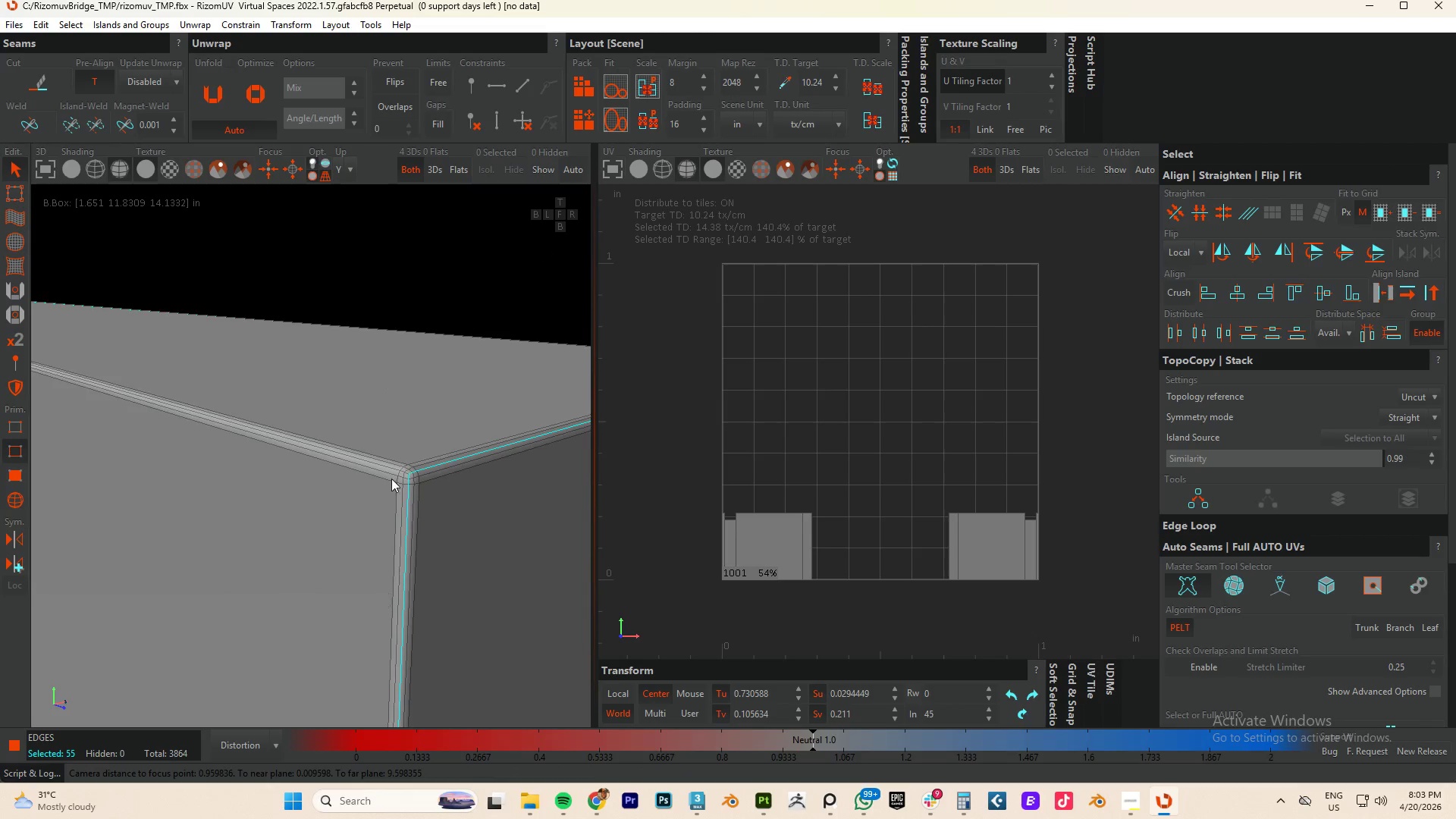 
hold_key(key=ControlLeft, duration=0.92)
 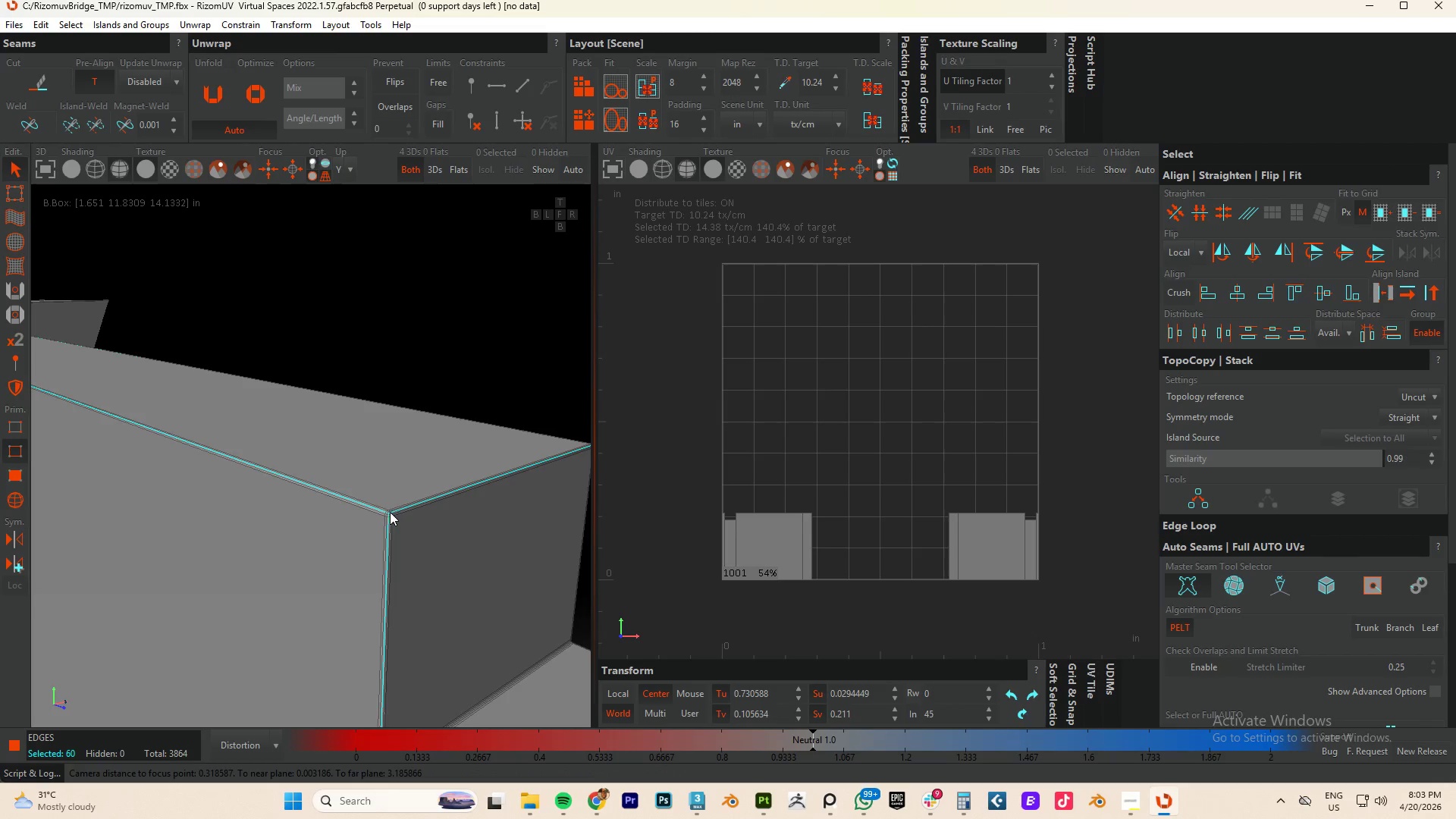 
scroll: coordinate [416, 479], scroll_direction: up, amount: 4.0
 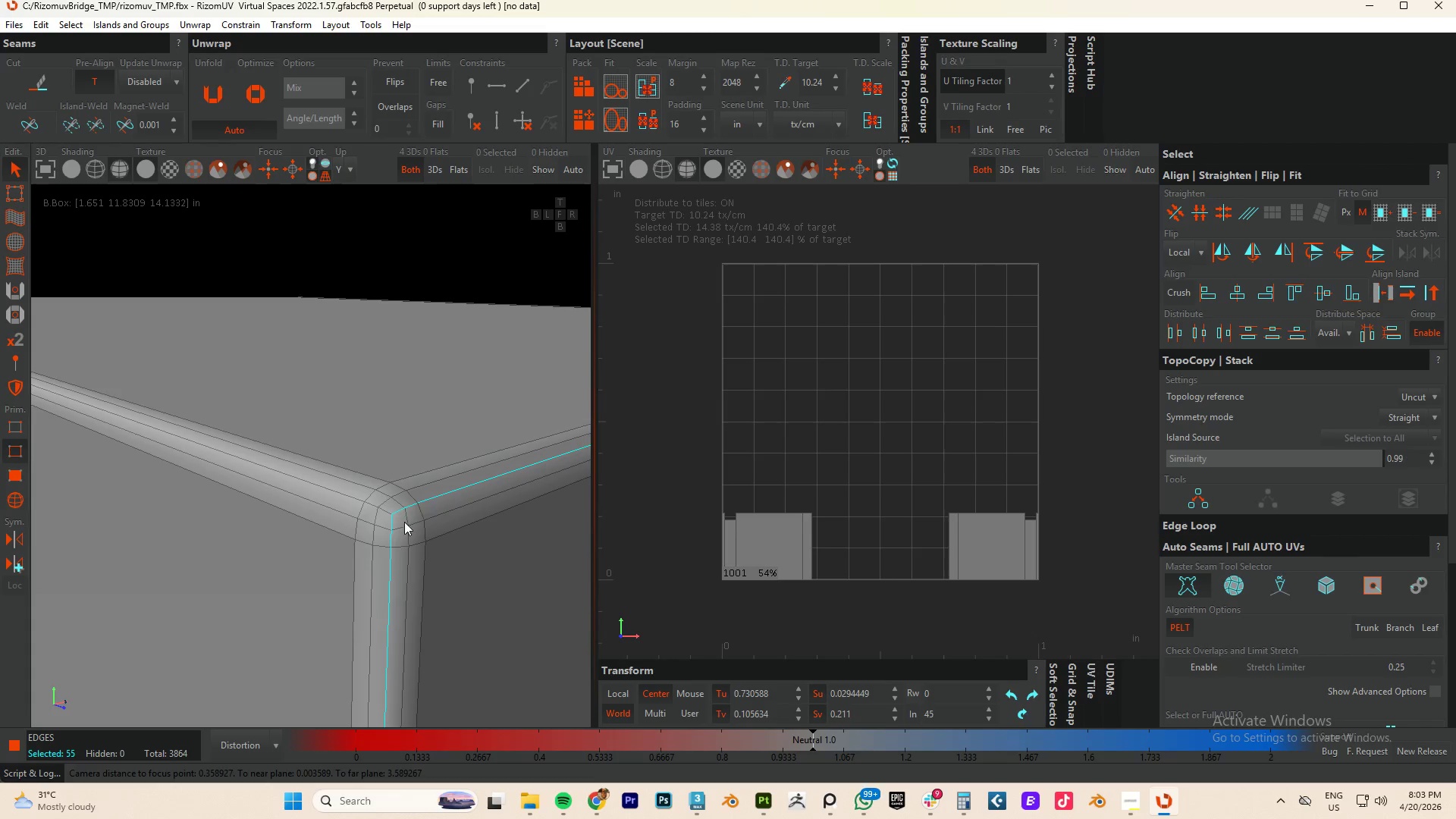 
double_click([388, 513])
 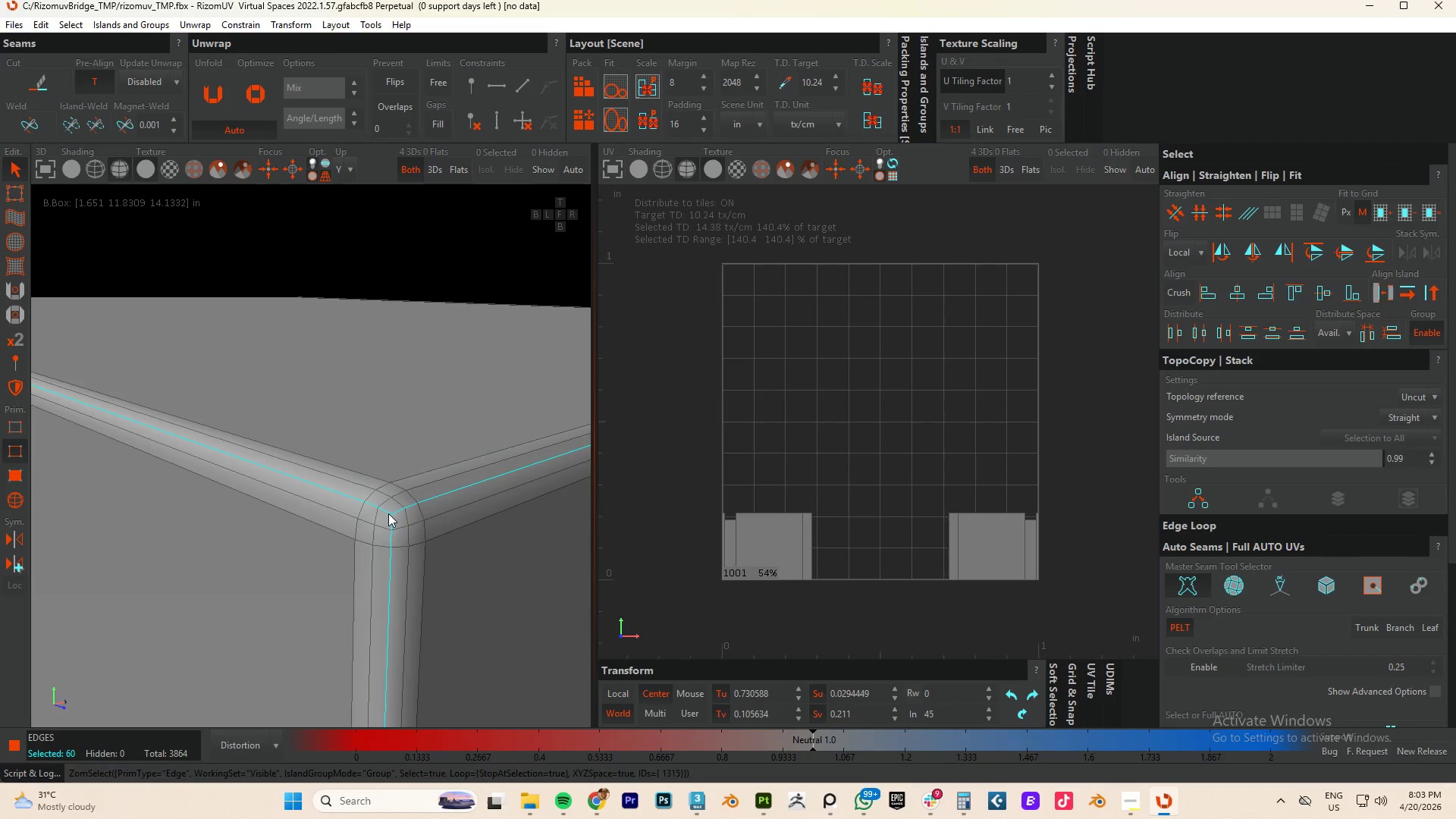 
hold_key(key=ControlLeft, duration=1.44)
 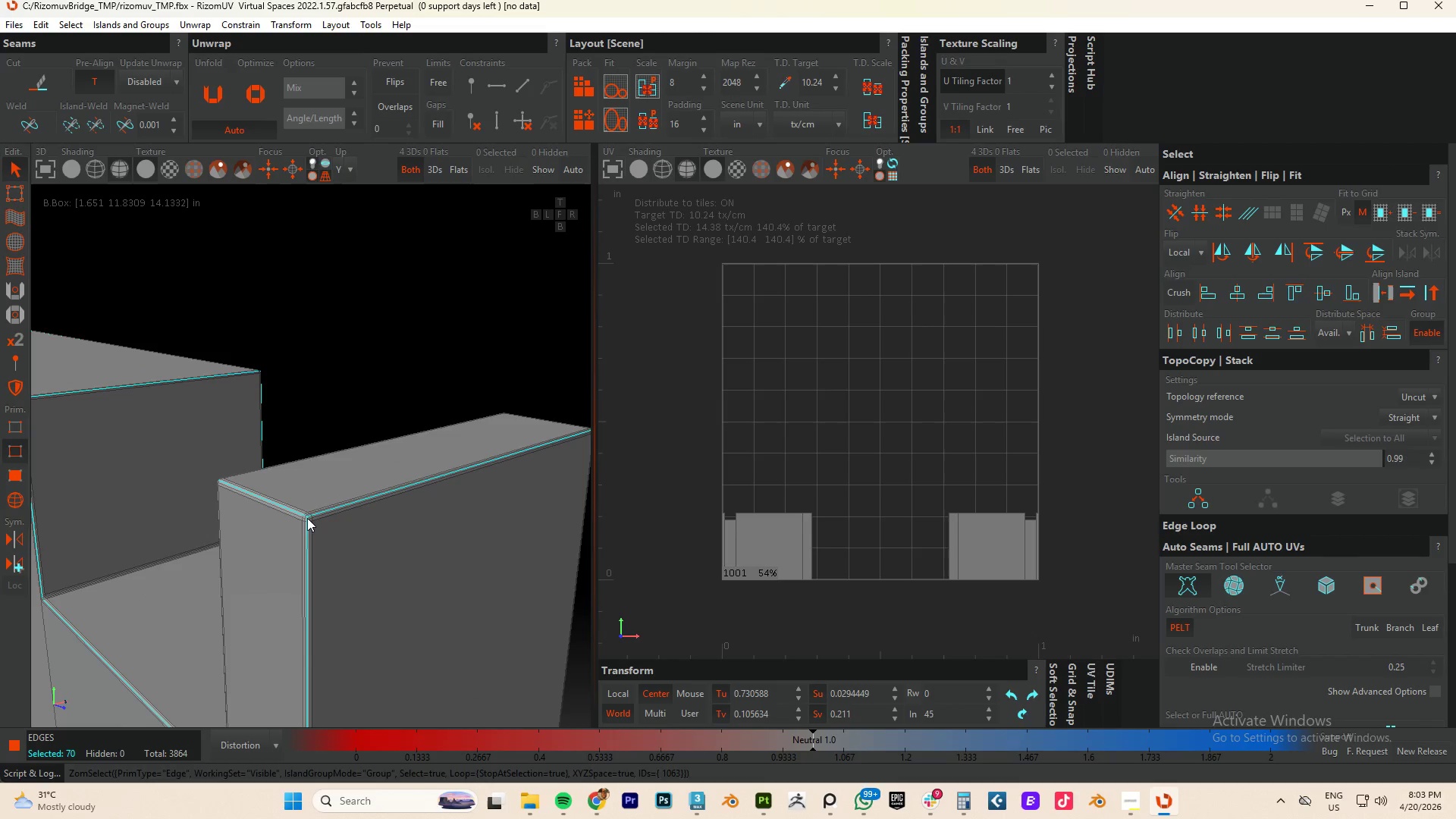 
scroll: coordinate [310, 532], scroll_direction: down, amount: 5.0
 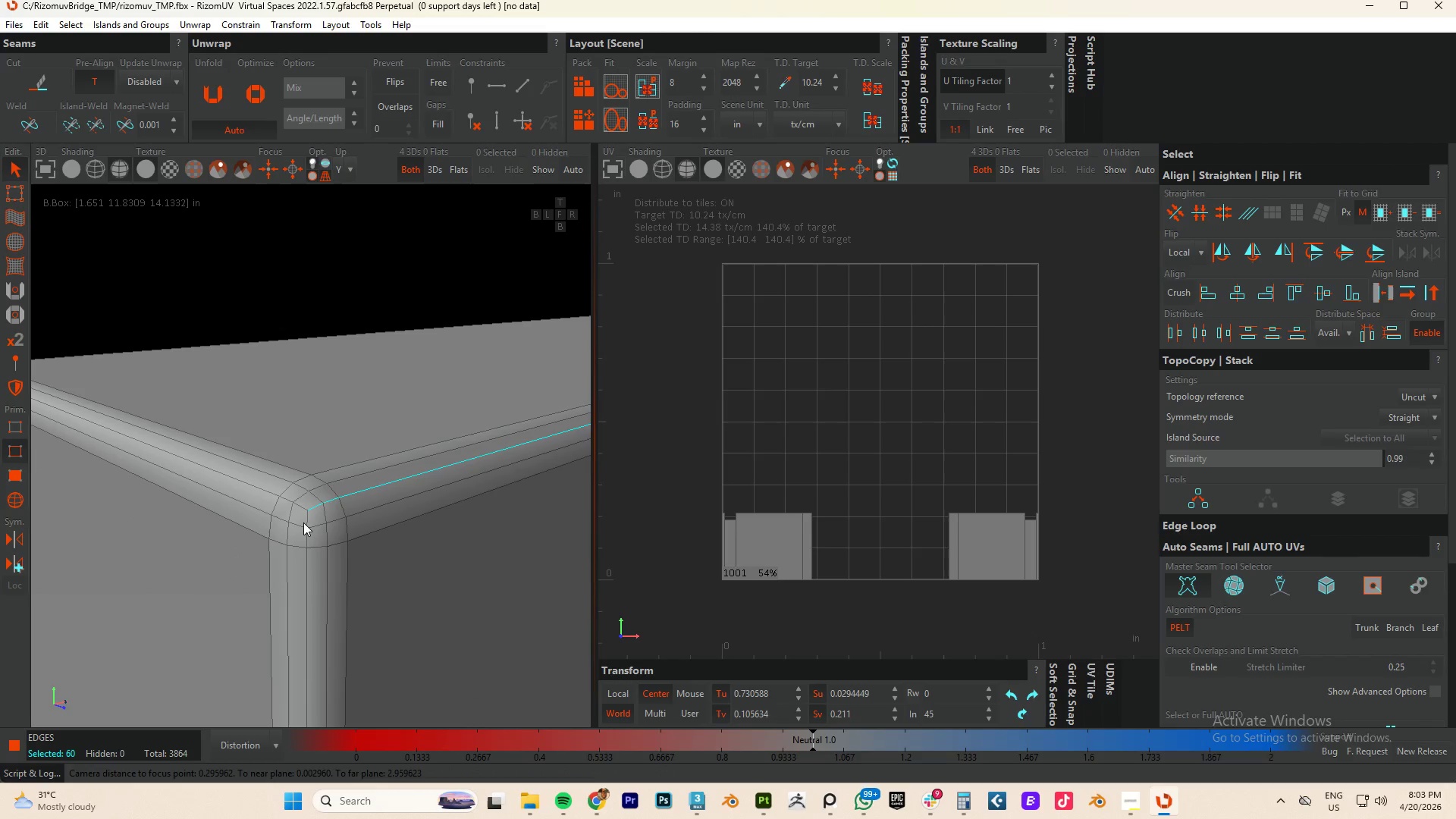 
double_click([303, 510])
 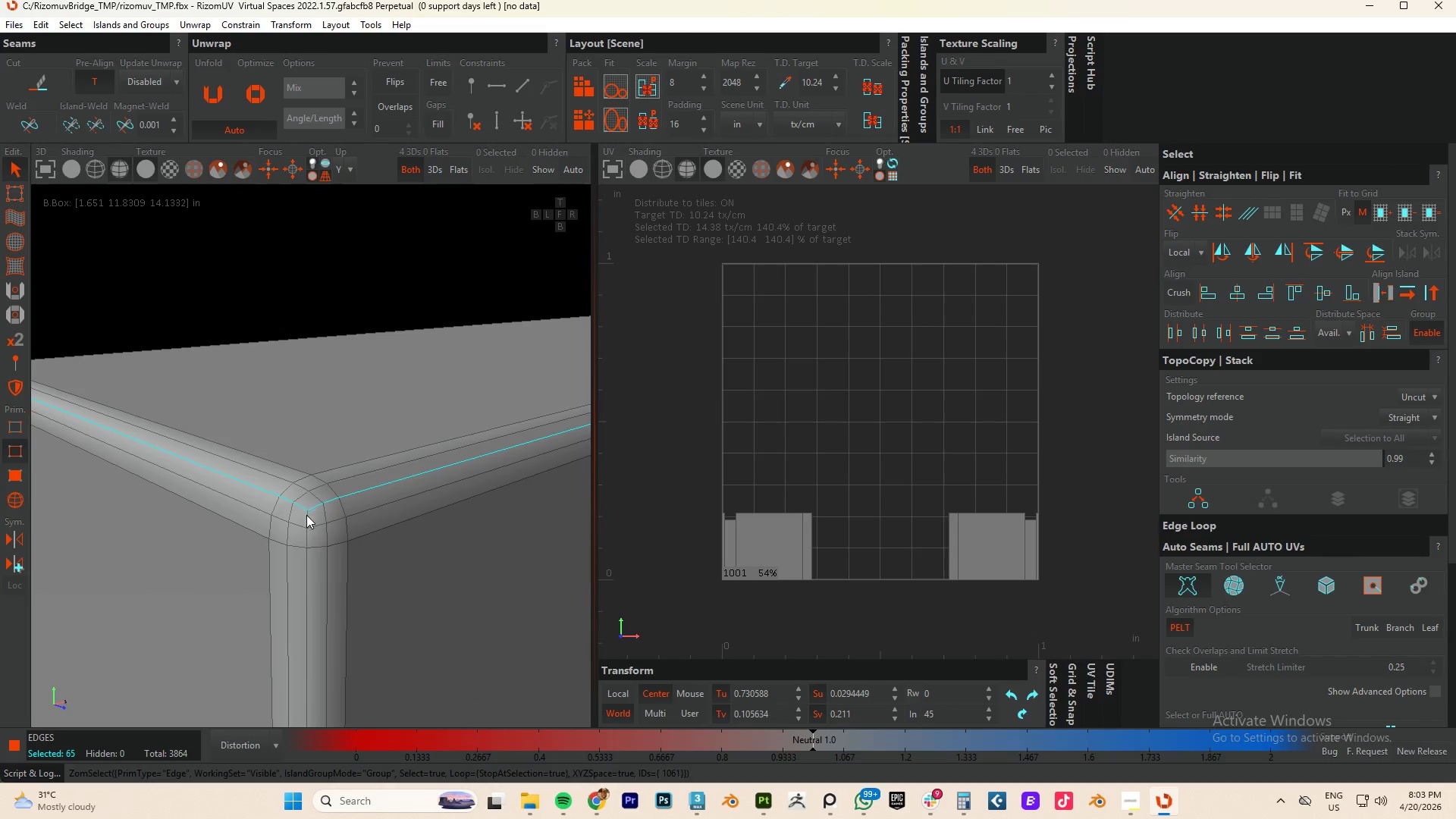 
triple_click([306, 517])
 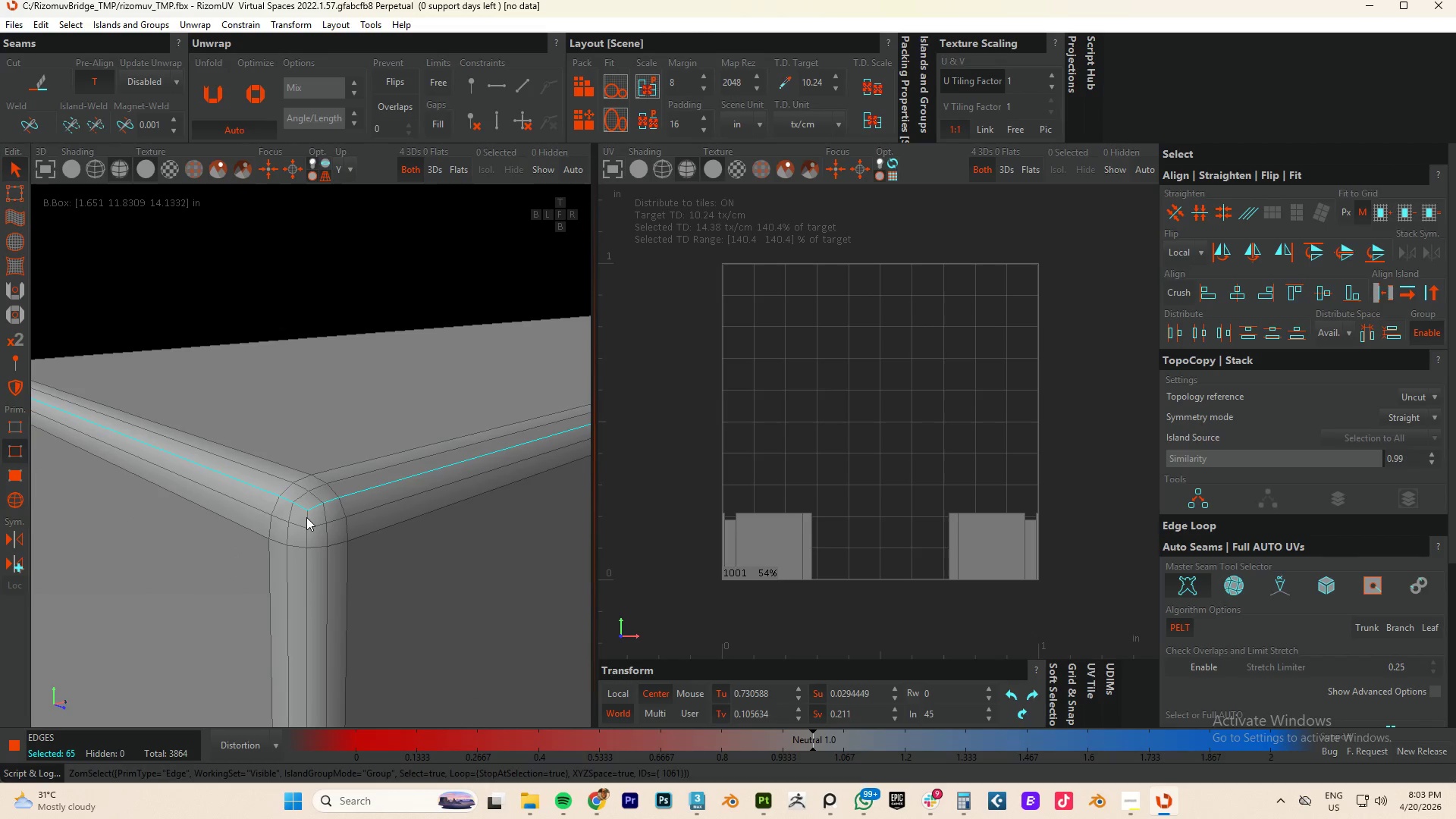 
triple_click([306, 517])
 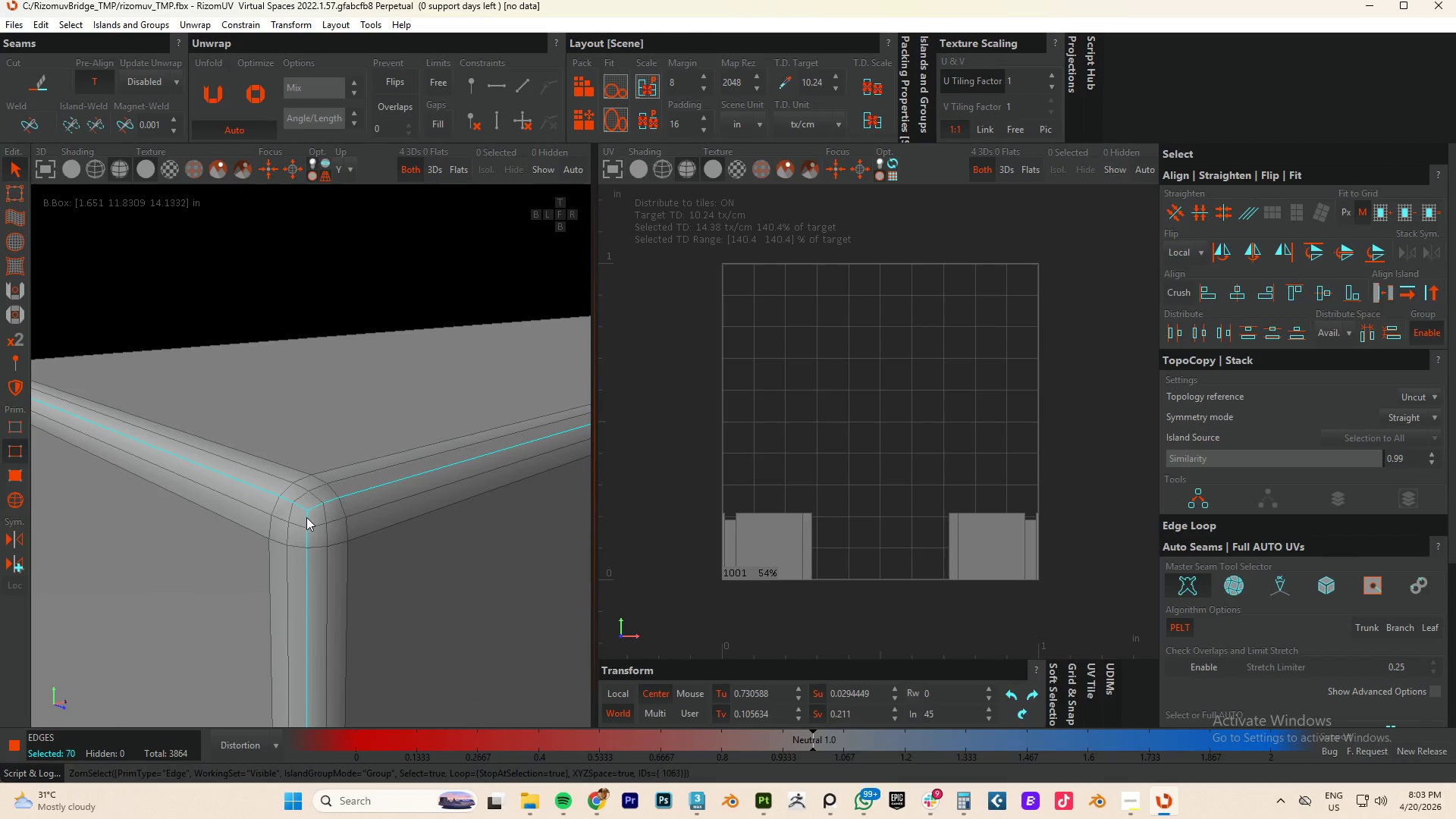 
hold_key(key=AltLeft, duration=0.73)
 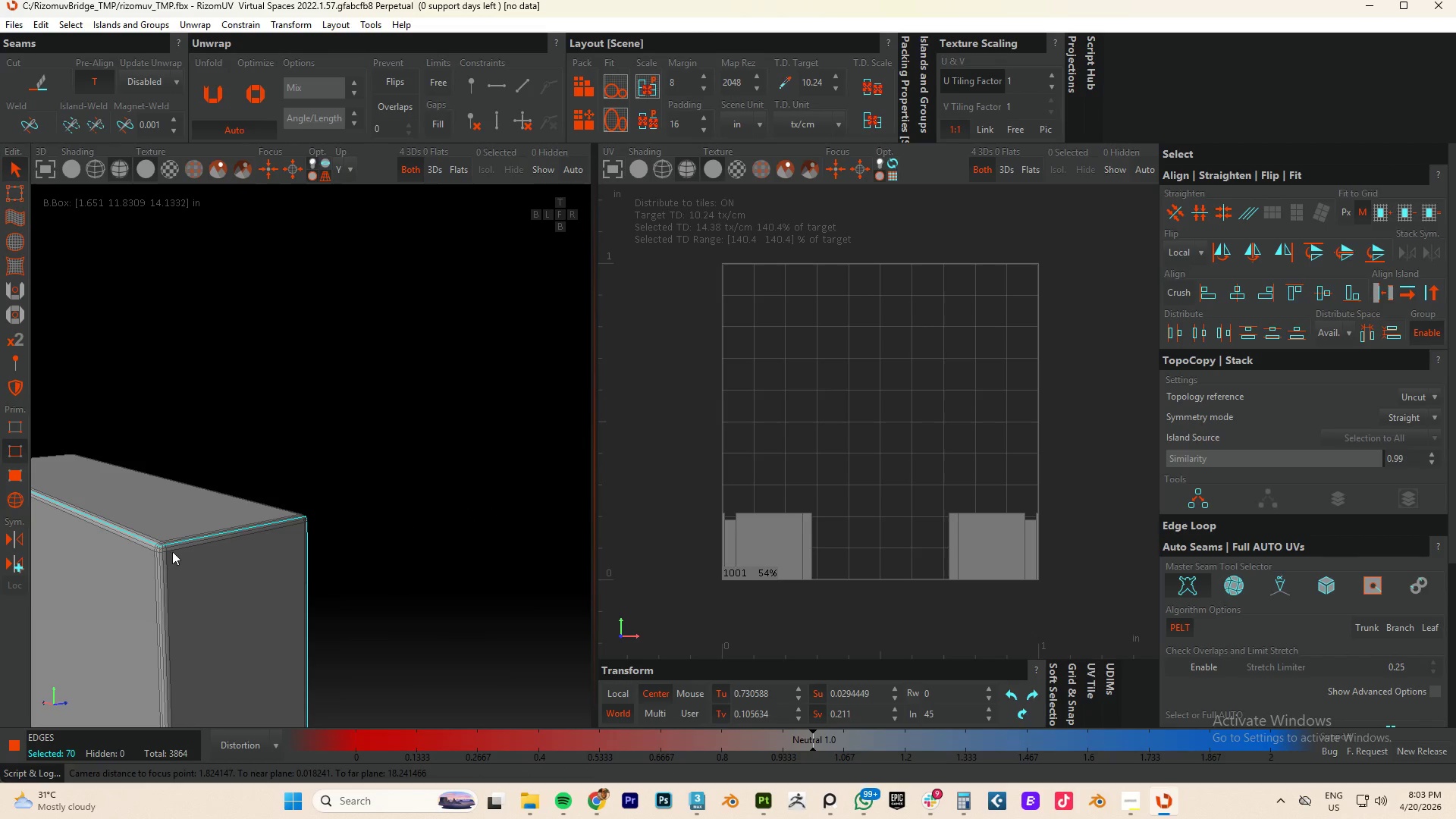 
scroll: coordinate [307, 518], scroll_direction: down, amount: 10.0
 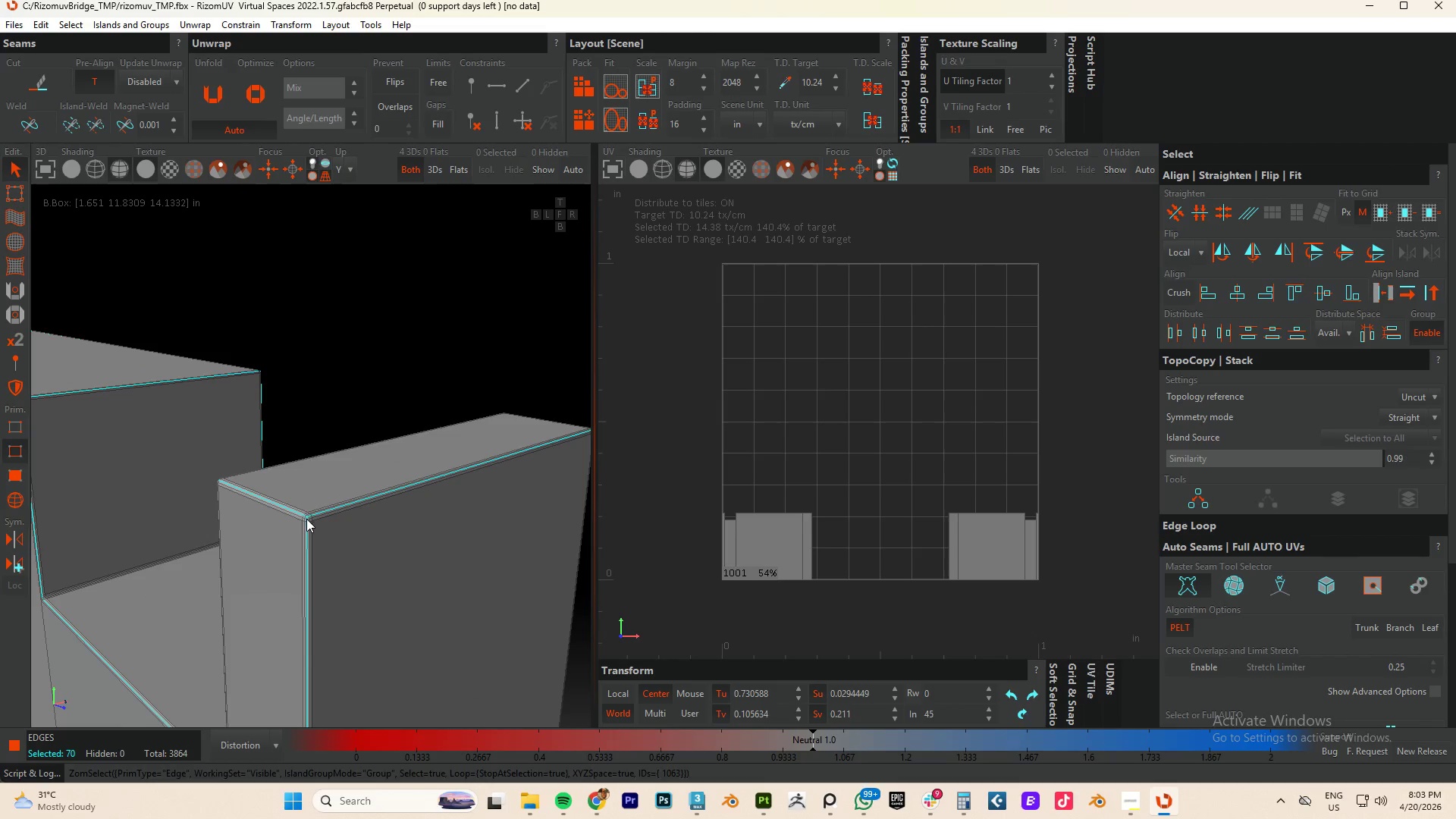 
hold_key(key=ControlLeft, duration=0.91)
 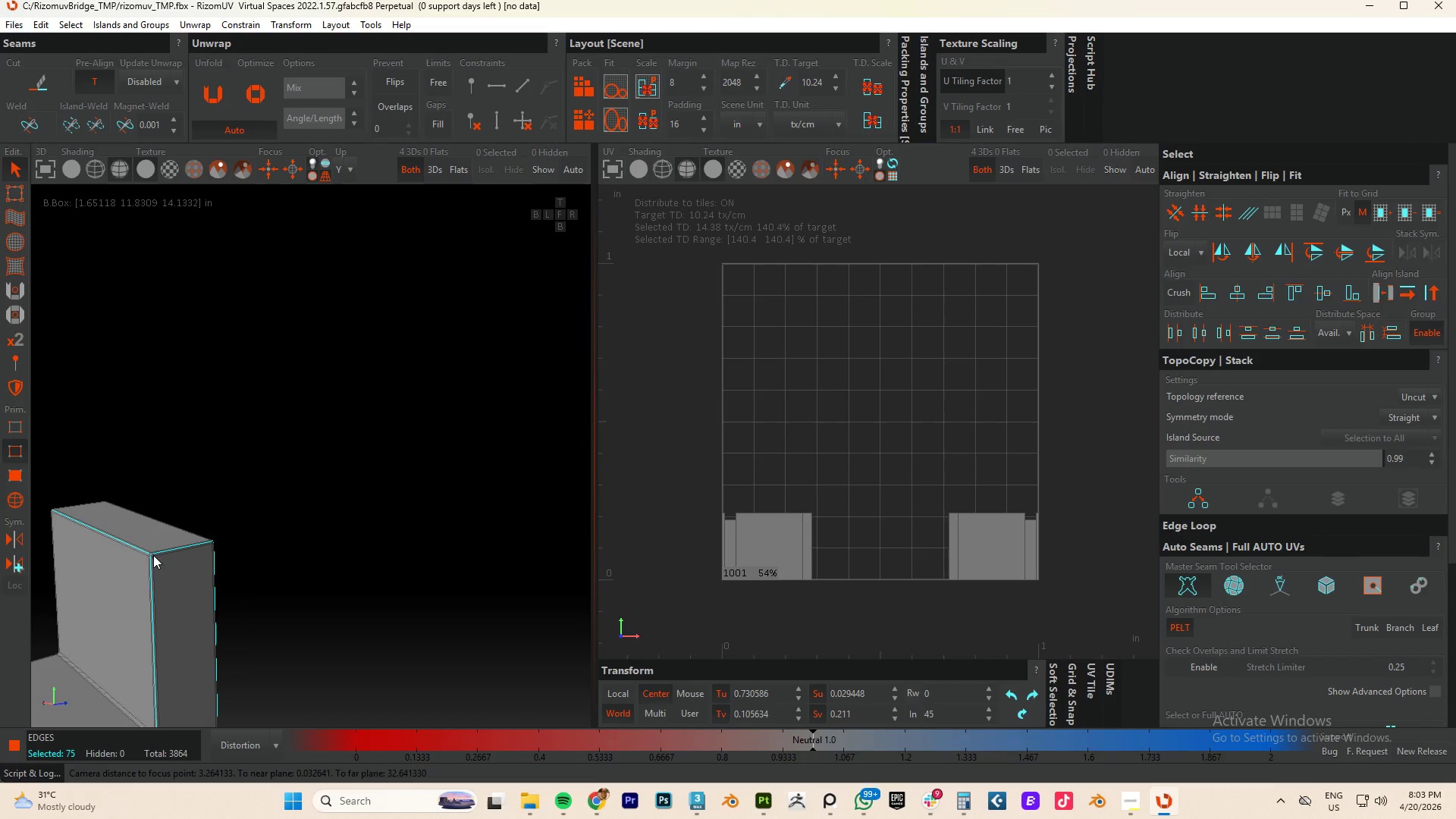 
scroll: coordinate [158, 557], scroll_direction: up, amount: 5.0
 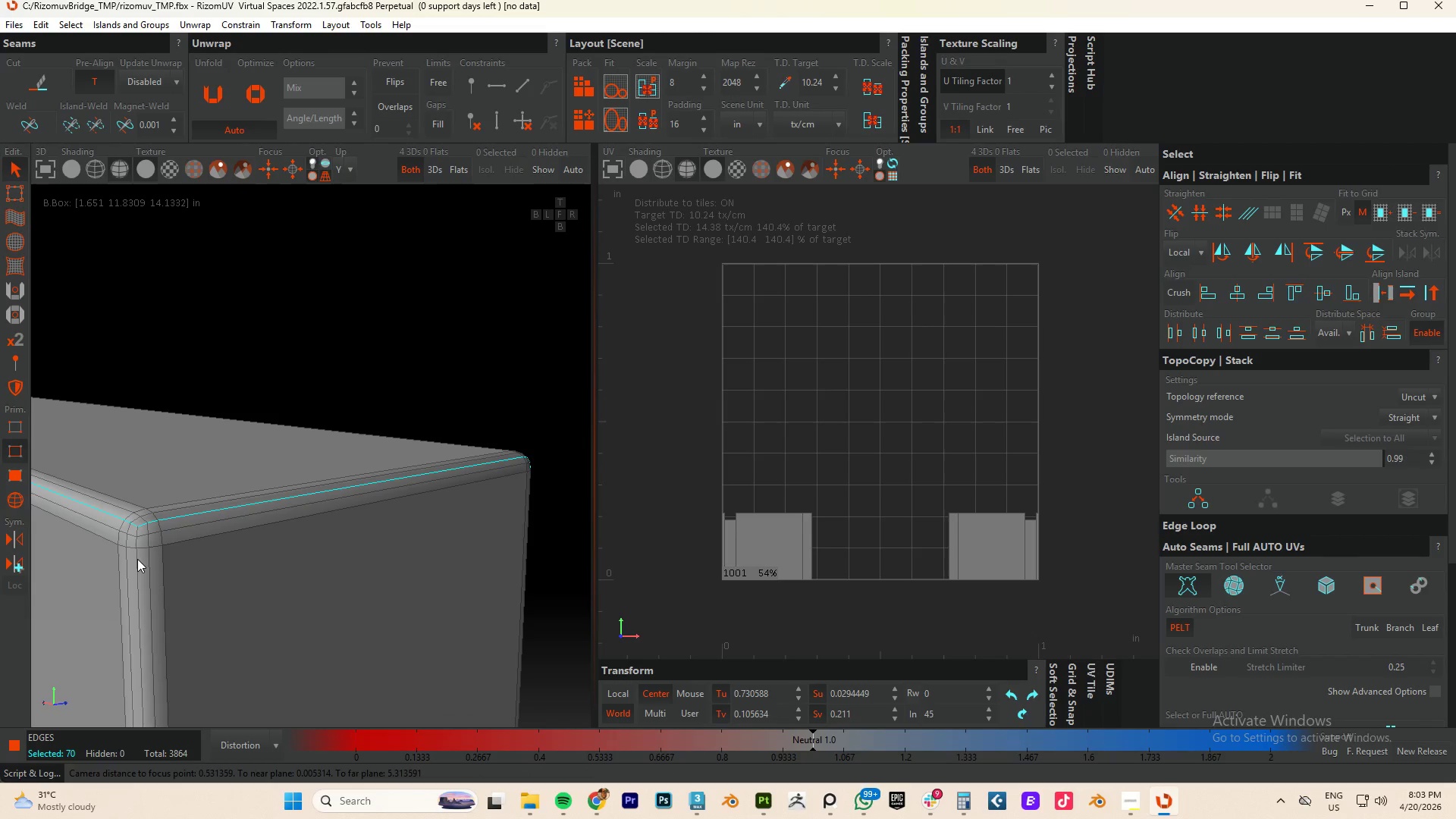 
double_click([139, 568])
 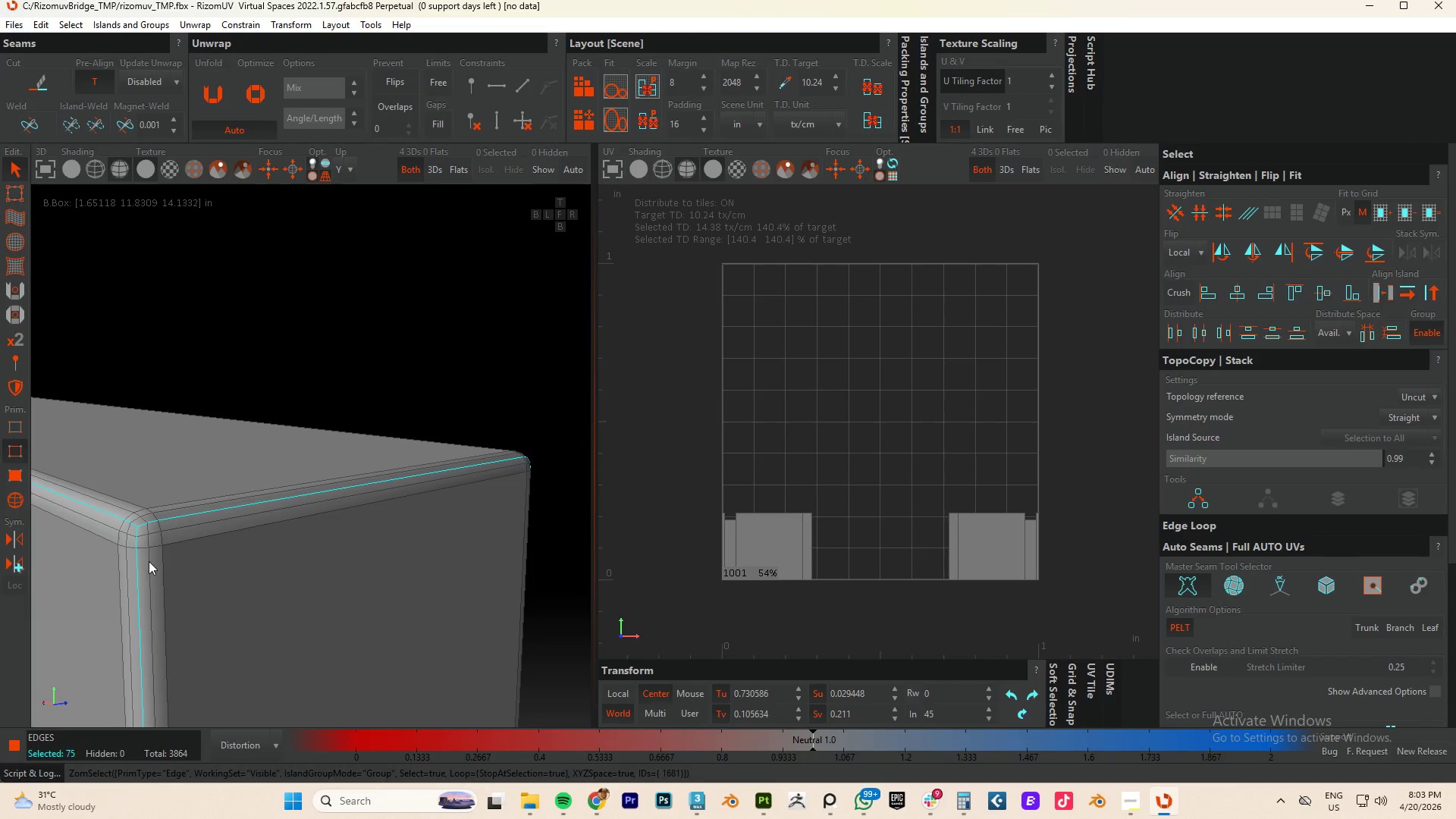 
hold_key(key=AltLeft, duration=0.61)
 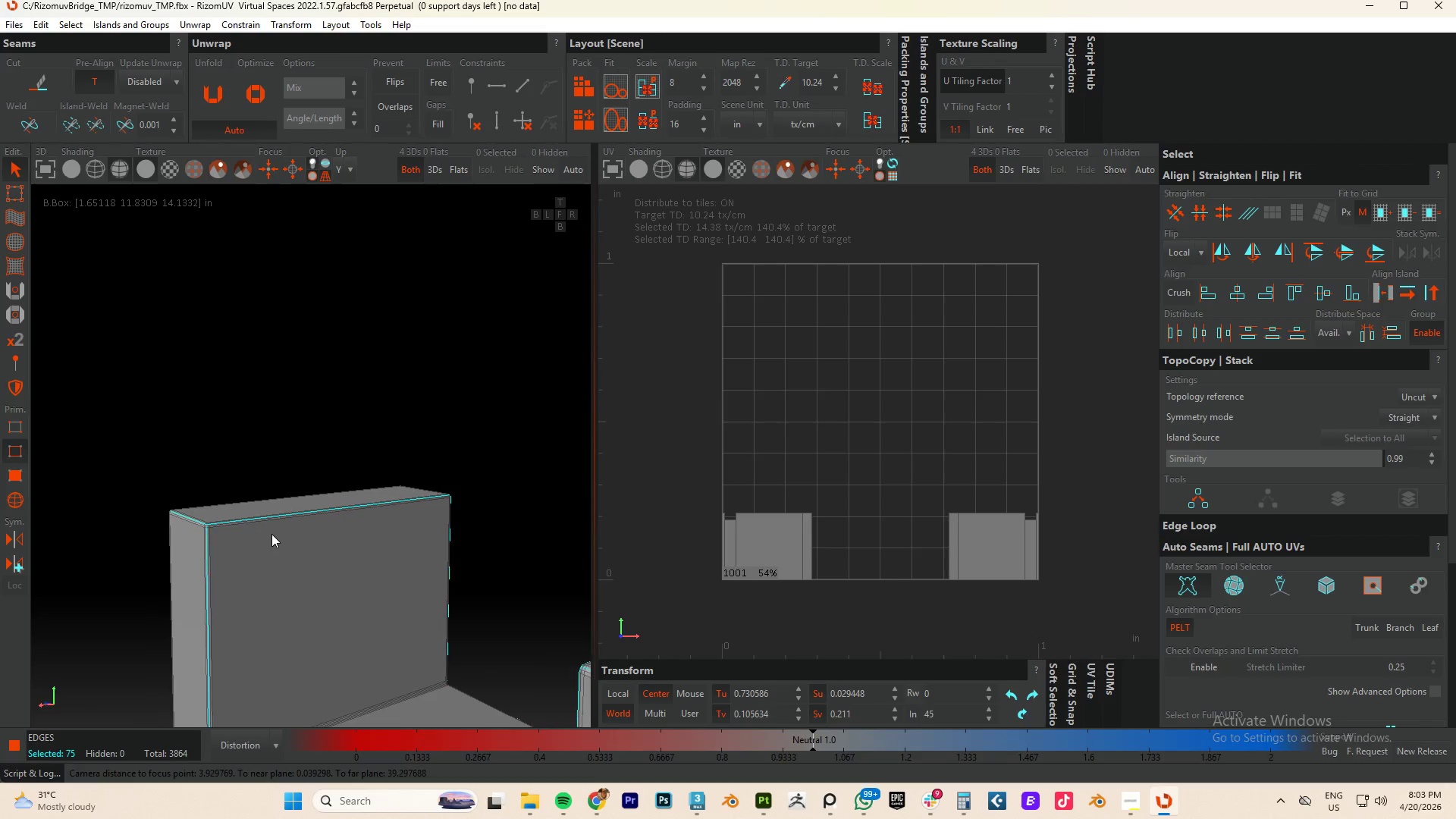 
scroll: coordinate [154, 555], scroll_direction: down, amount: 11.0
 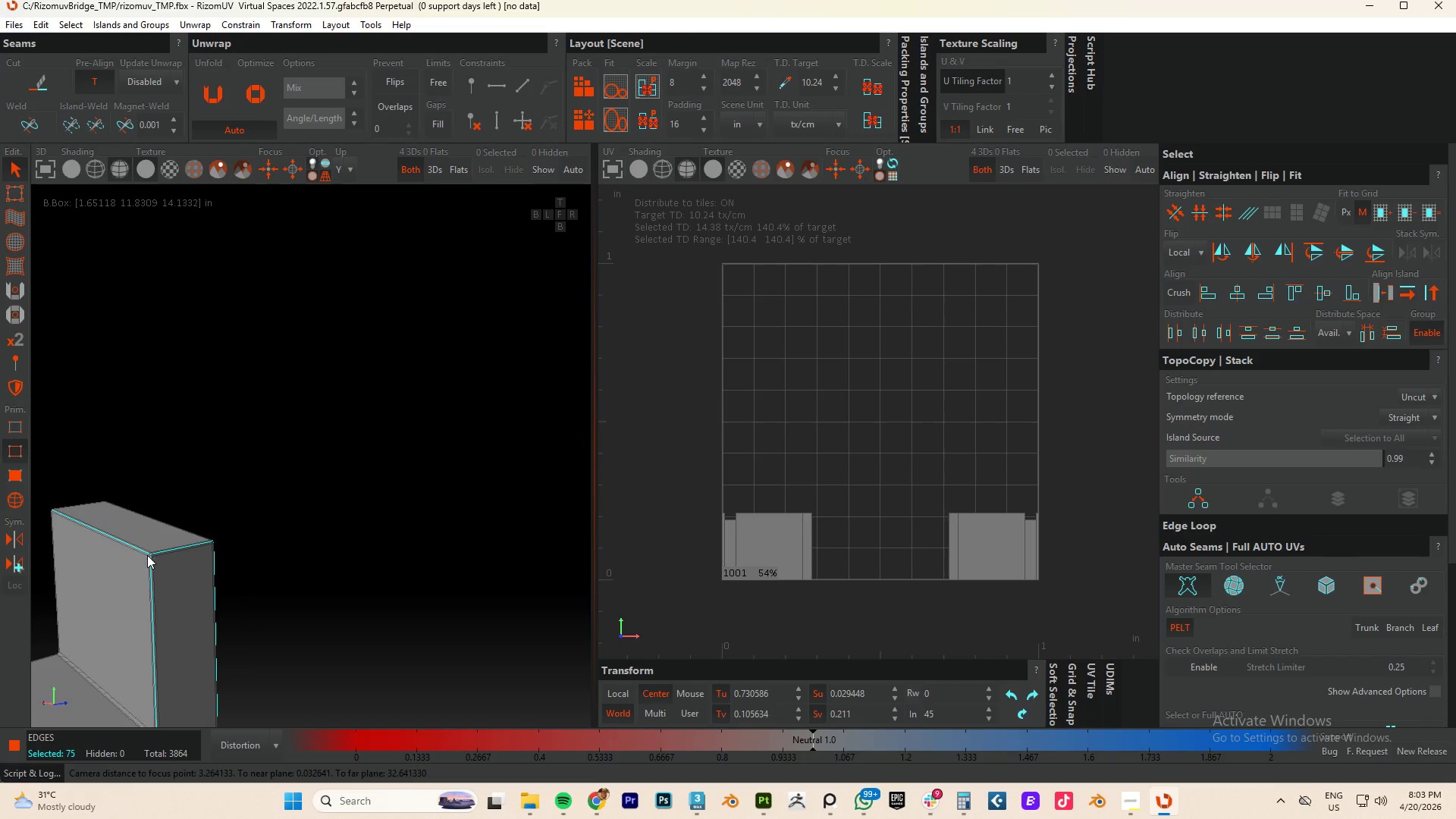 
hold_key(key=AltLeft, duration=0.55)
 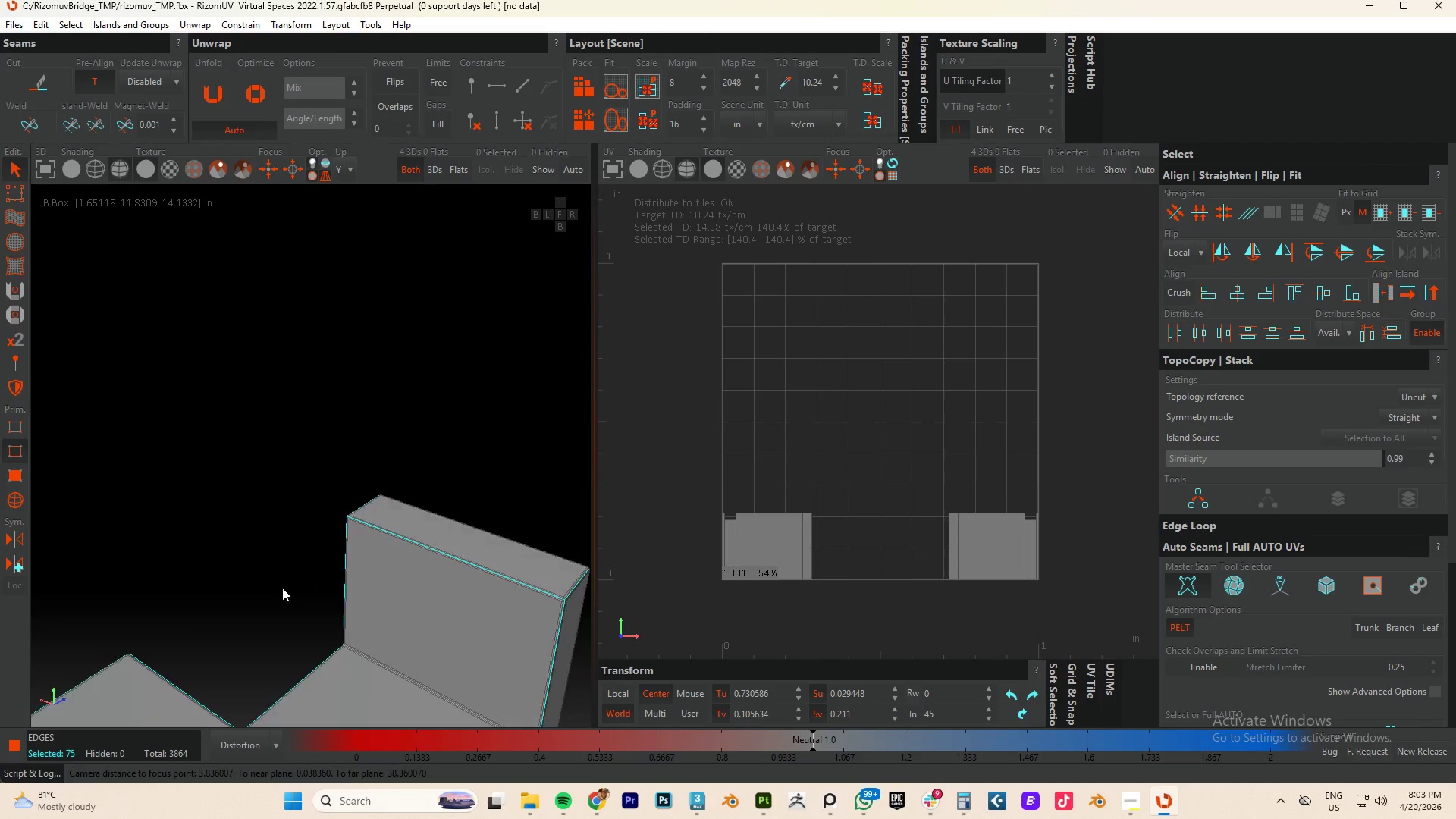 
scroll: coordinate [282, 588], scroll_direction: down, amount: 5.0
 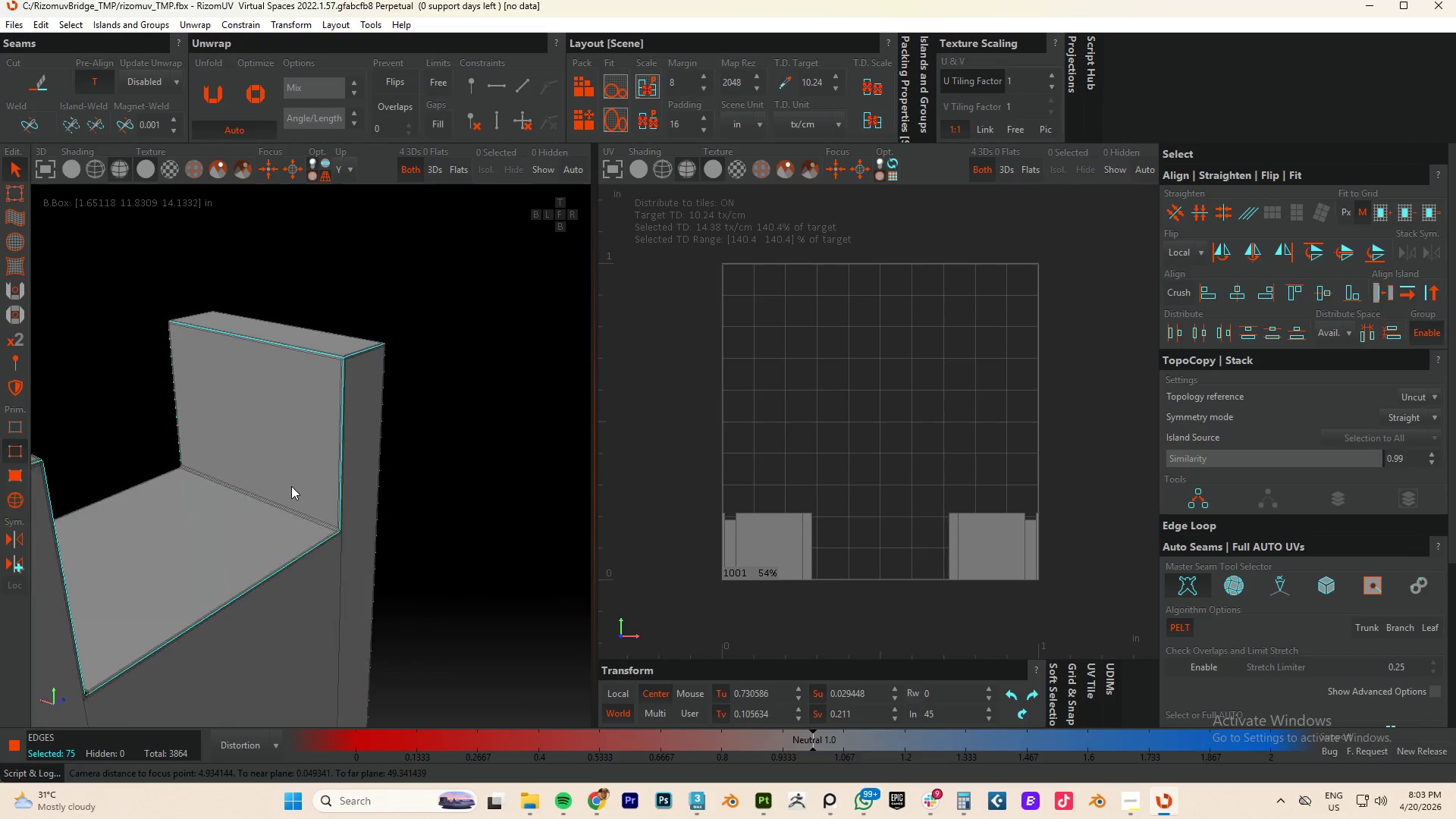 
hold_key(key=AltLeft, duration=0.58)
 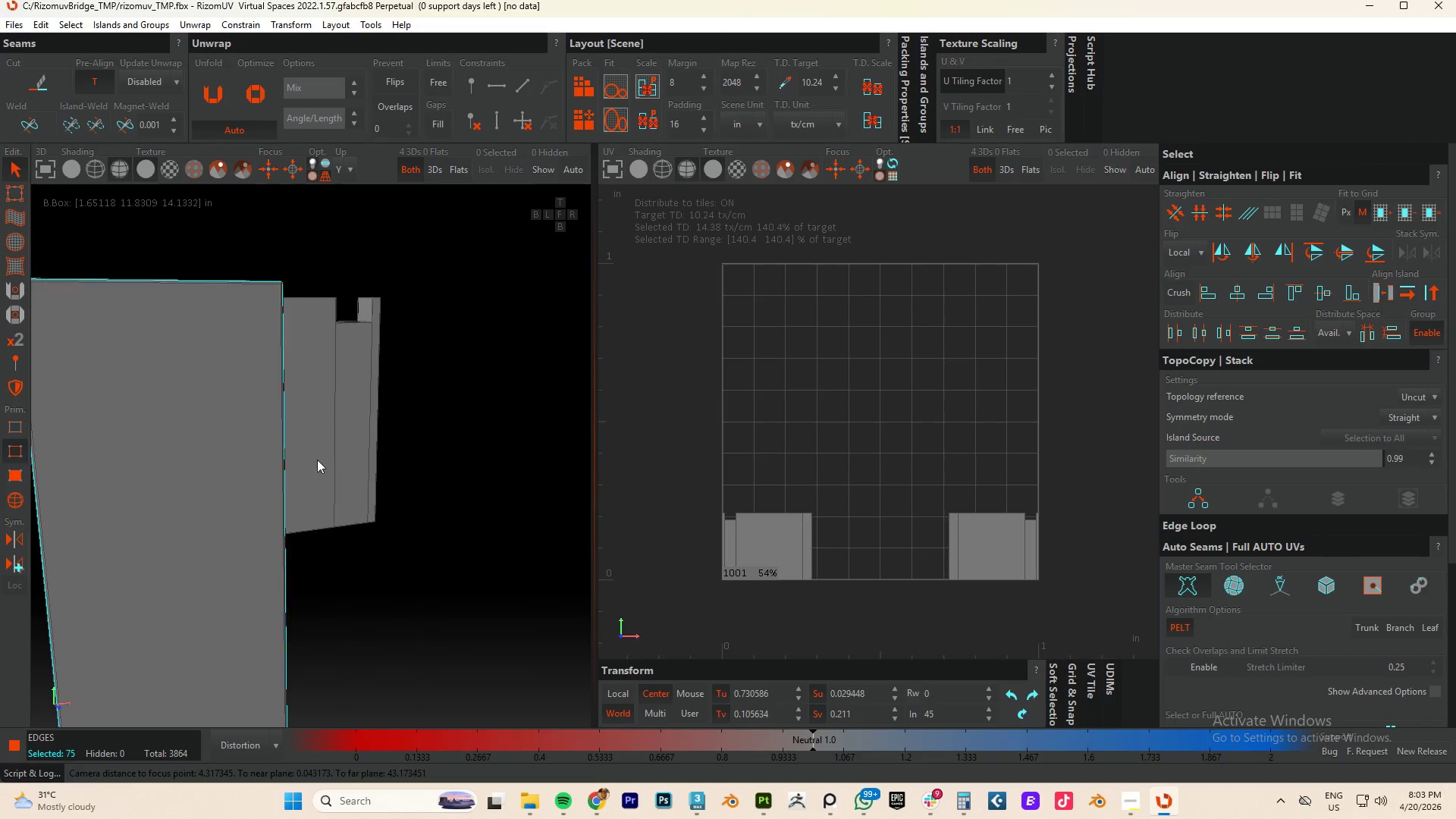 
hold_key(key=AltLeft, duration=0.58)
 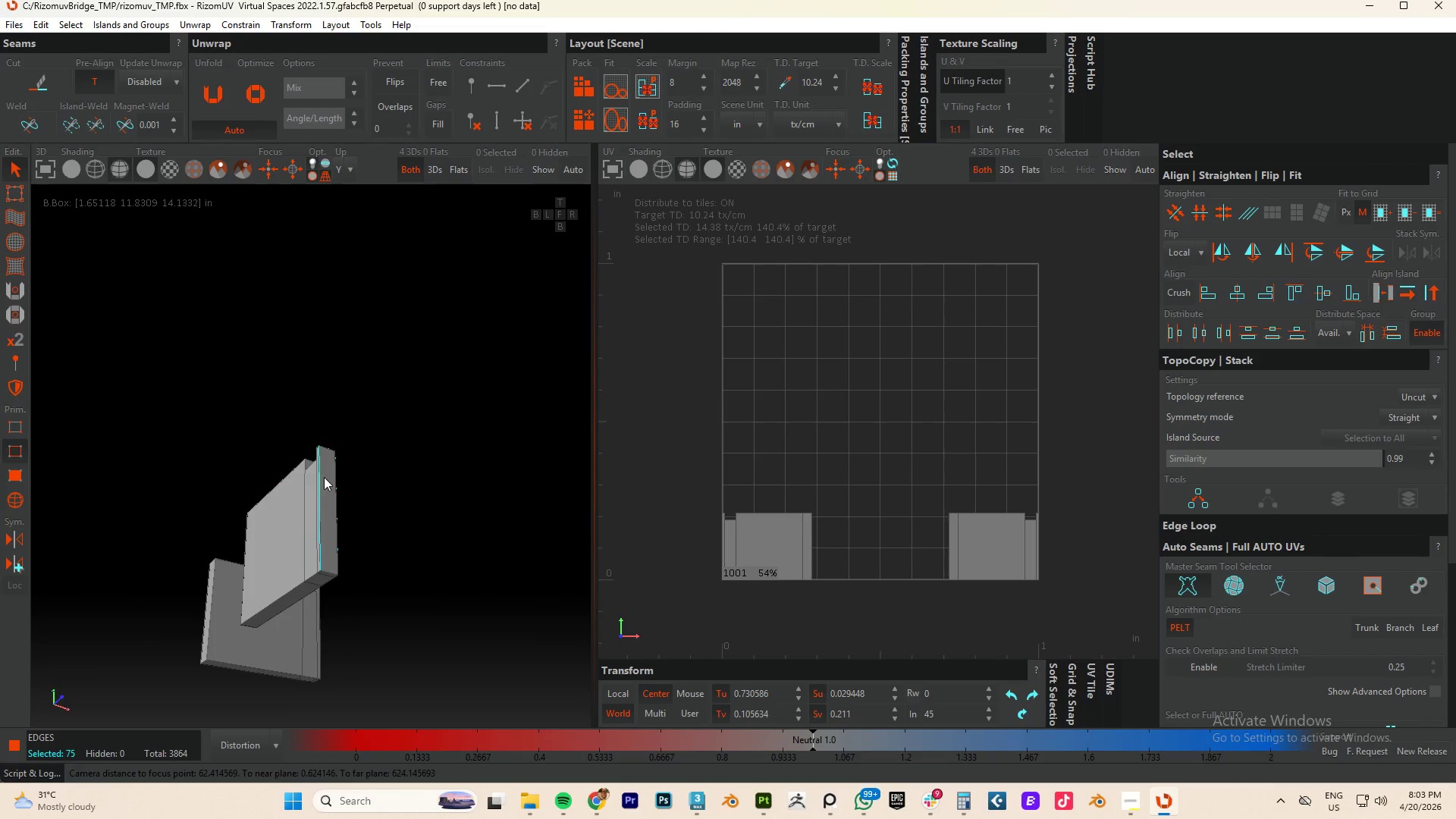 
scroll: coordinate [312, 462], scroll_direction: down, amount: 4.0
 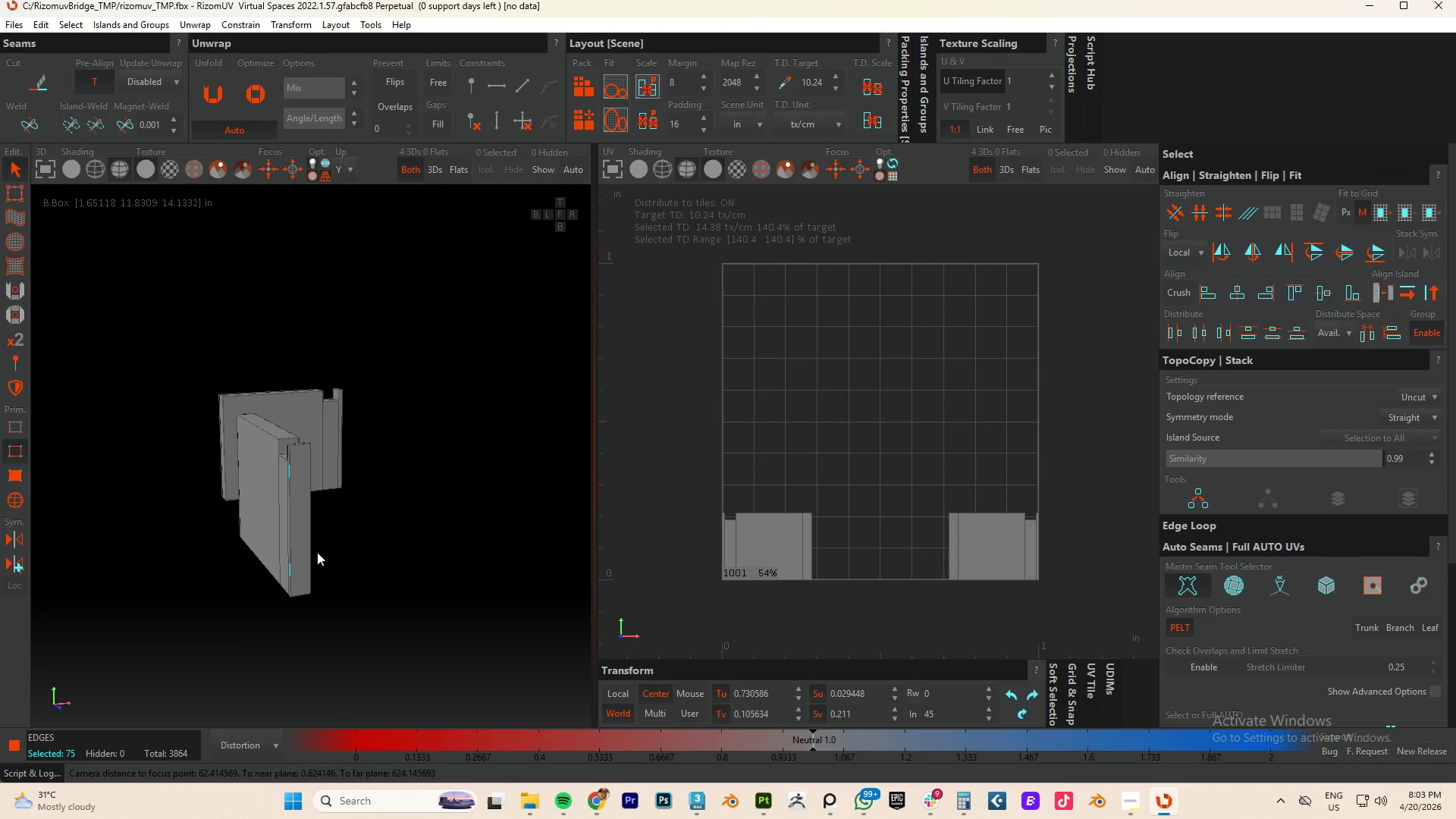 
scroll: coordinate [215, 463], scroll_direction: up, amount: 3.0
 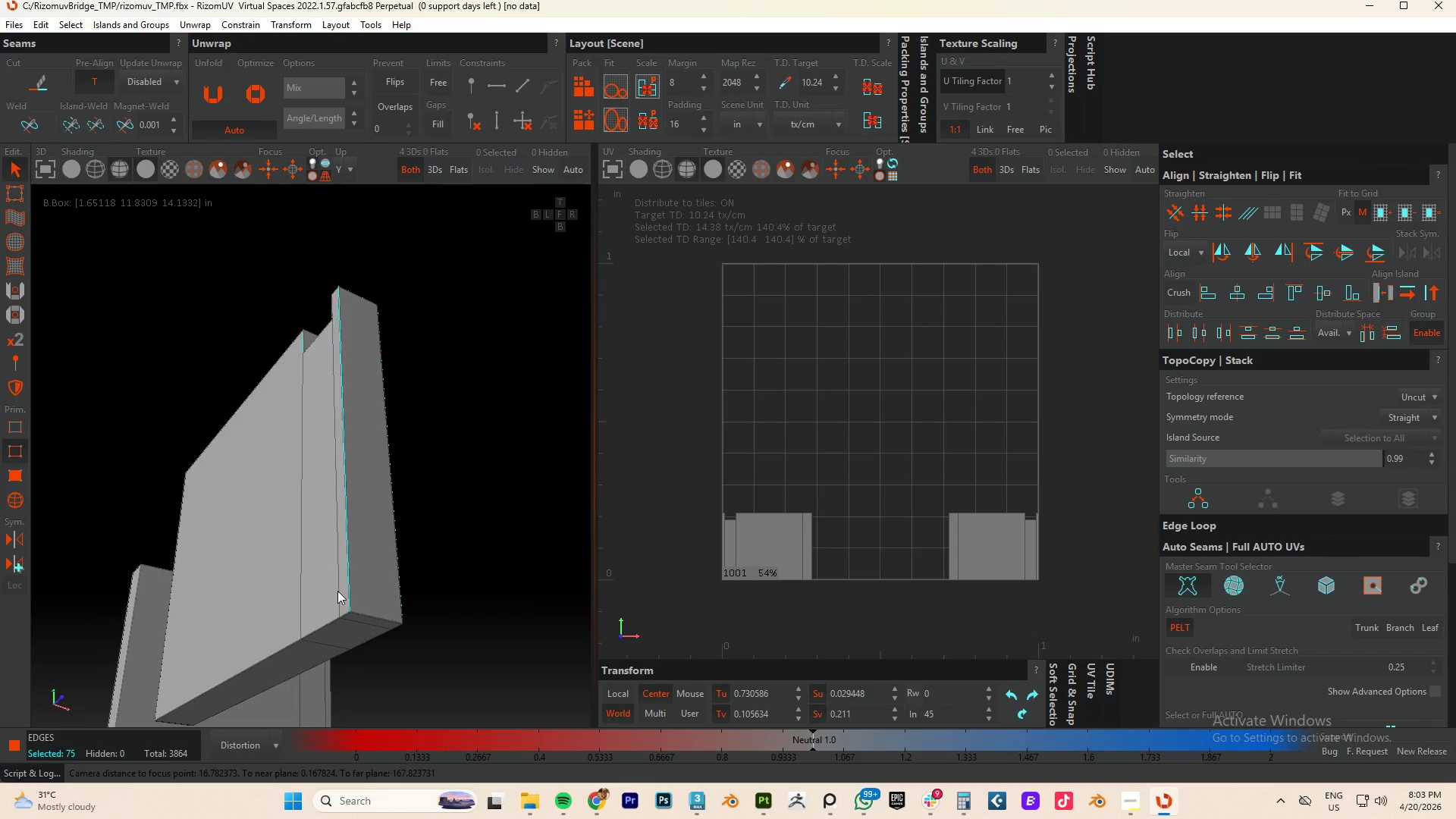 
hold_key(key=ControlLeft, duration=1.44)
 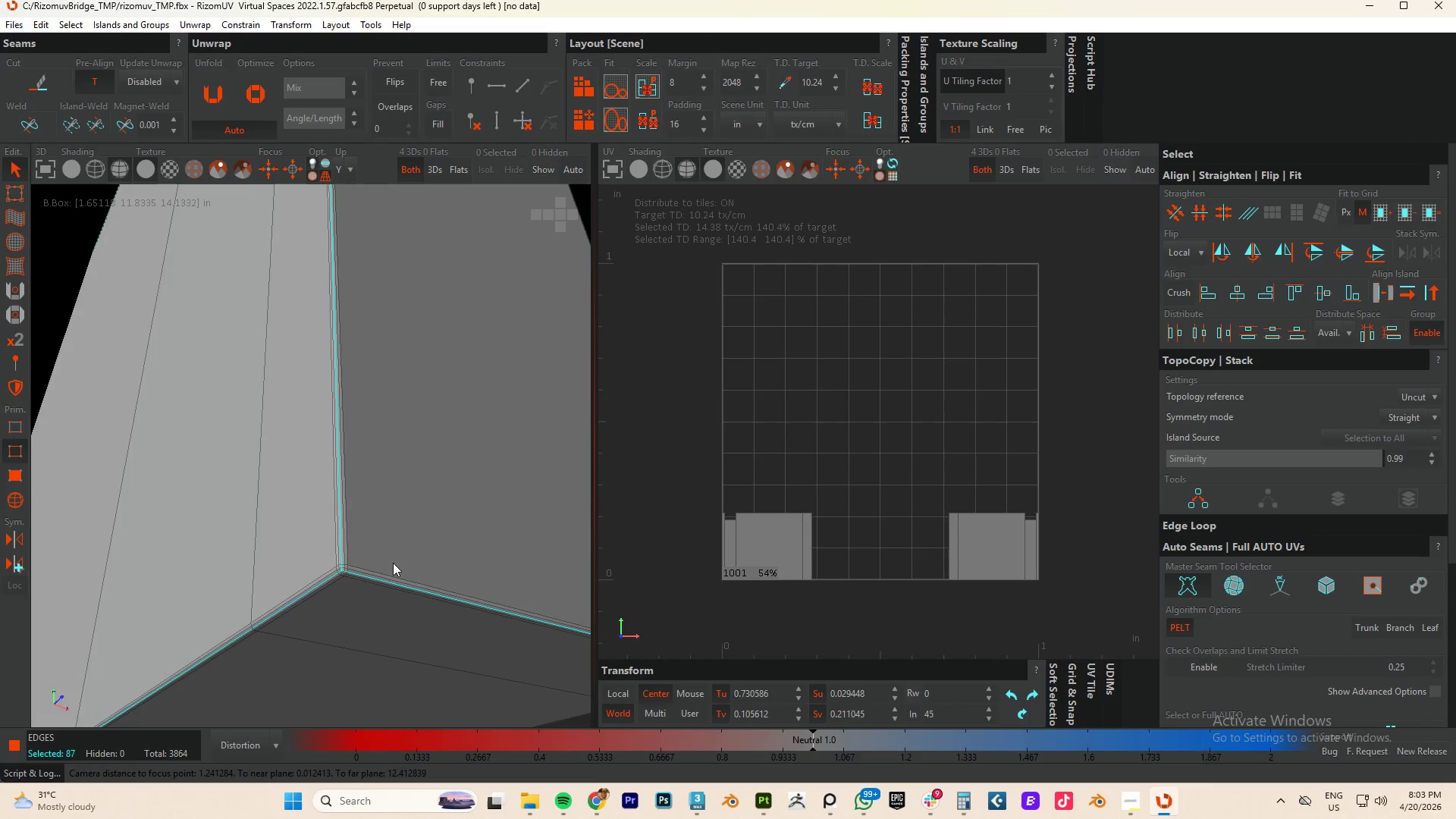 
scroll: coordinate [356, 613], scroll_direction: up, amount: 15.0
 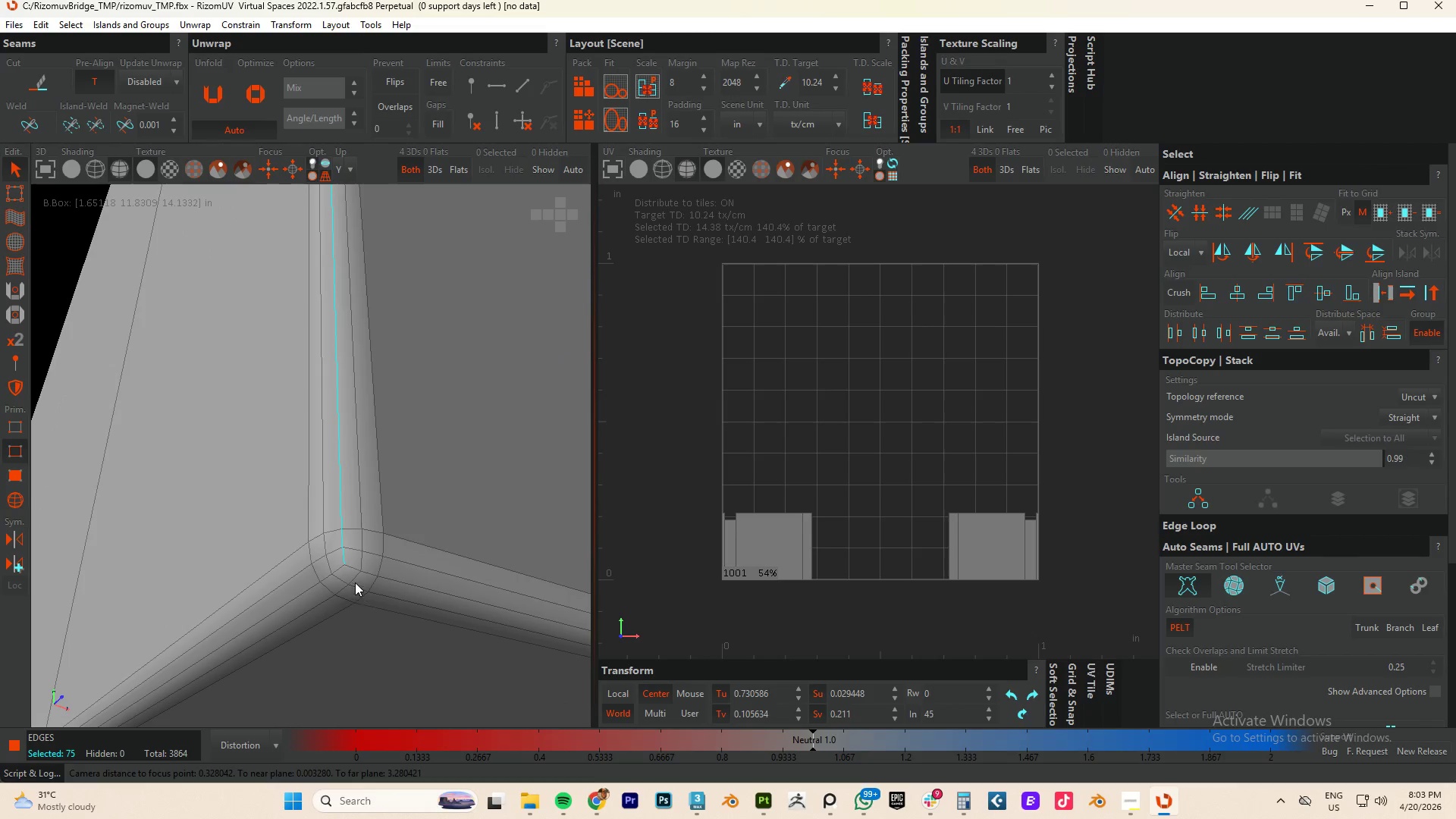 
double_click([353, 568])
 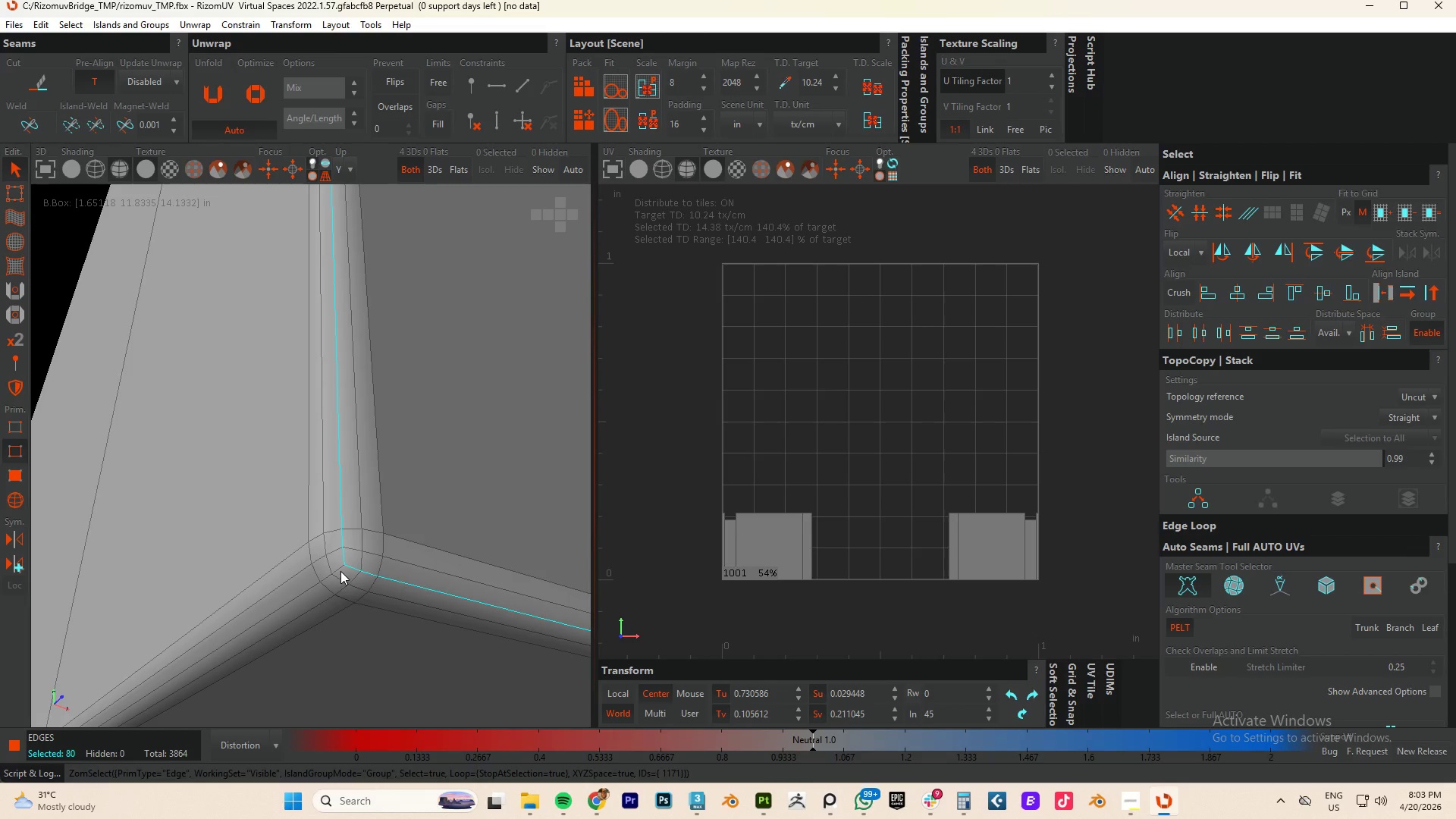 
double_click([340, 571])
 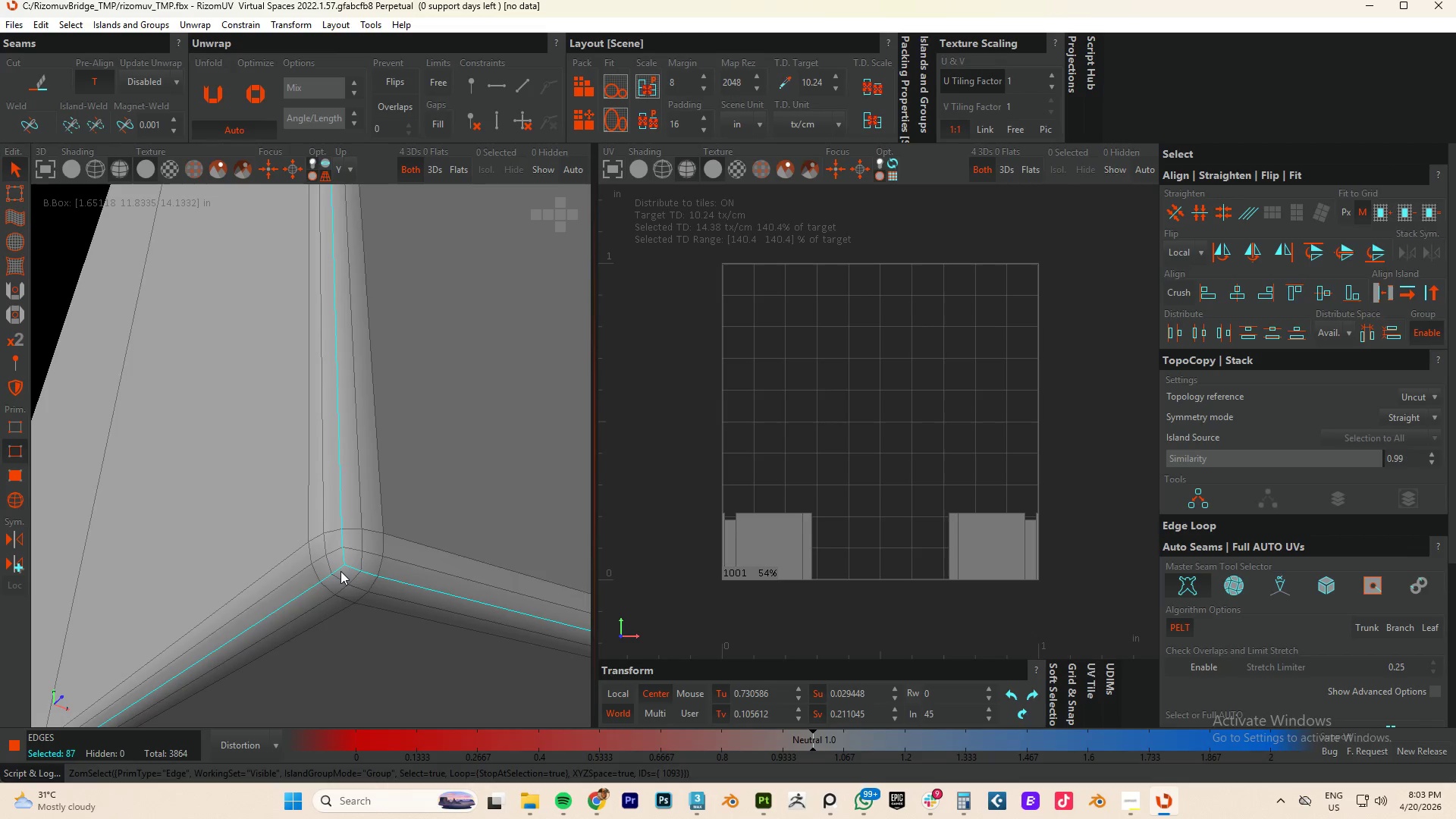 
hold_key(key=AltLeft, duration=0.83)
 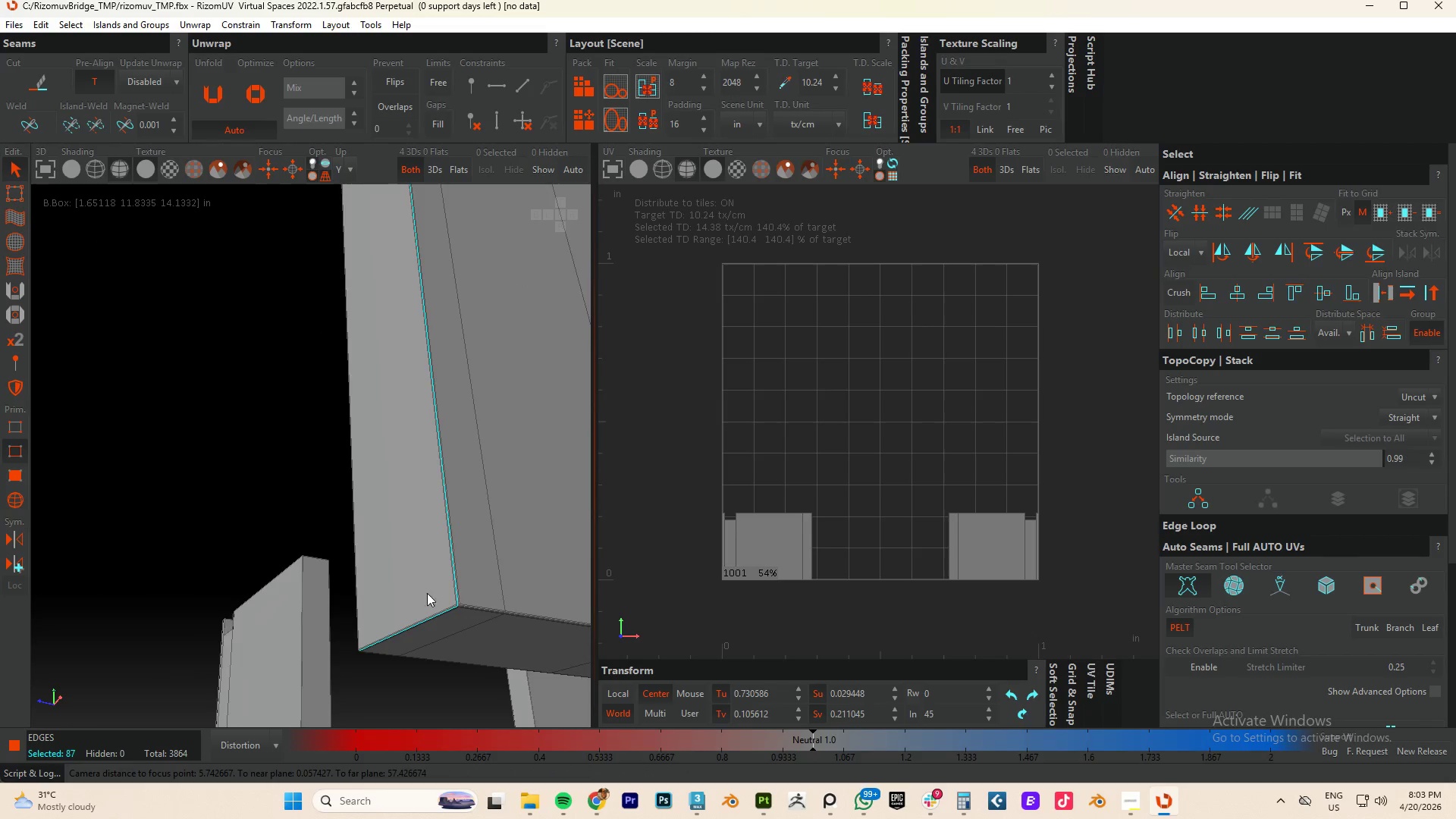 
scroll: coordinate [368, 578], scroll_direction: down, amount: 14.0
 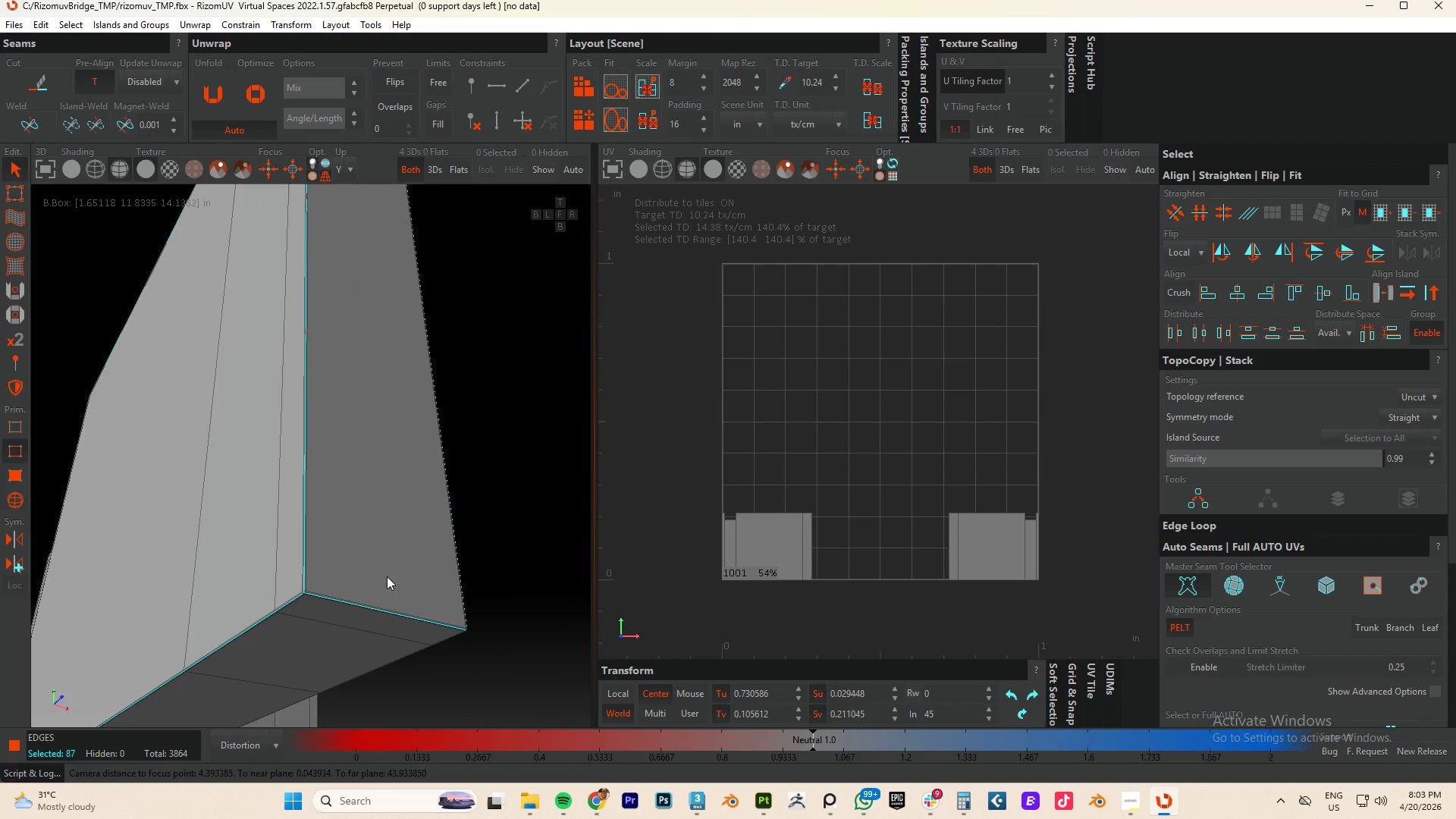 
hold_key(key=ControlLeft, duration=0.53)
left_click([468, 610])
 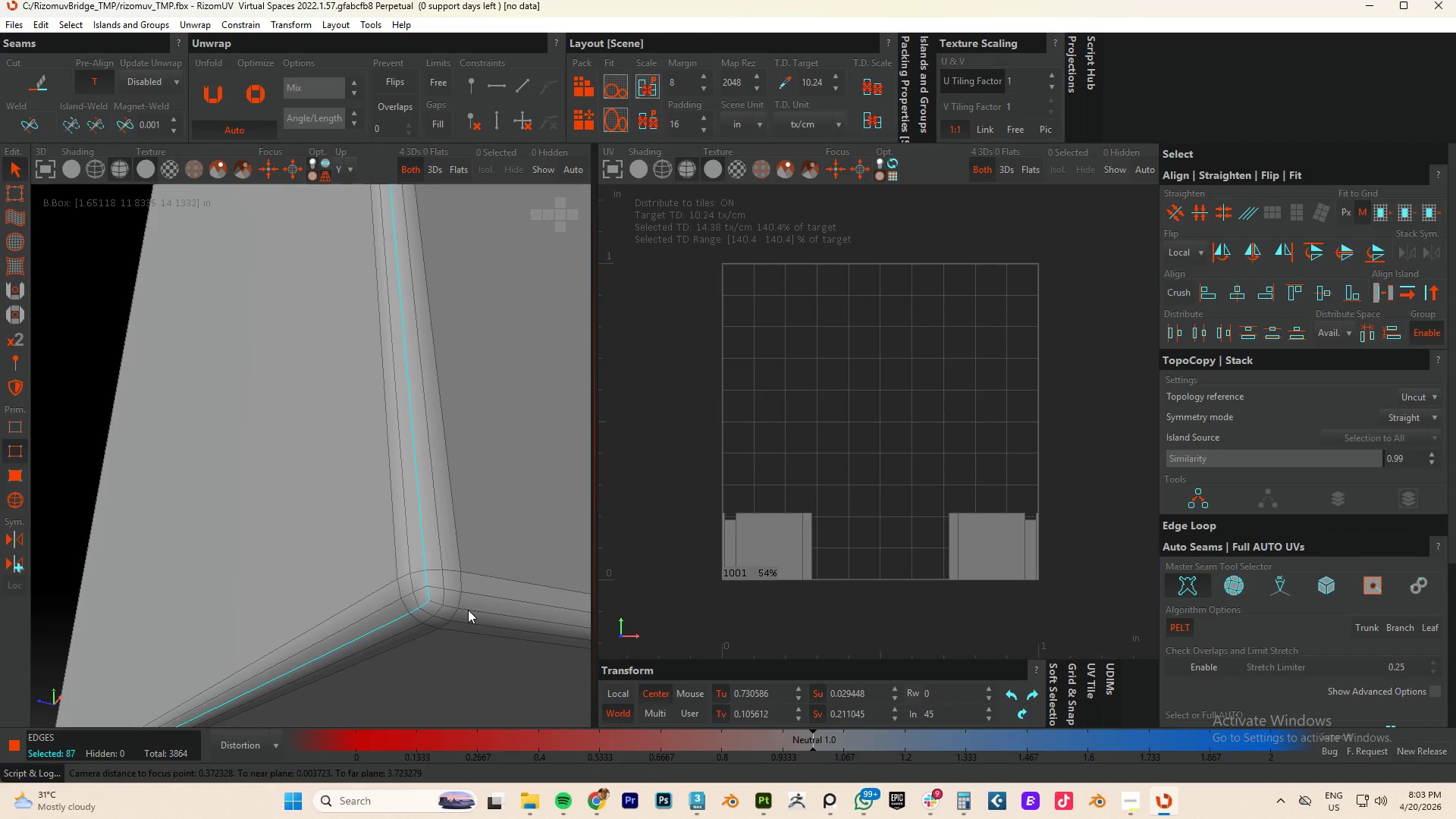 
scroll: coordinate [467, 613], scroll_direction: up, amount: 11.0
 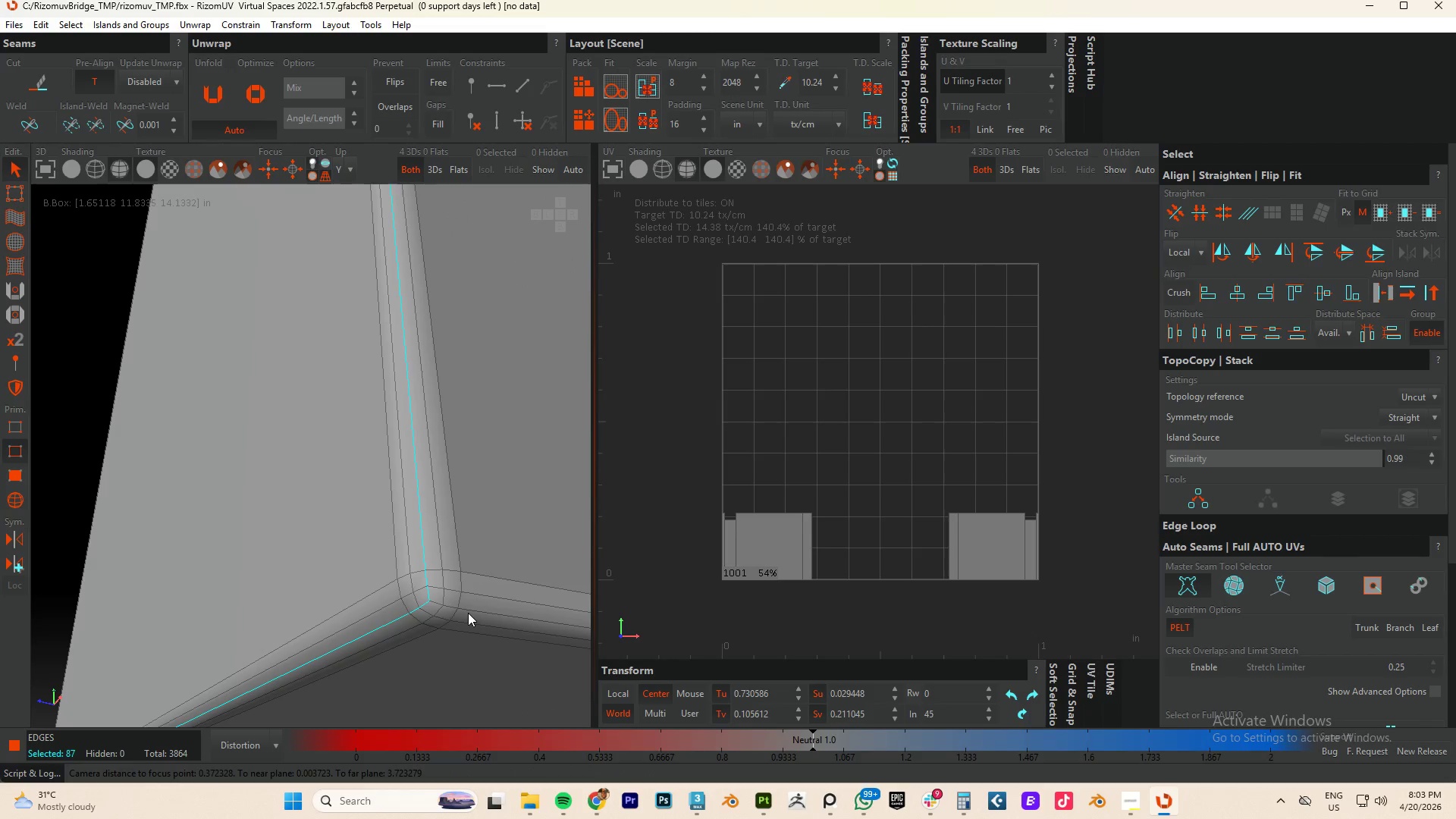 
double_click([468, 610])
 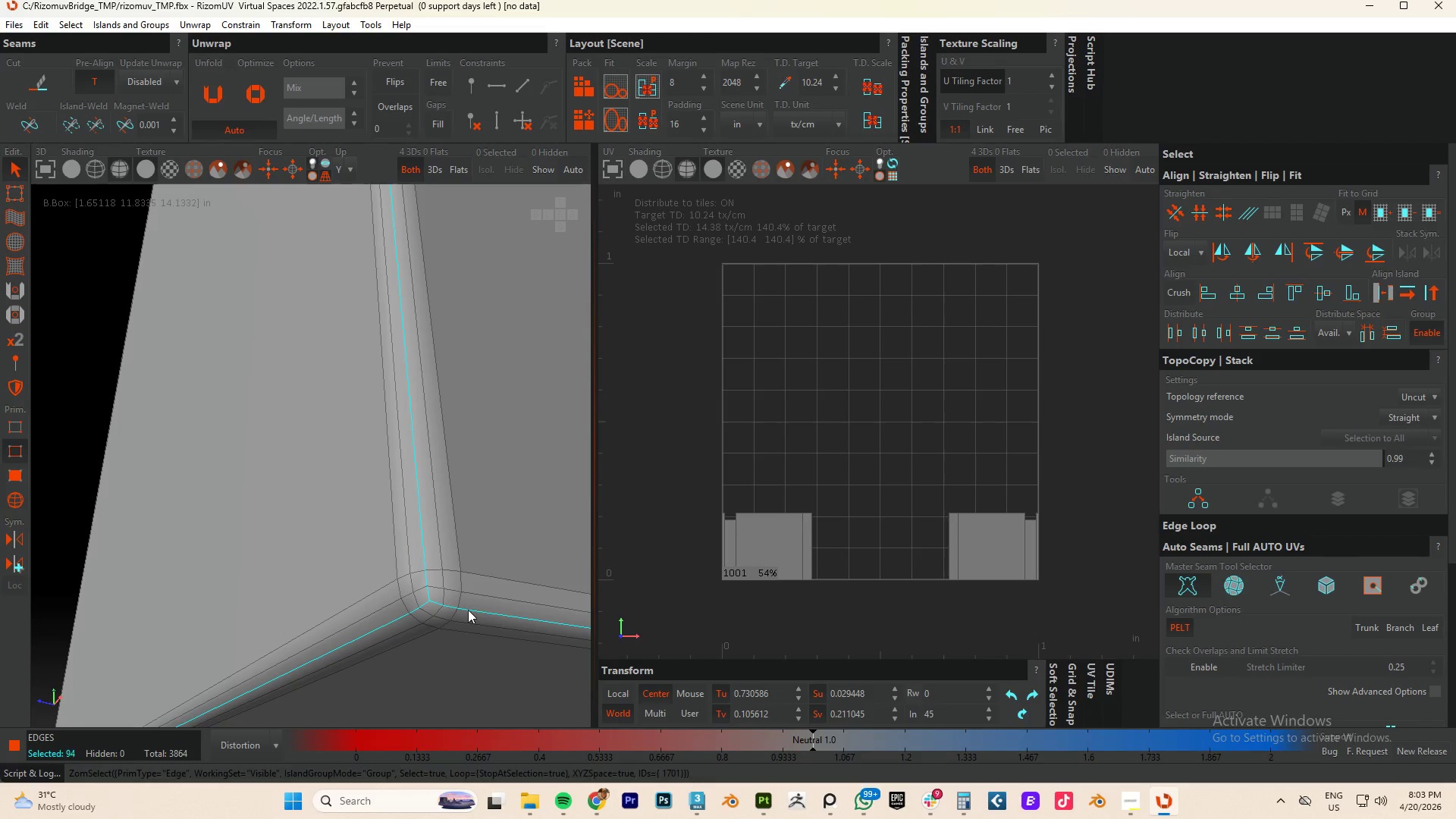 
scroll: coordinate [469, 595], scroll_direction: down, amount: 17.0
 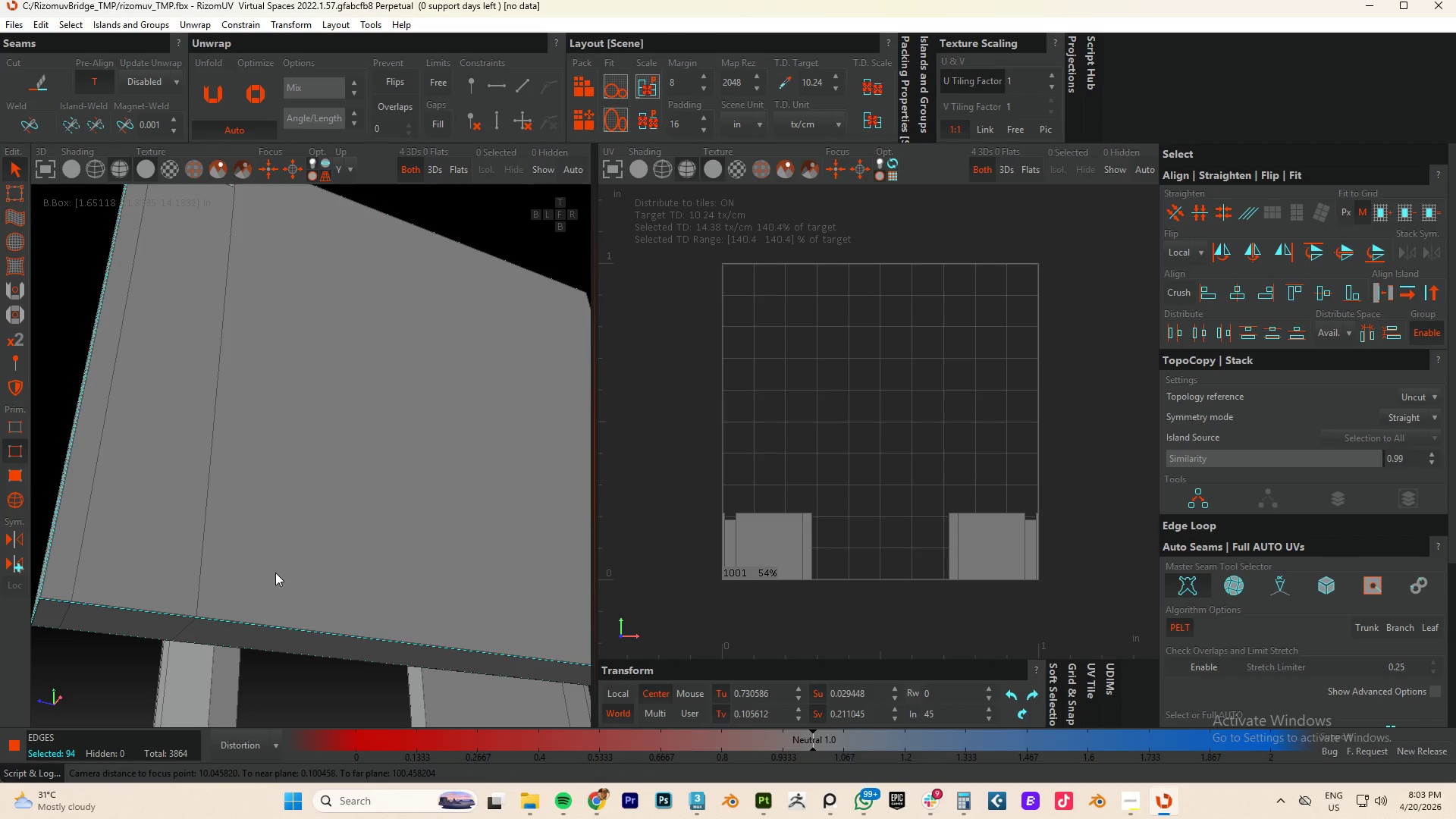 
hold_key(key=AltLeft, duration=0.48)
 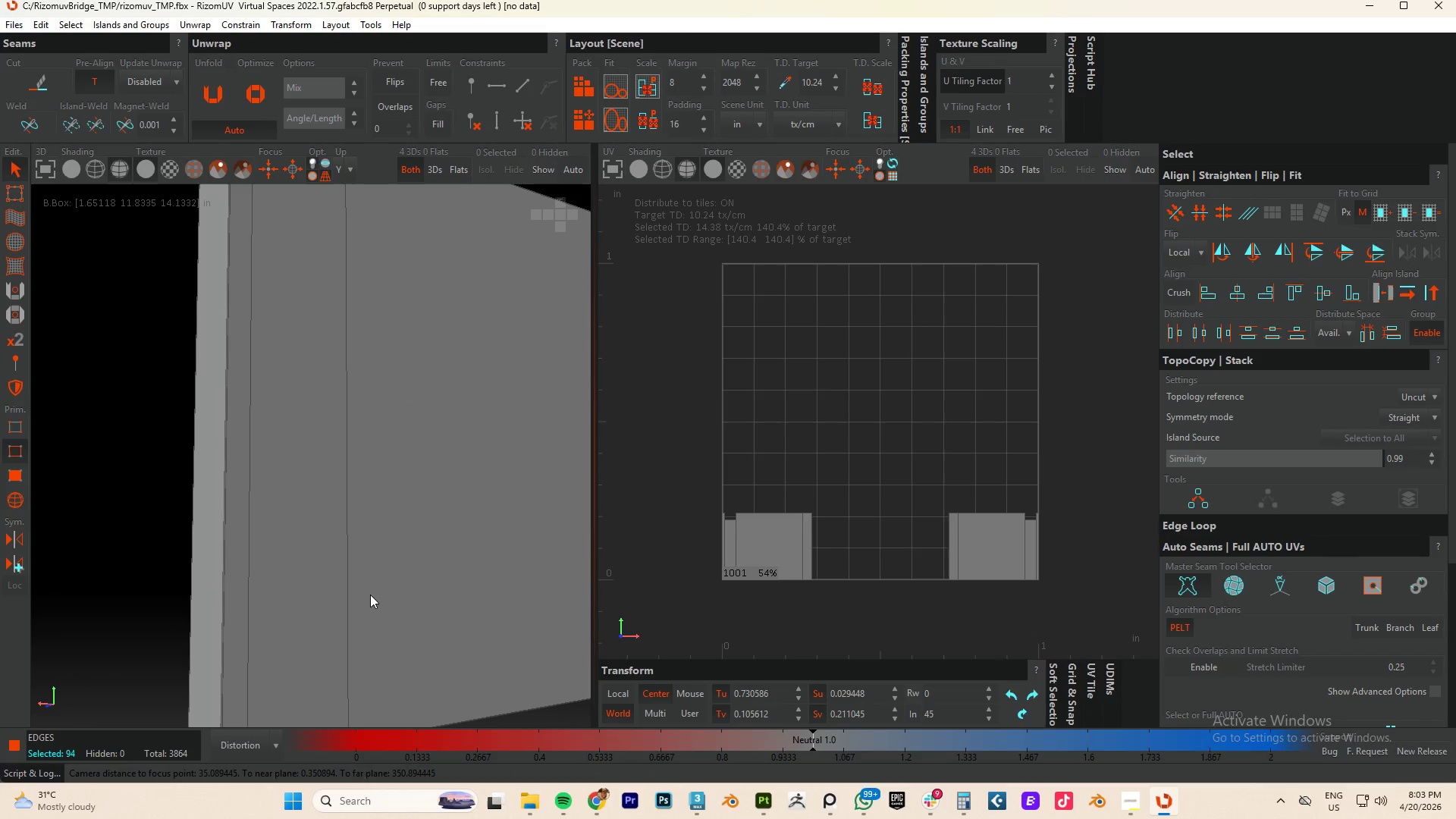 
scroll: coordinate [300, 570], scroll_direction: down, amount: 5.0
 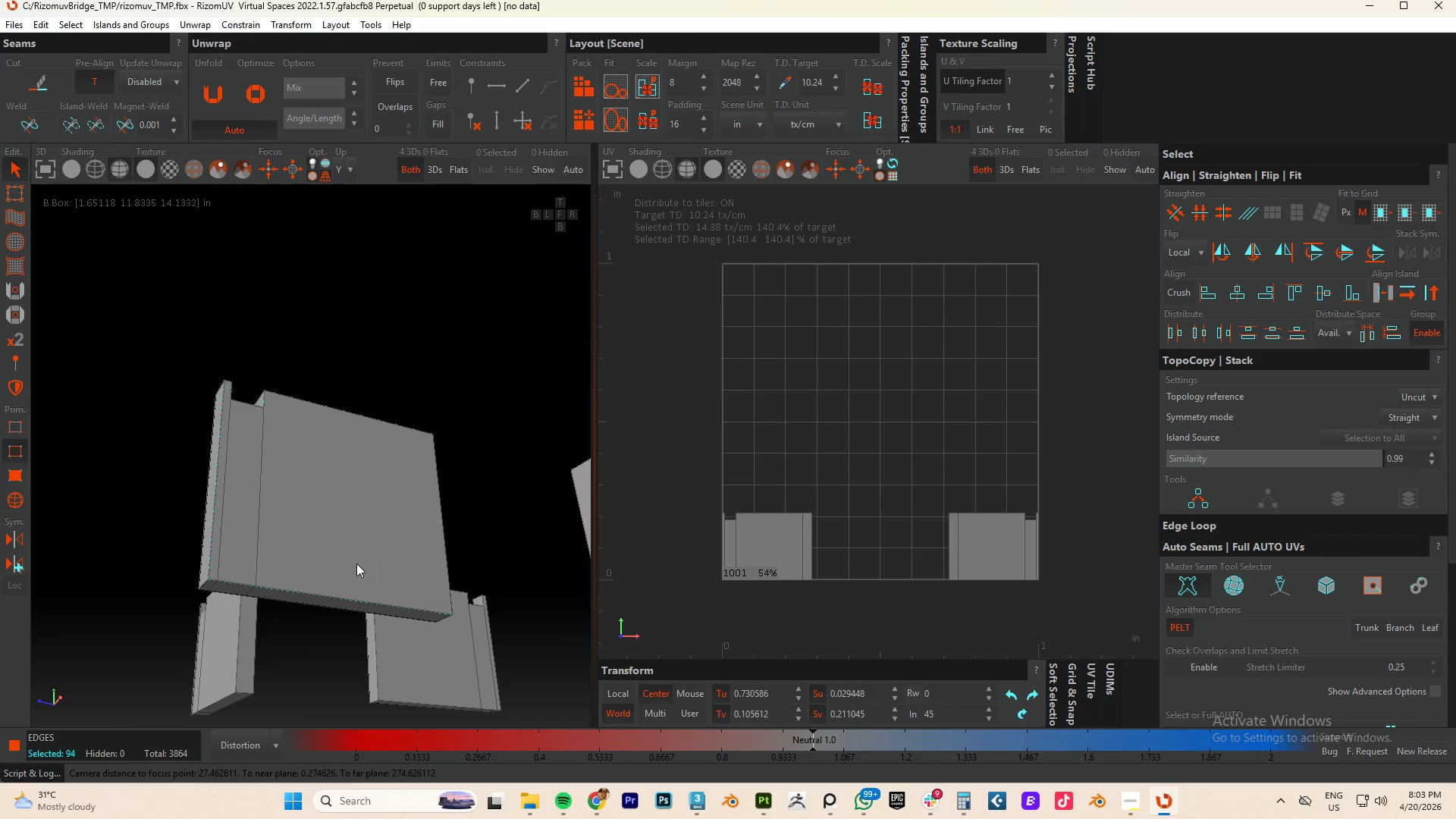 
hold_key(key=AltLeft, duration=1.12)
 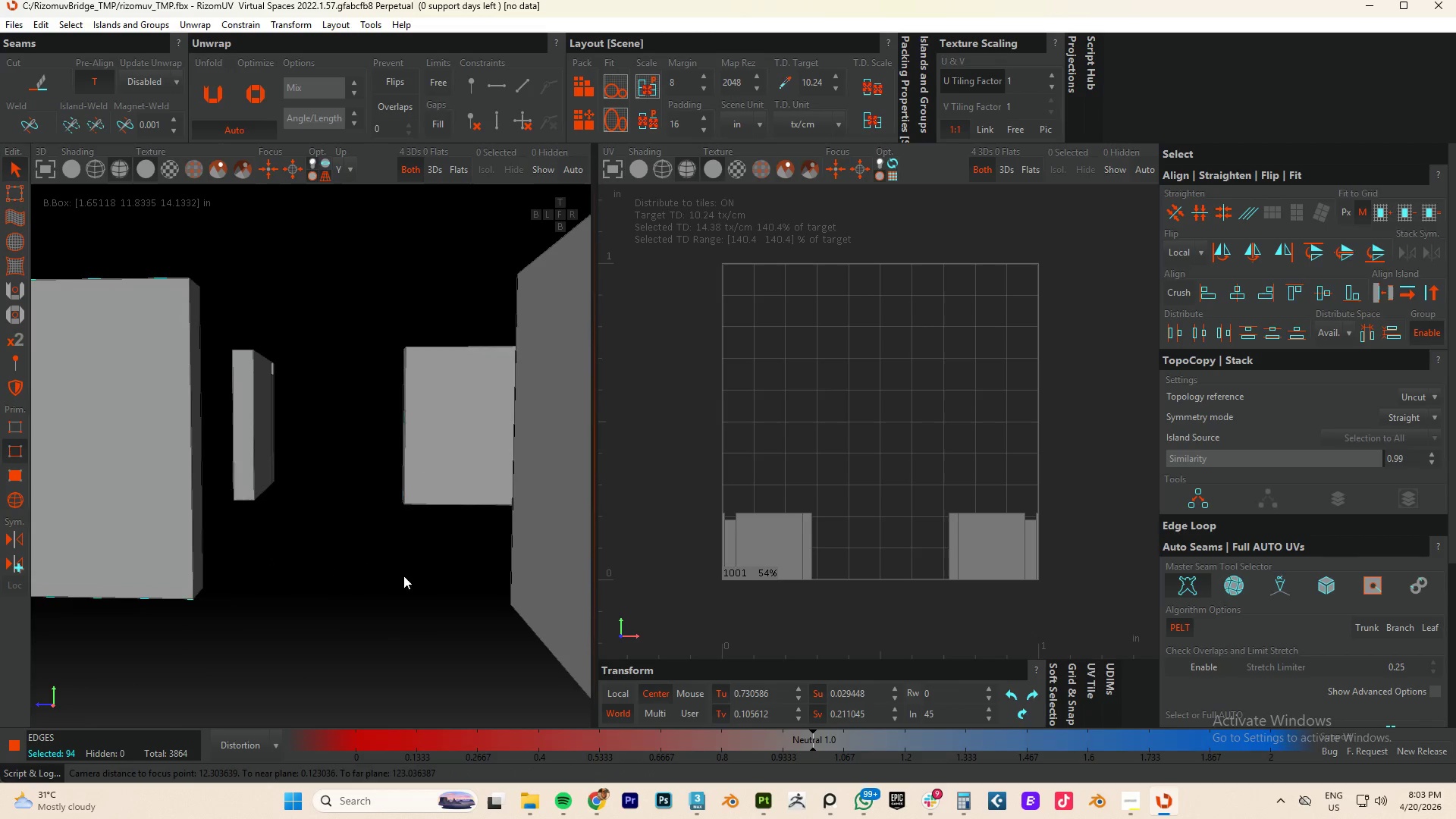 
hold_key(key=AltLeft, duration=0.52)
 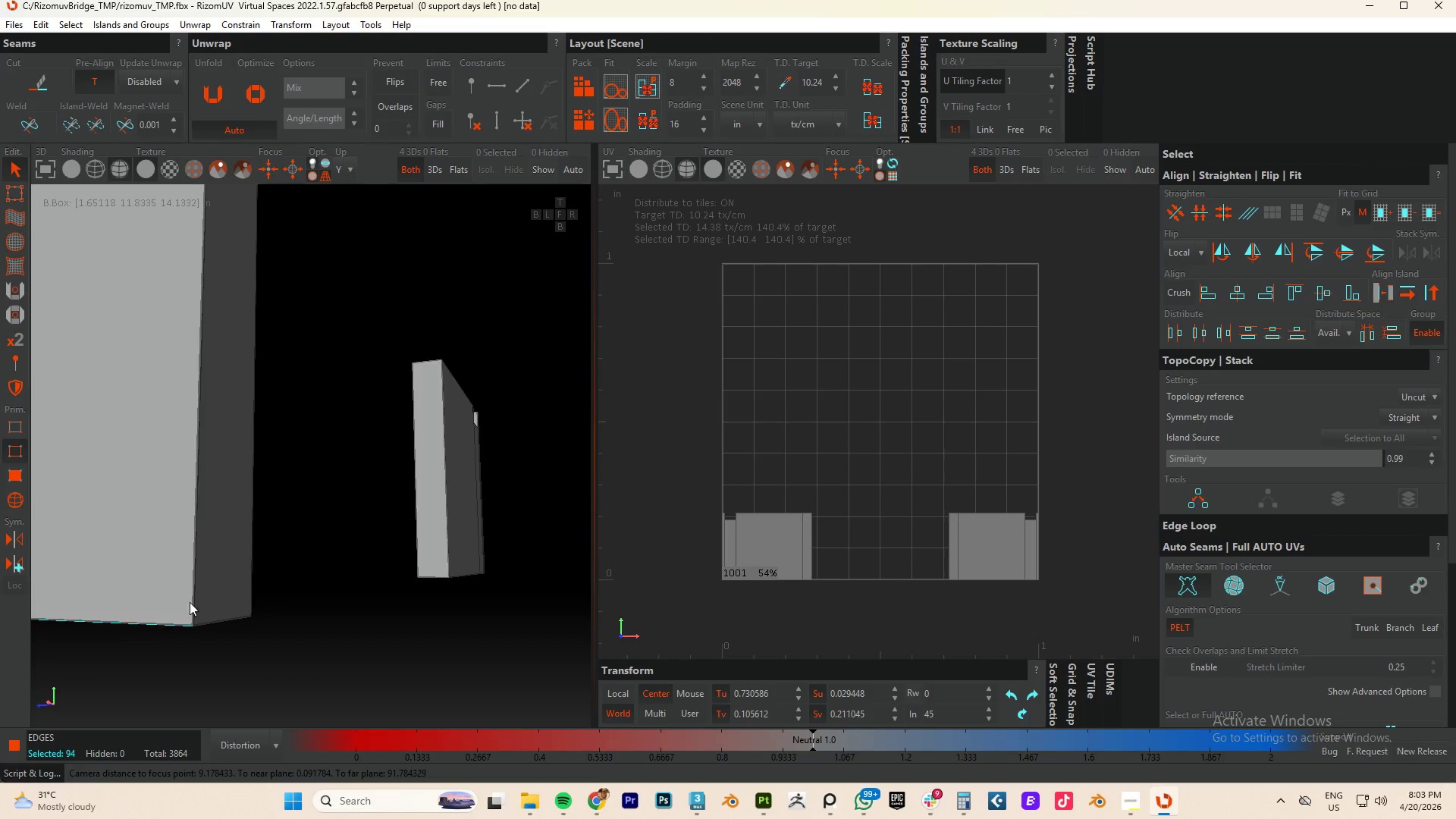 
scroll: coordinate [186, 581], scroll_direction: up, amount: 4.0
 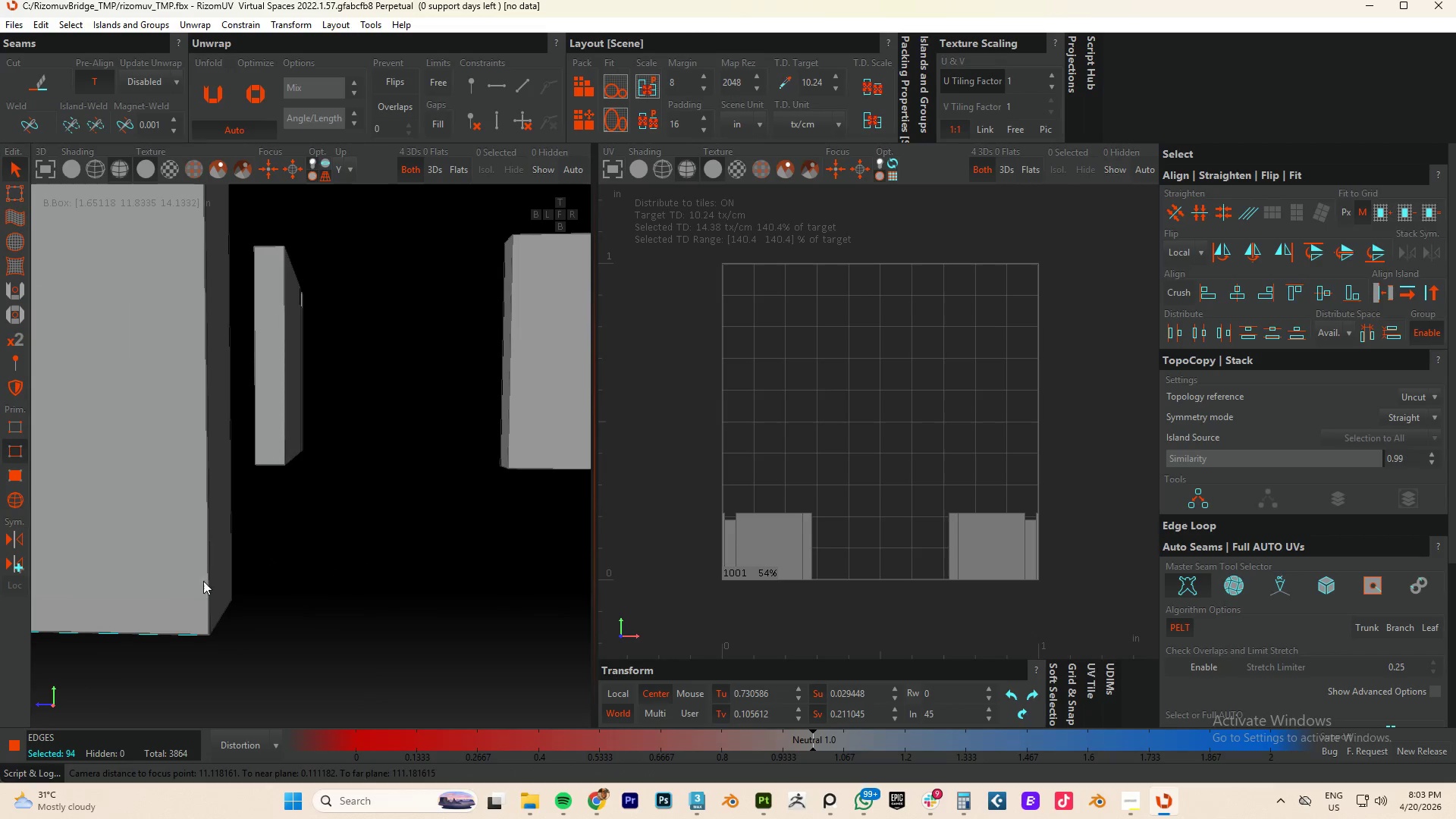 
hold_key(key=AltLeft, duration=0.48)
 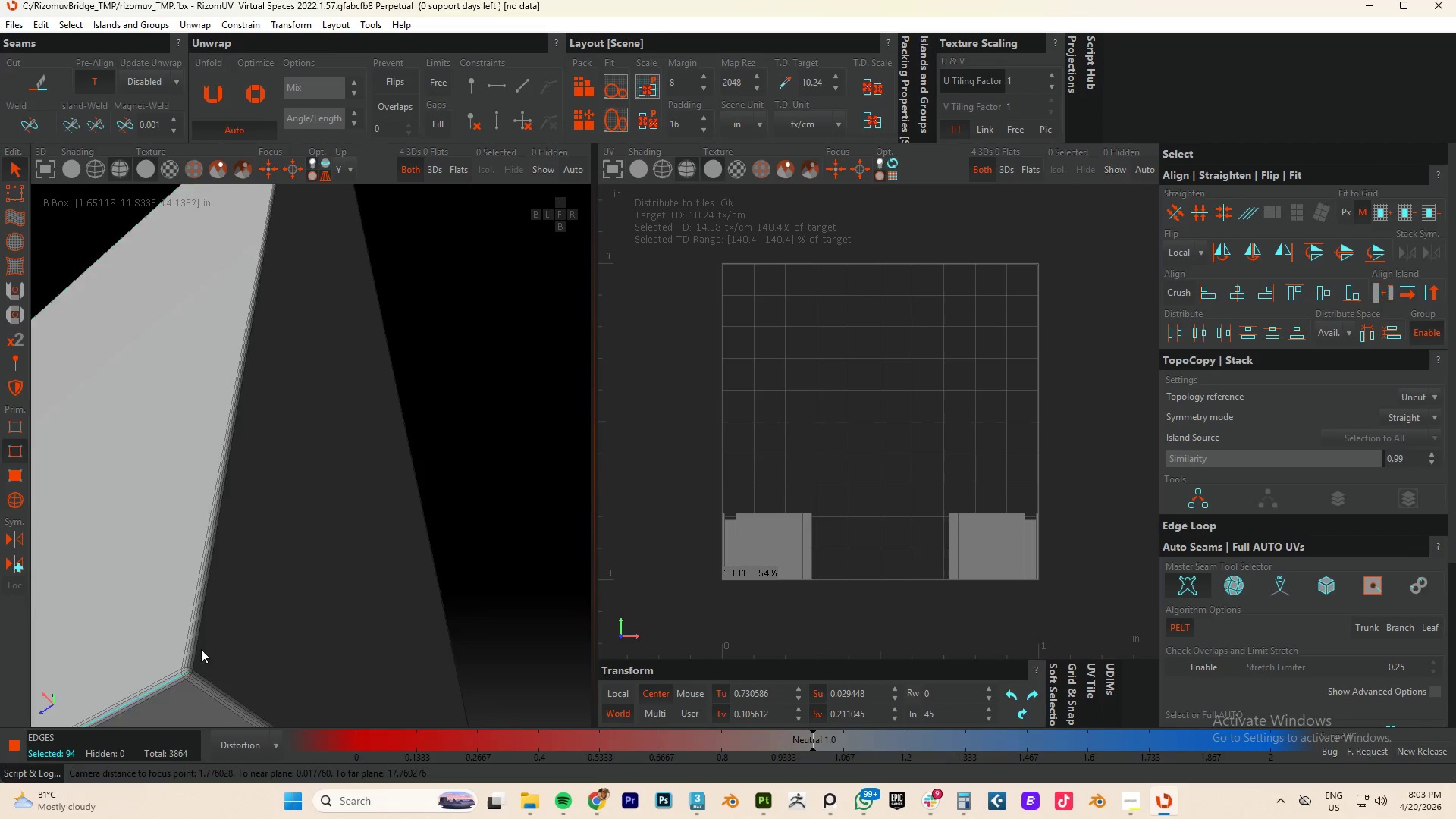 
scroll: coordinate [200, 637], scroll_direction: up, amount: 6.0
 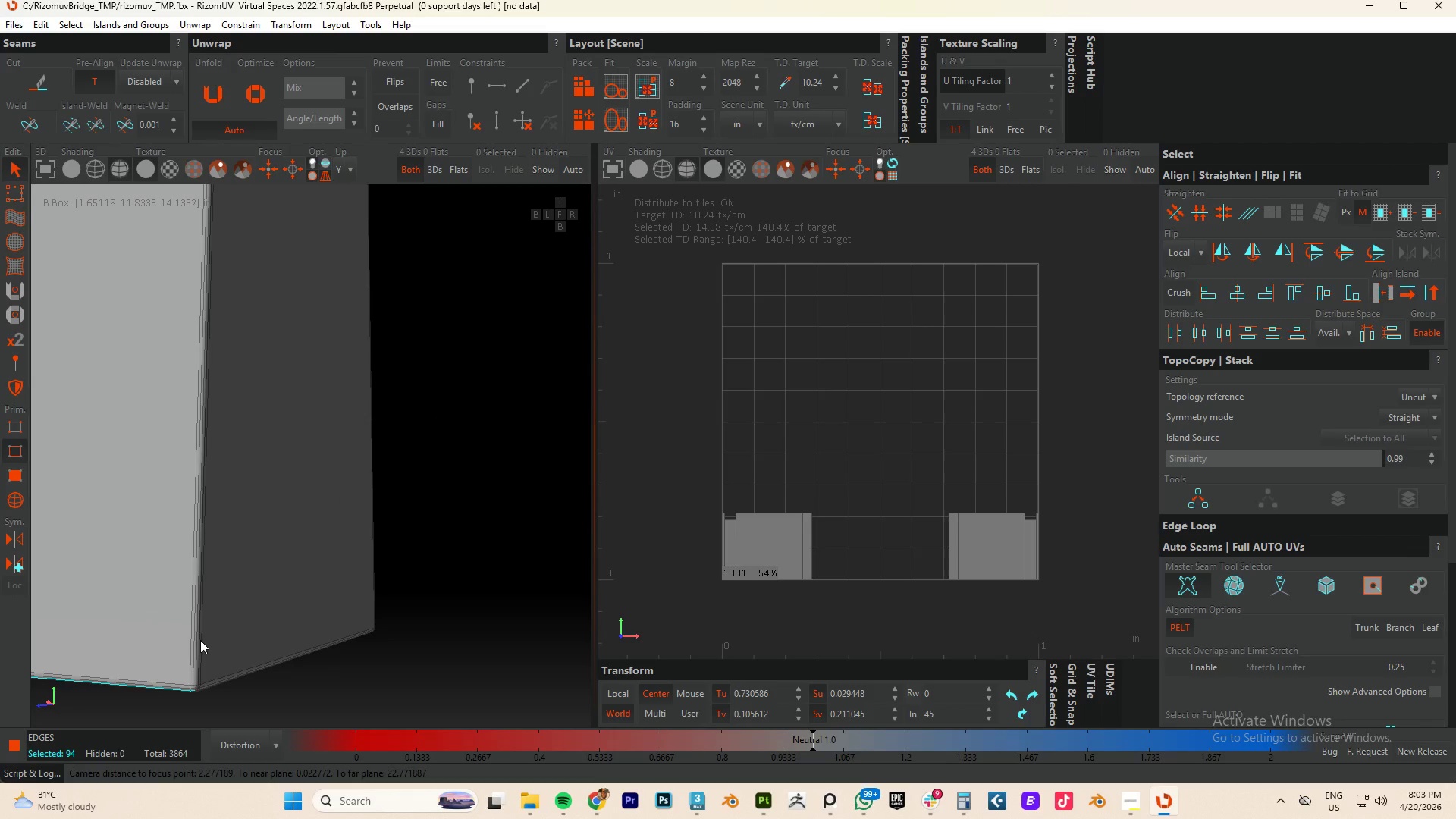 
hold_key(key=ControlLeft, duration=0.78)
 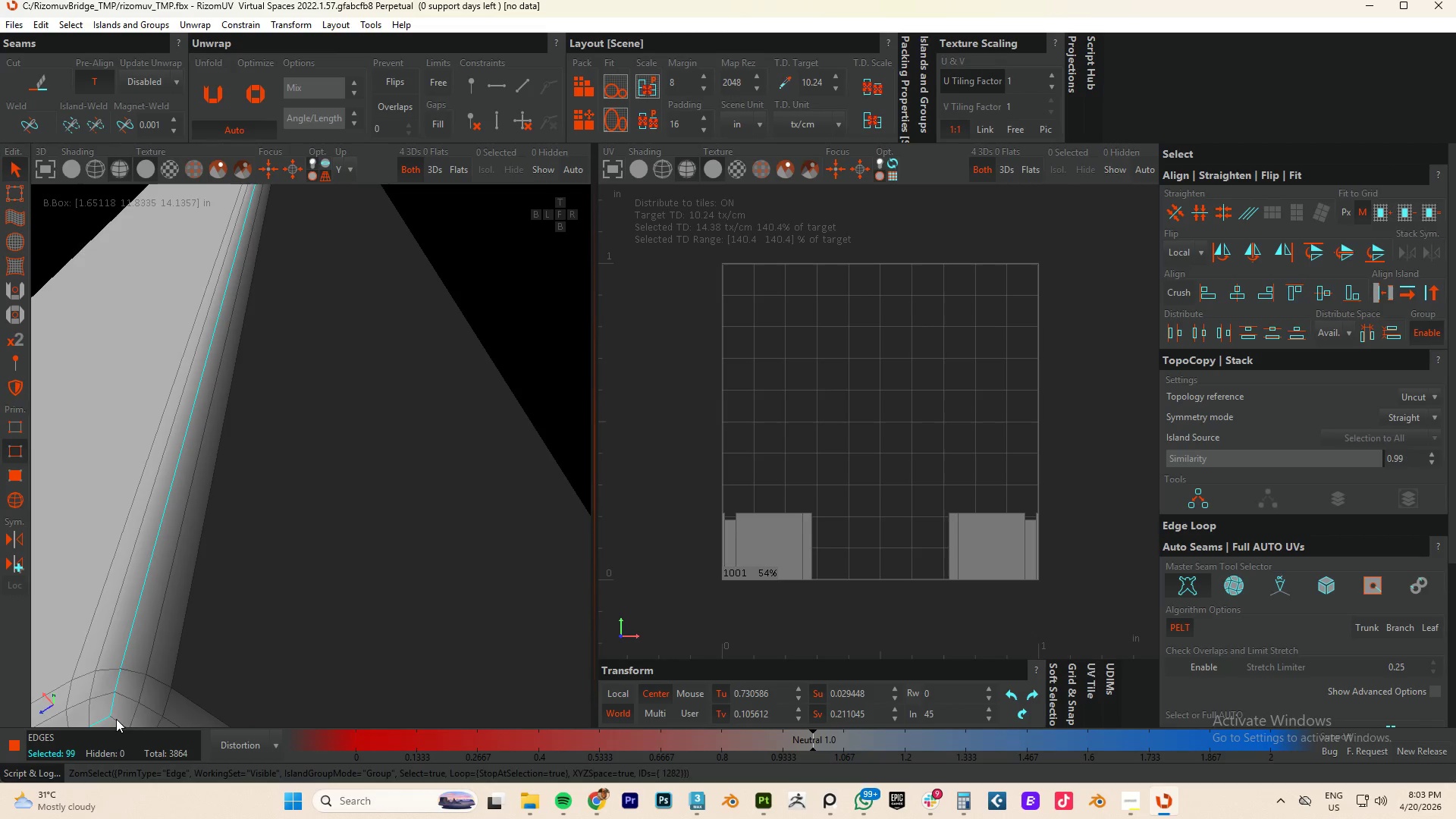 
scroll: coordinate [180, 682], scroll_direction: up, amount: 8.0
 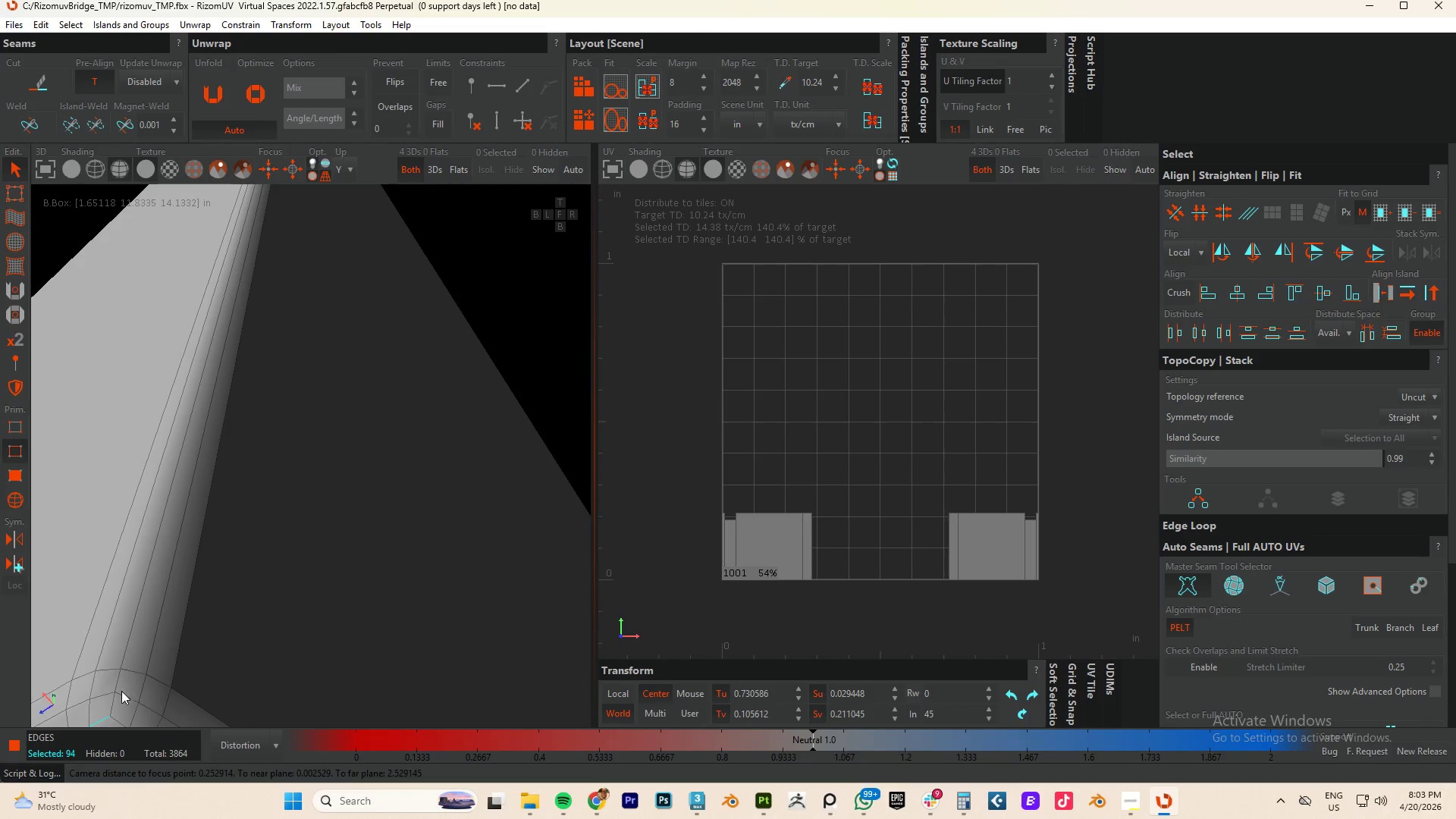 
double_click([118, 689])
 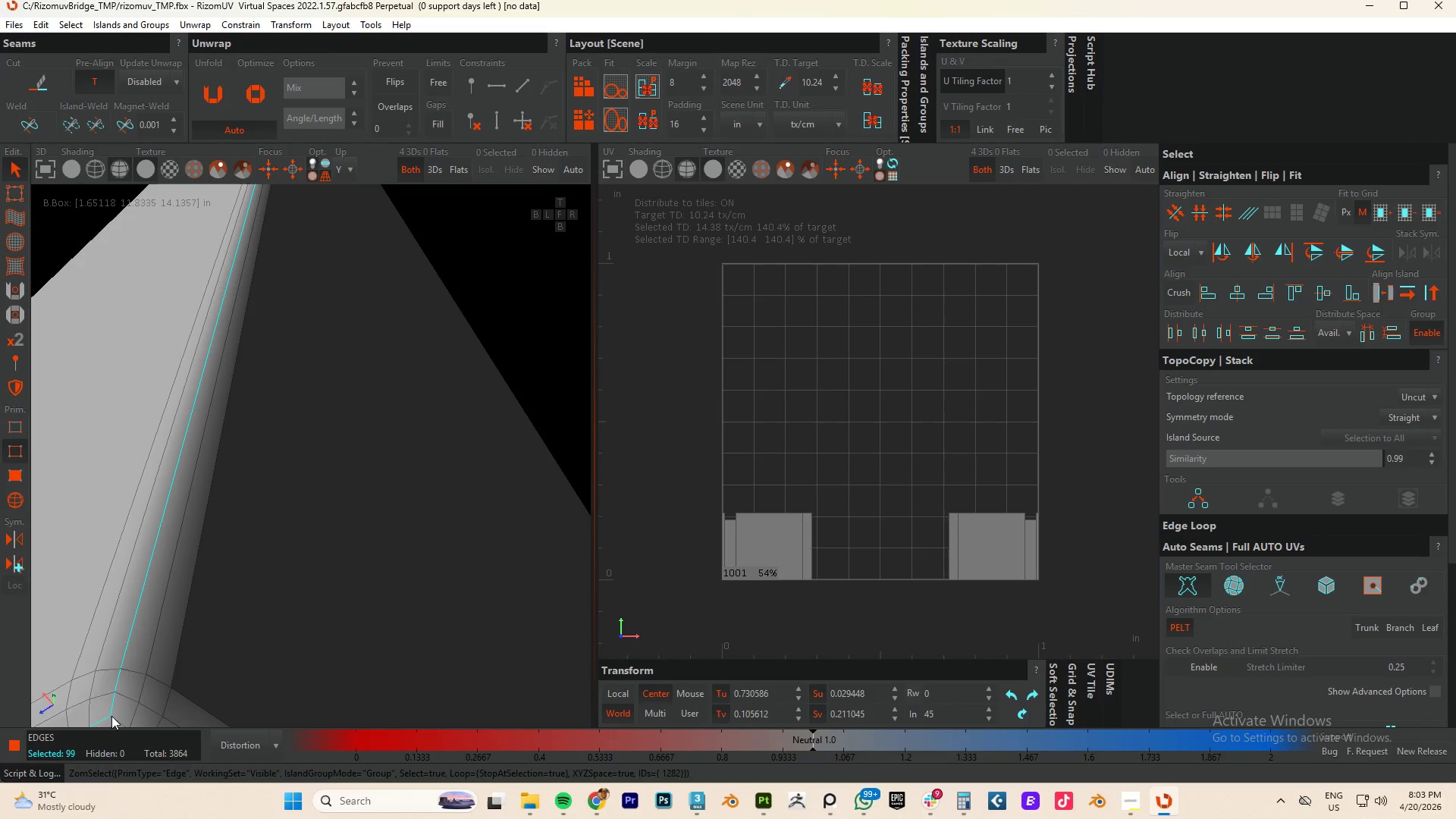 
hold_key(key=ControlLeft, duration=0.66)
double_click([116, 719])
 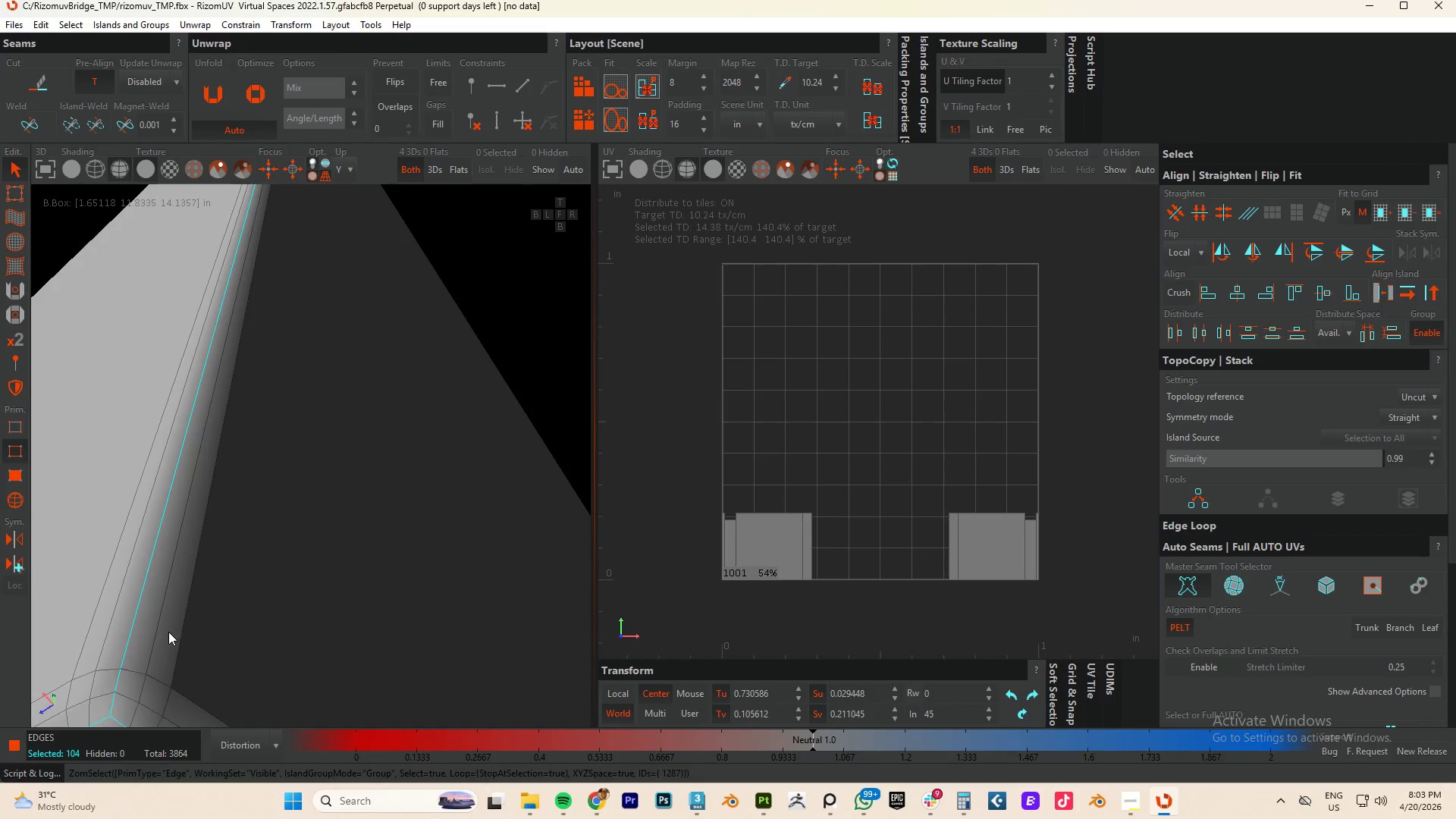 
hold_key(key=AltLeft, duration=0.33)
 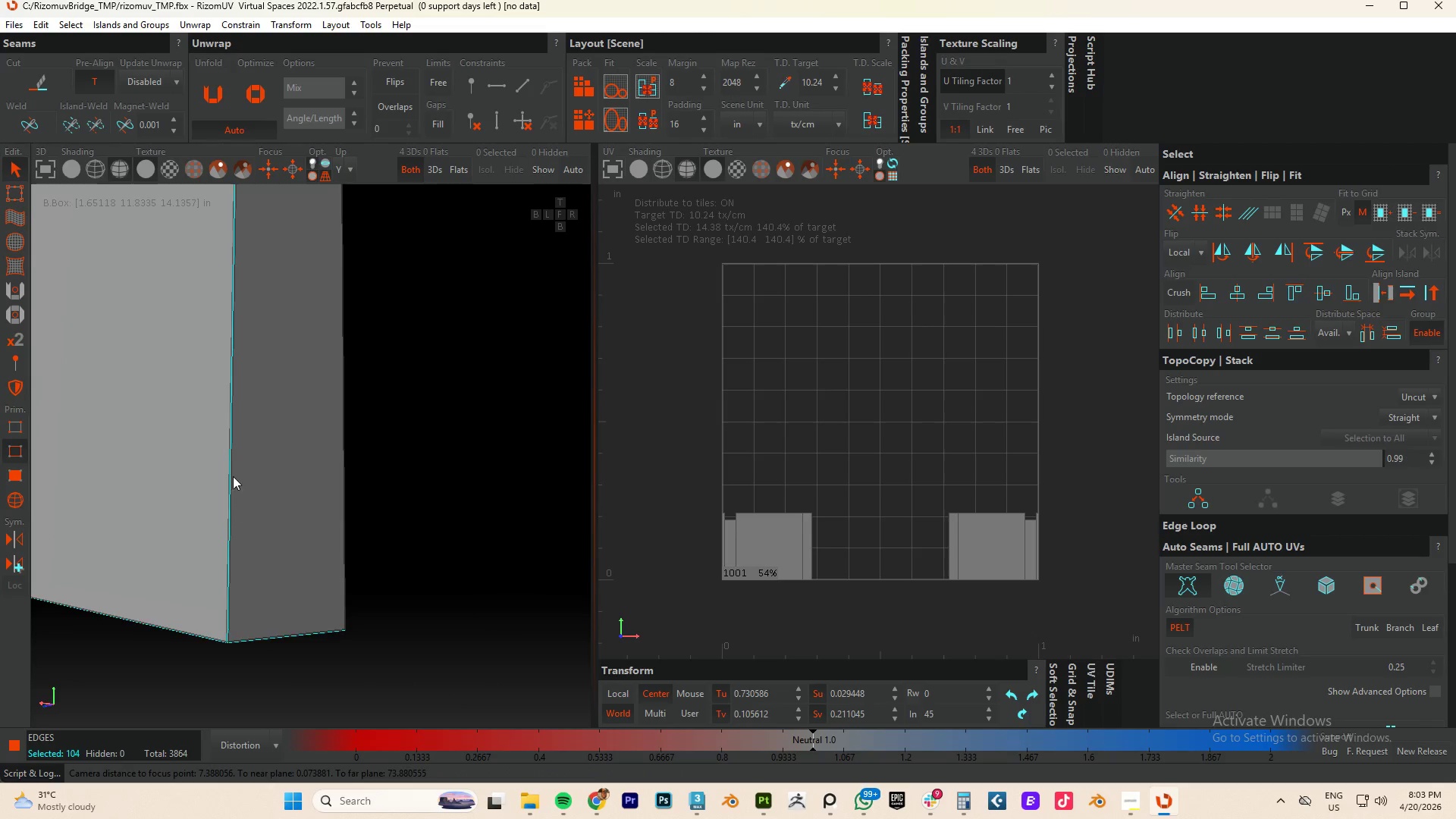 
scroll: coordinate [229, 532], scroll_direction: down, amount: 15.0
 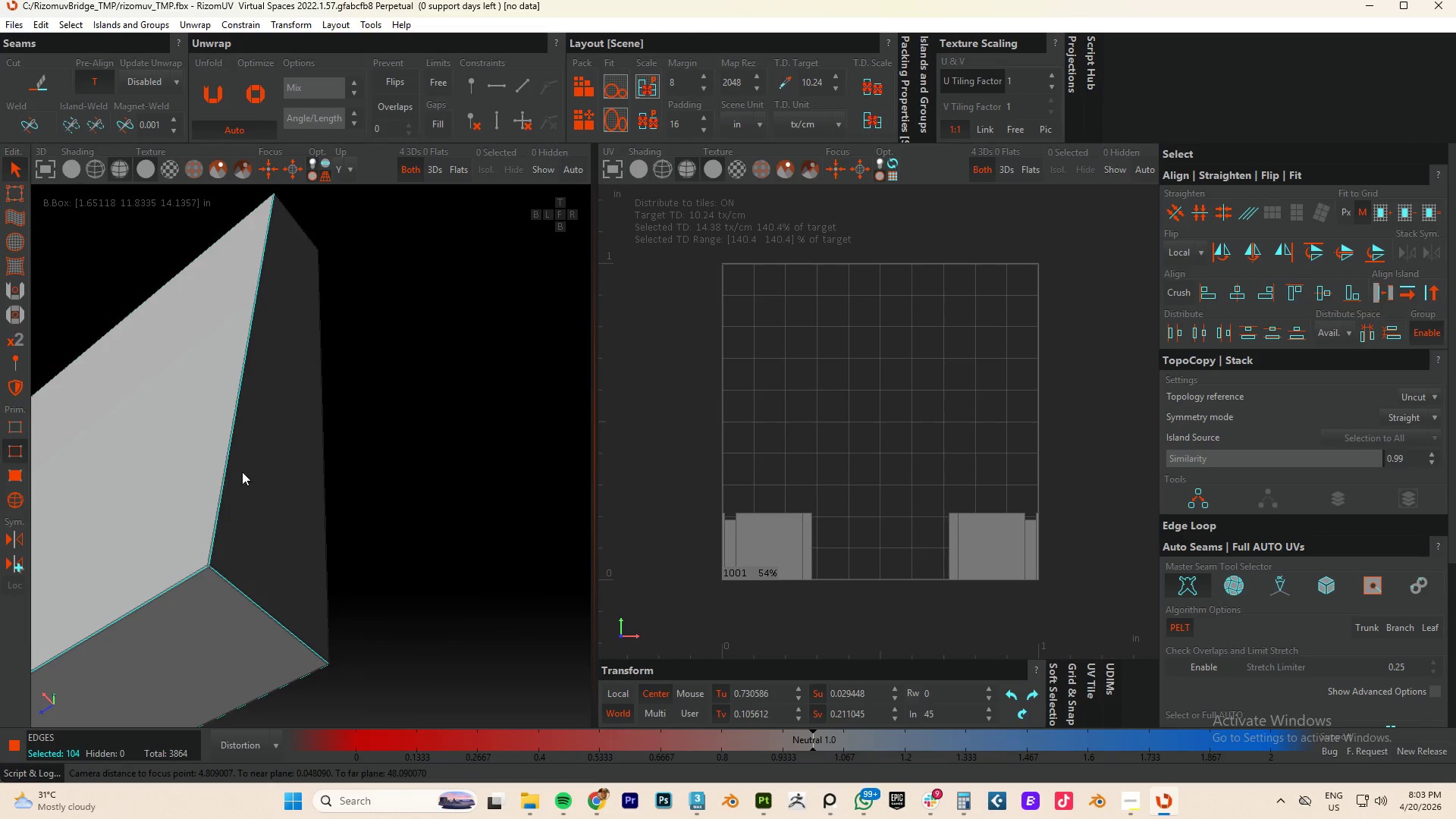 
hold_key(key=AltLeft, duration=0.73)
 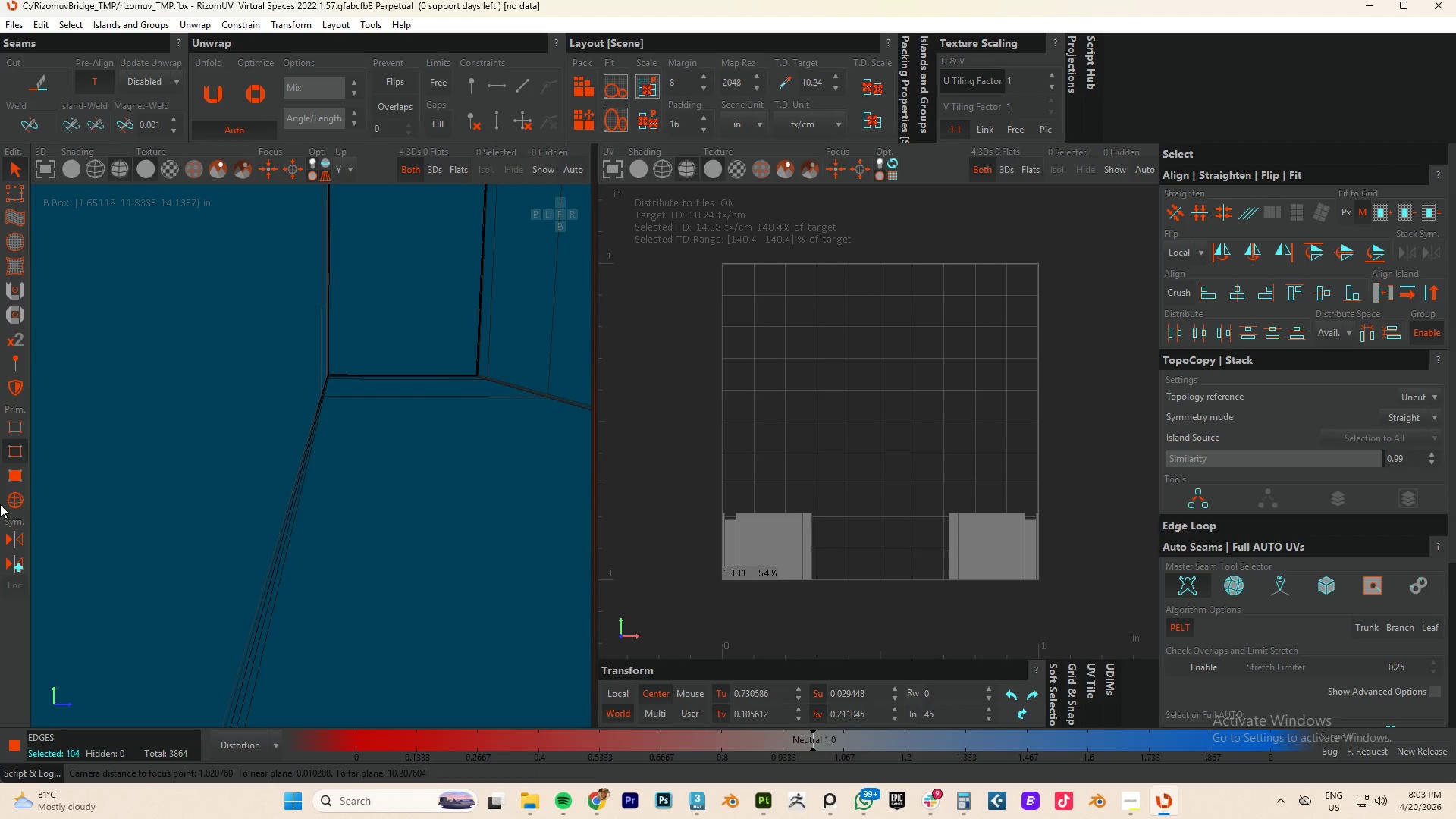 
scroll: coordinate [234, 479], scroll_direction: down, amount: 4.0
 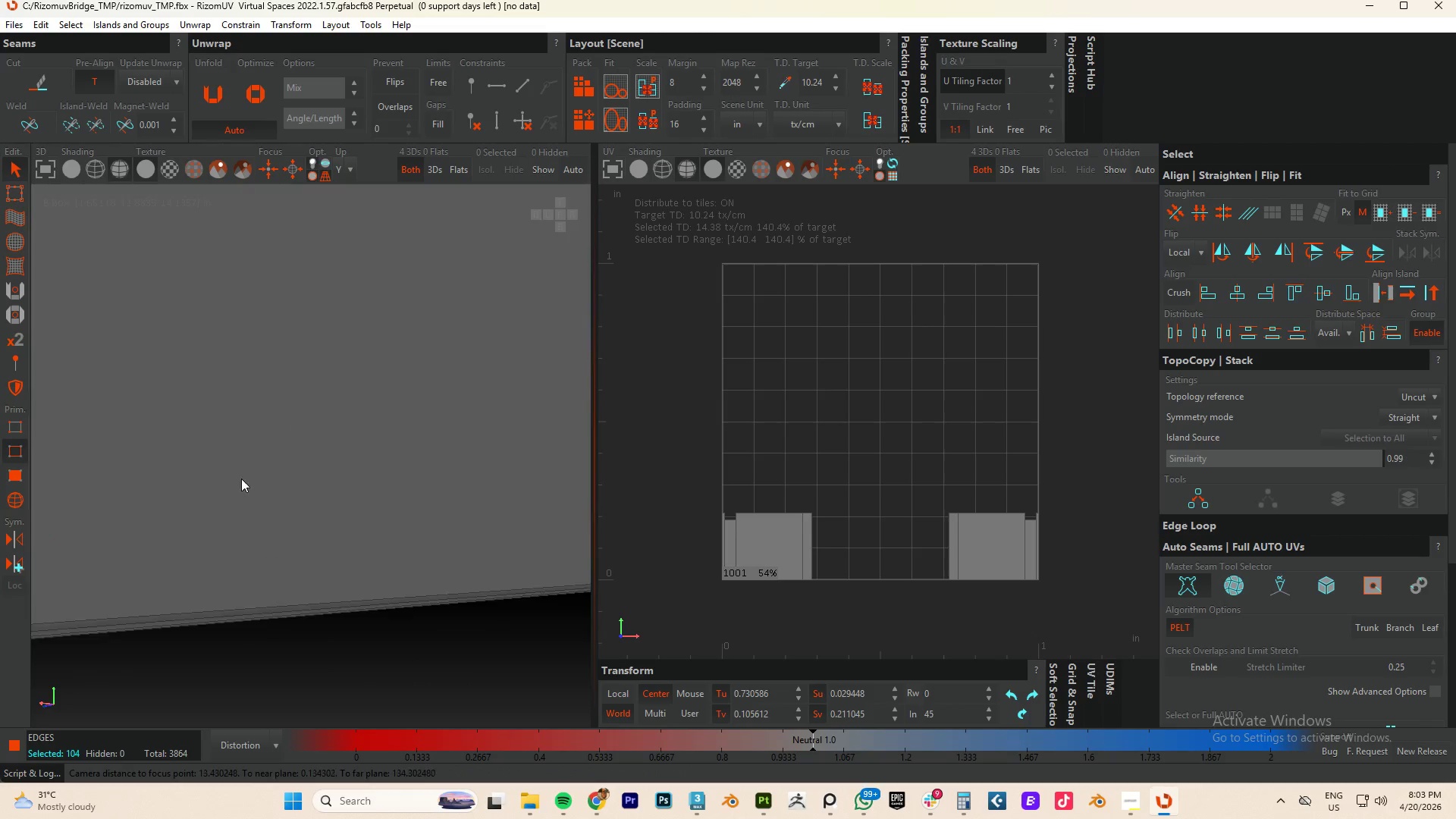 
hold_key(key=AltLeft, duration=0.58)
 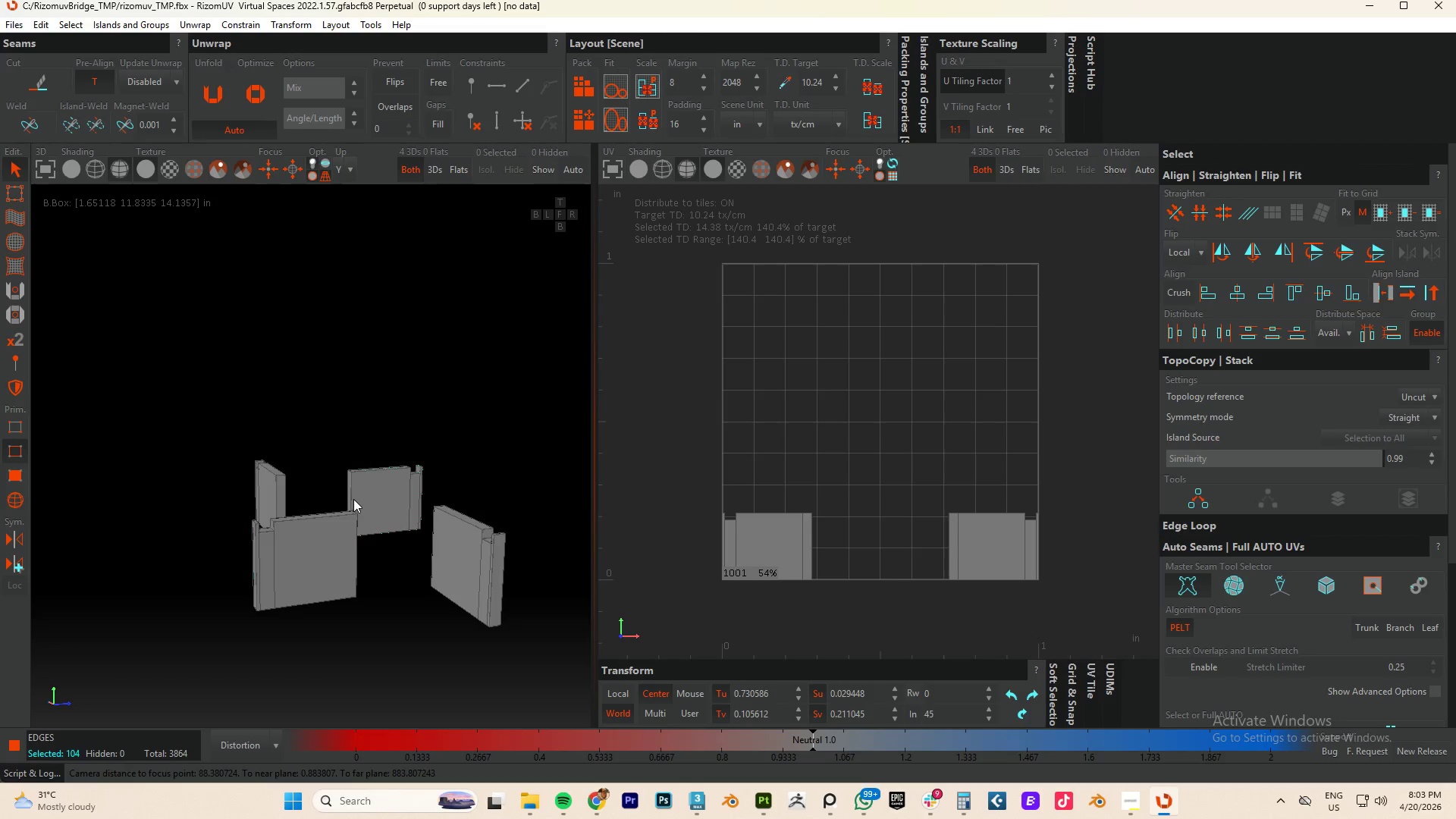 
scroll: coordinate [342, 526], scroll_direction: down, amount: 46.0
 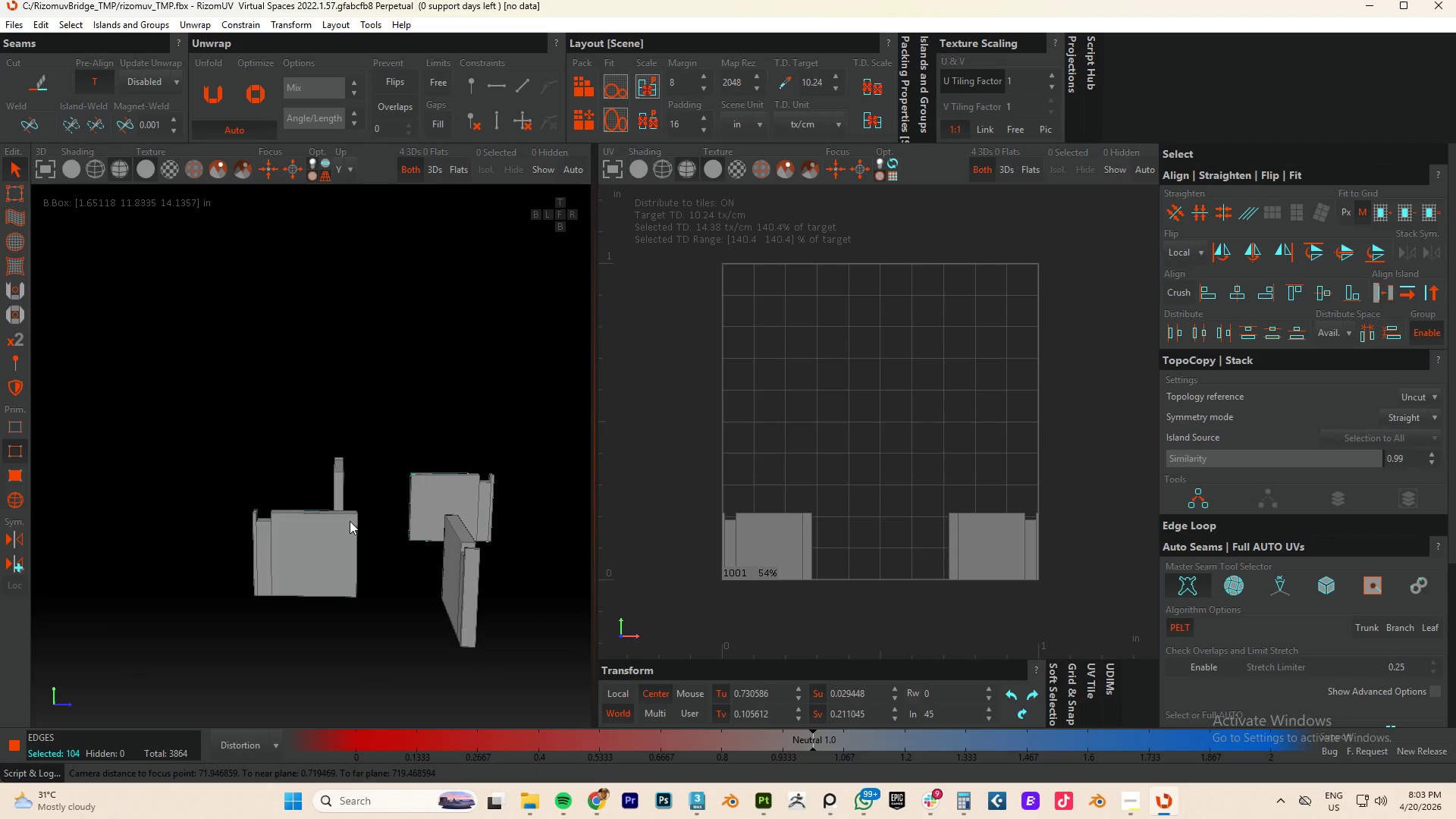 
hold_key(key=AltLeft, duration=0.5)
 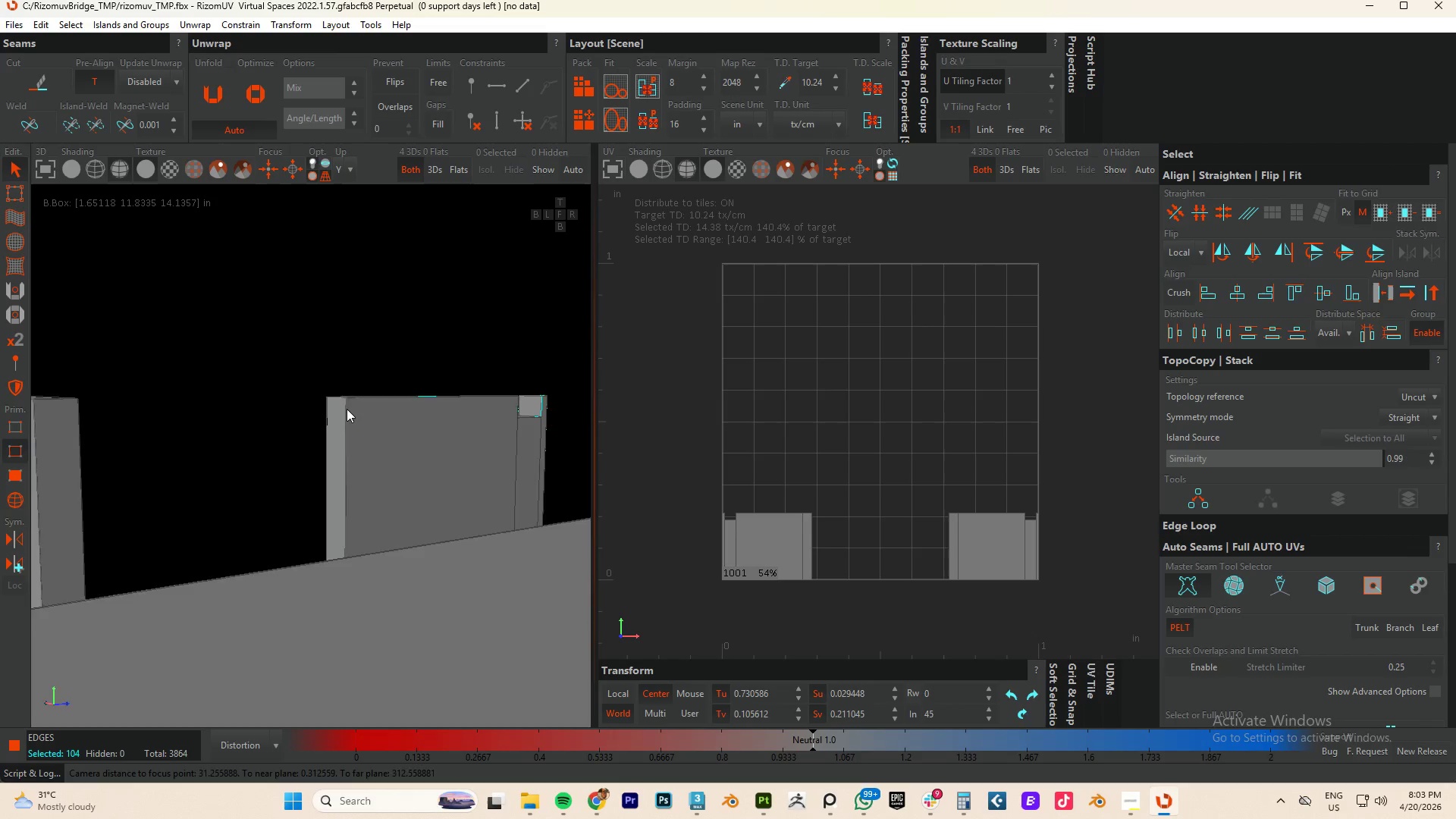 
scroll: coordinate [353, 498], scroll_direction: up, amount: 5.0
 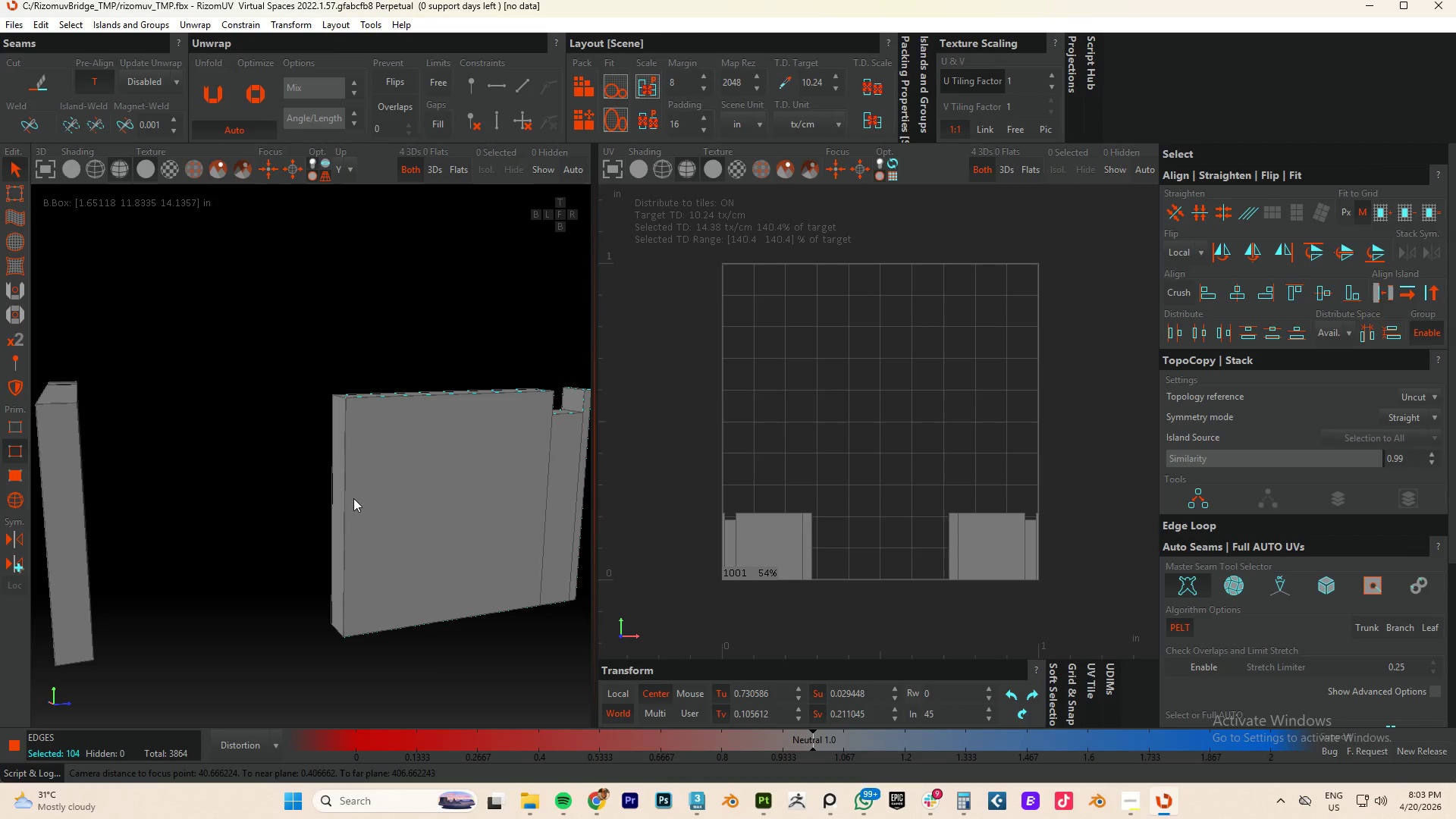 
hold_key(key=AltLeft, duration=0.45)
 